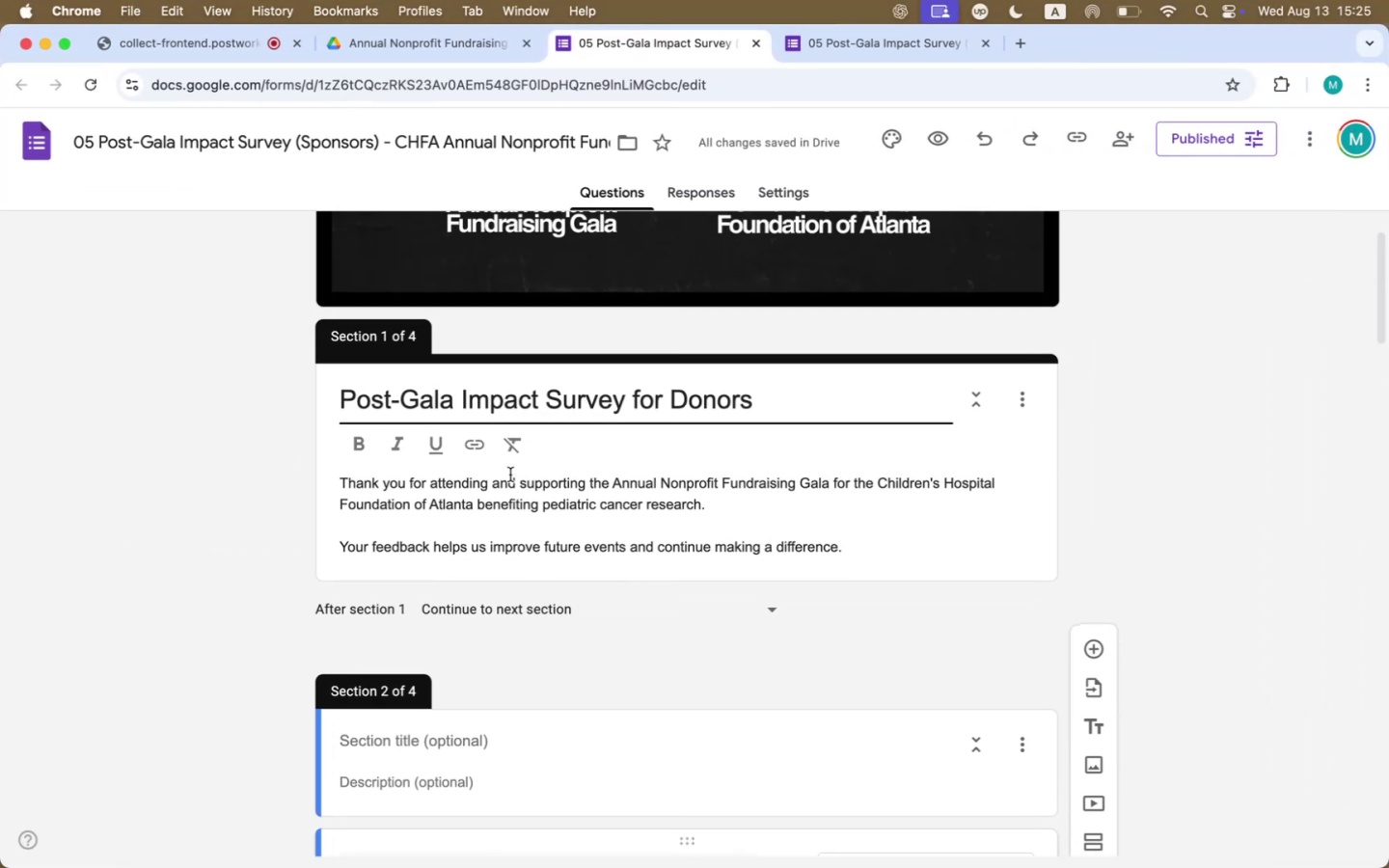 
left_click([508, 483])
 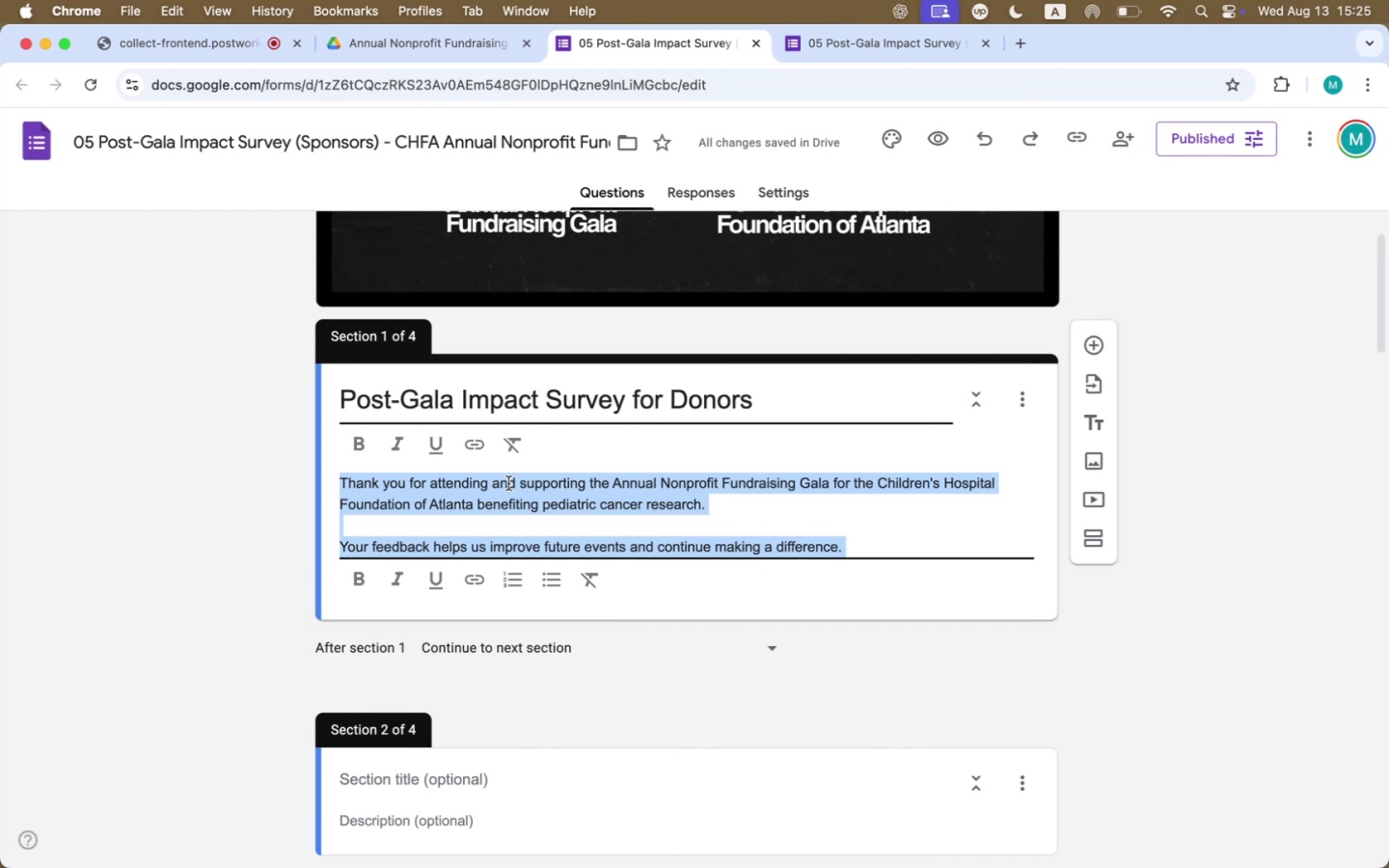 
left_click([586, 508])
 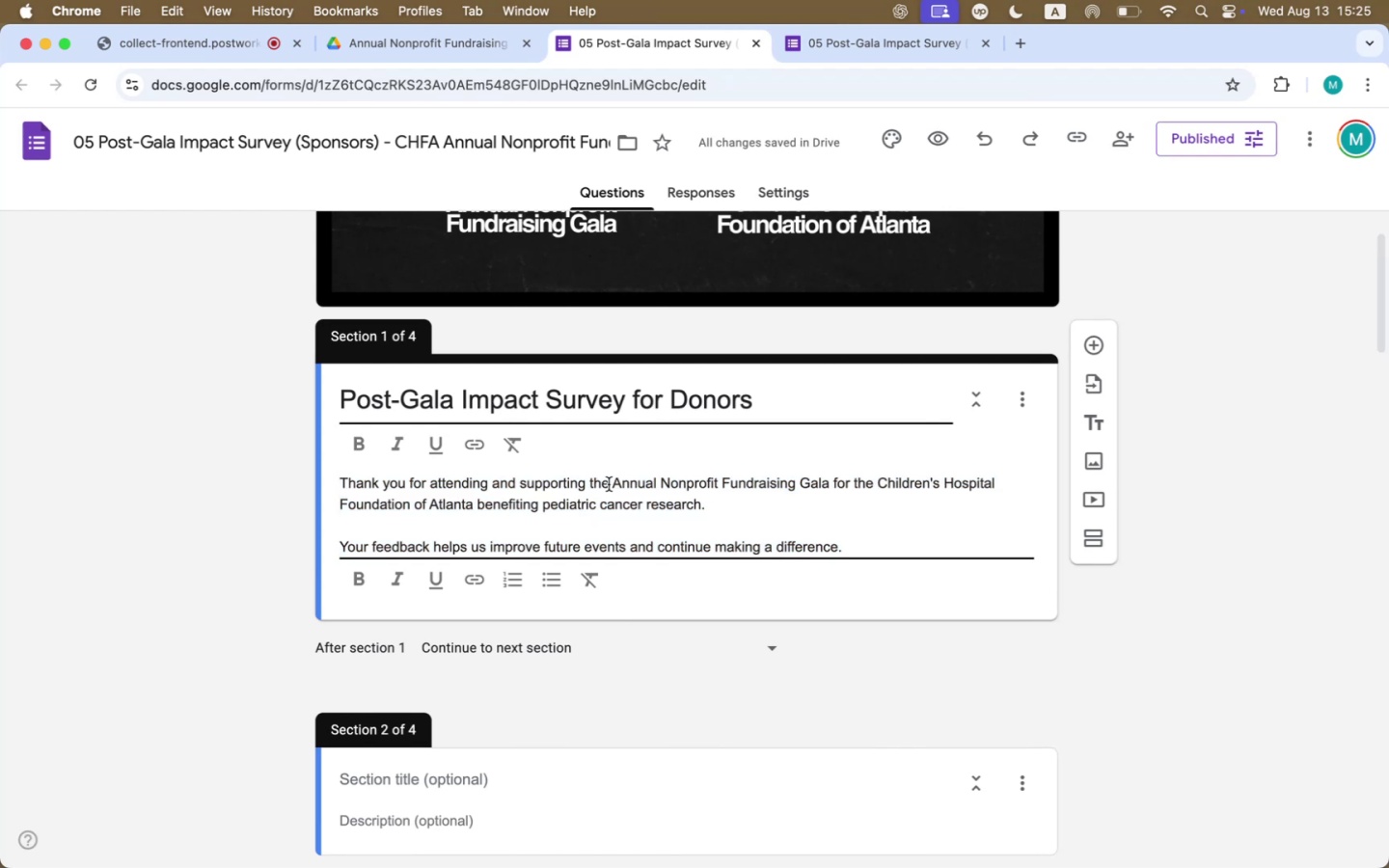 
left_click_drag(start_coordinate=[610, 481], to_coordinate=[335, 475])
 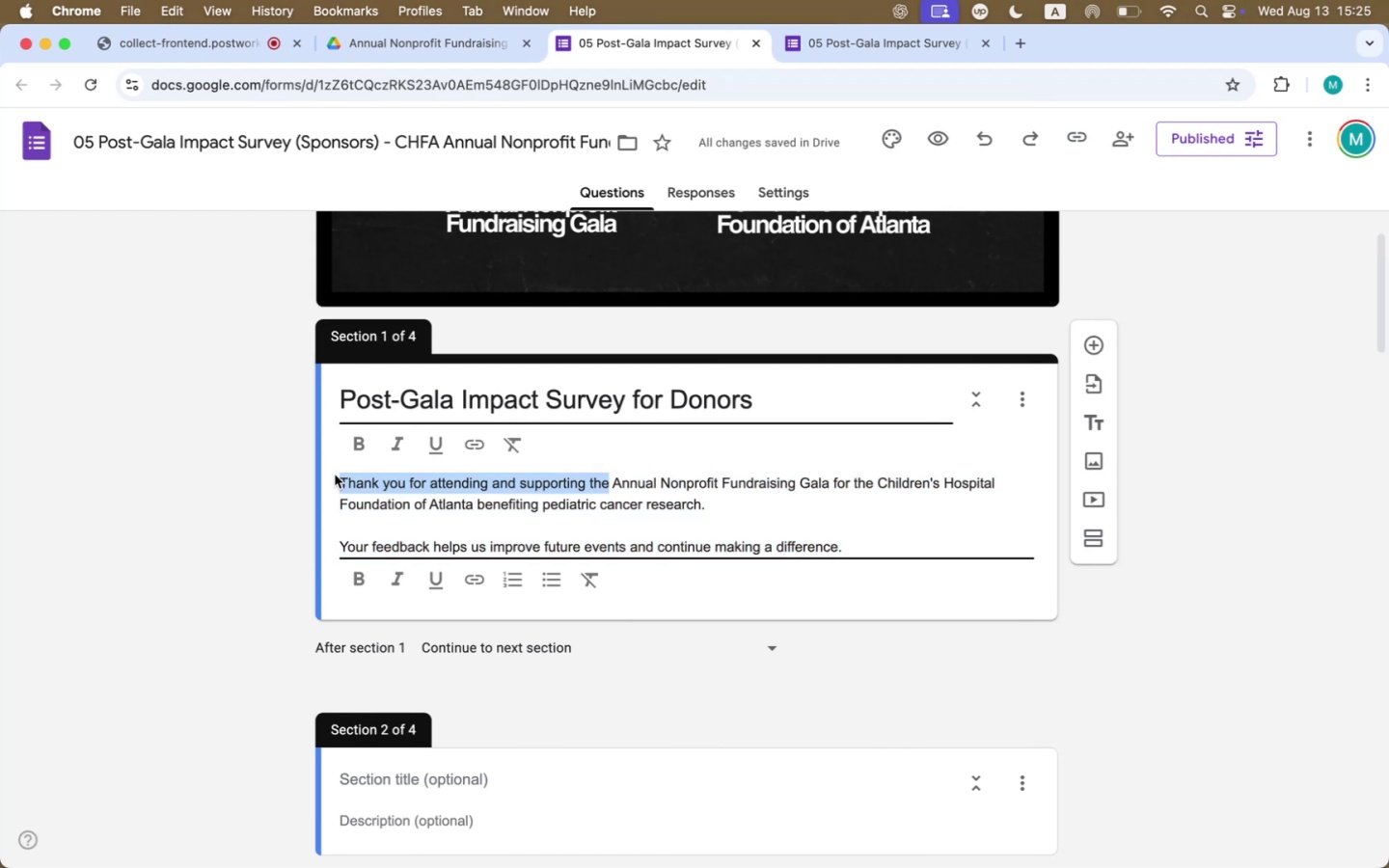 
type(We are truly)
key(Backspace)
type(t )
key(Backspace)
key(Backspace)
type(y grateful for your sponsorship of the )
key(Backspace)
 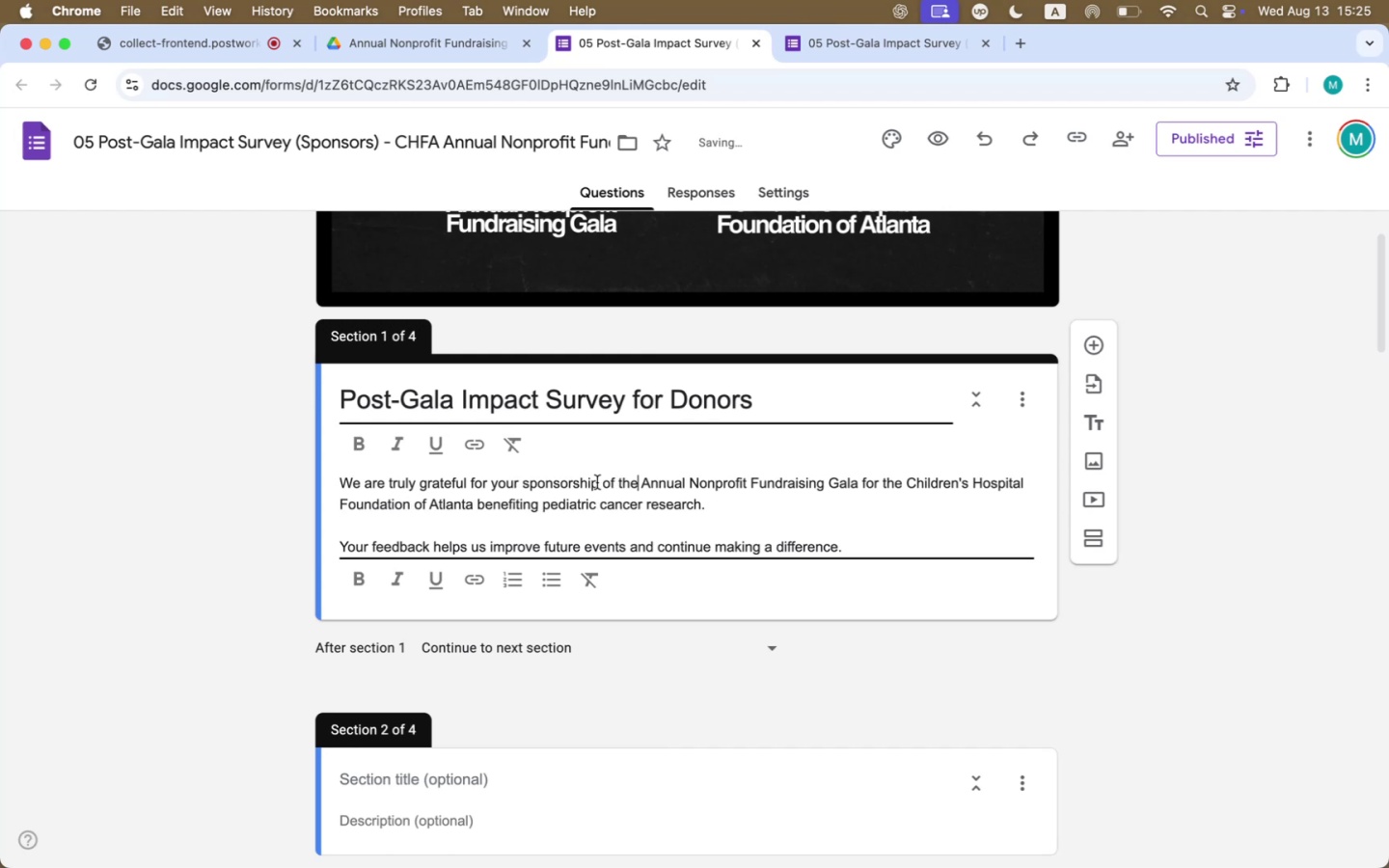 
left_click([613, 480])
 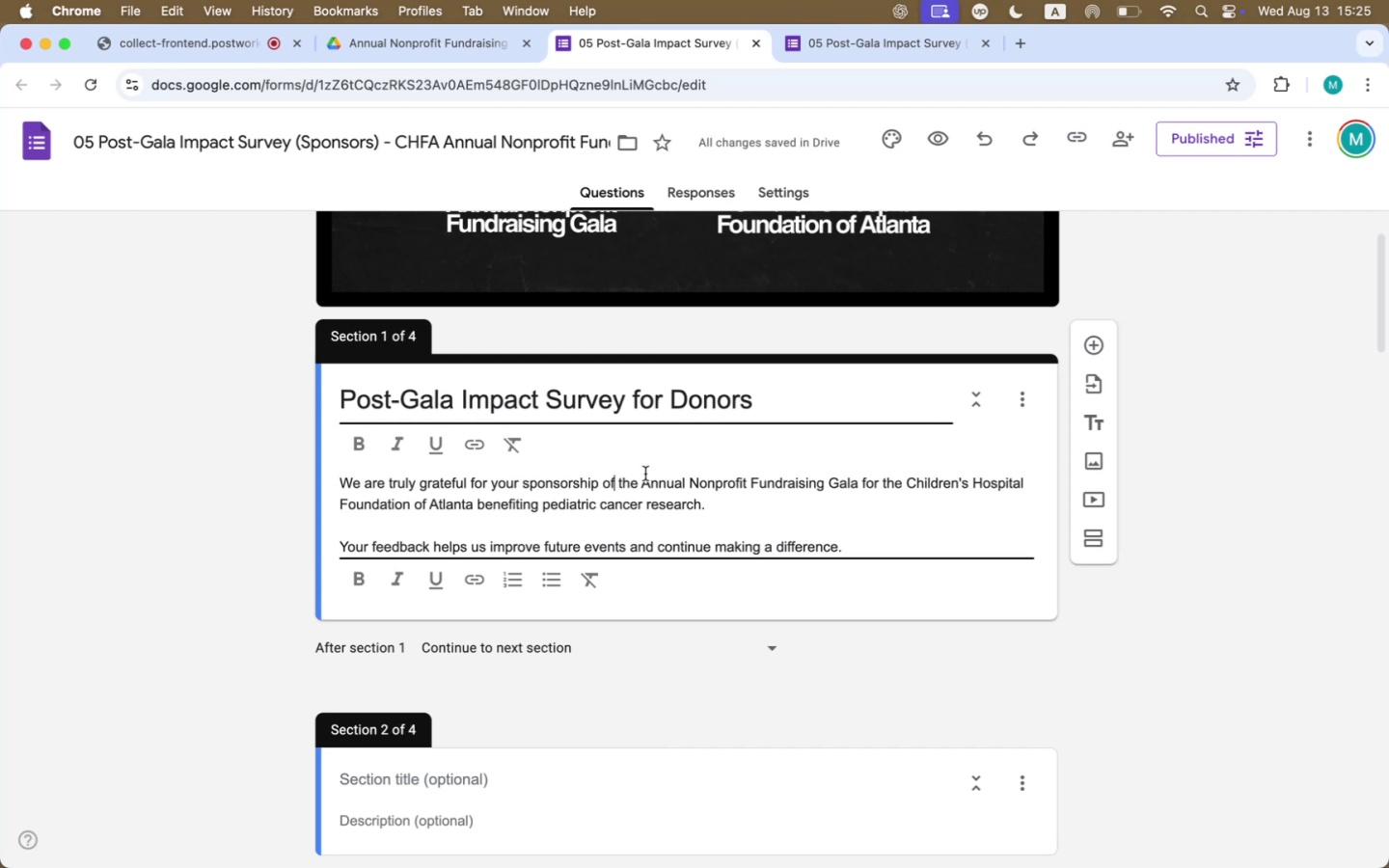 
key(Meta+Tab)
 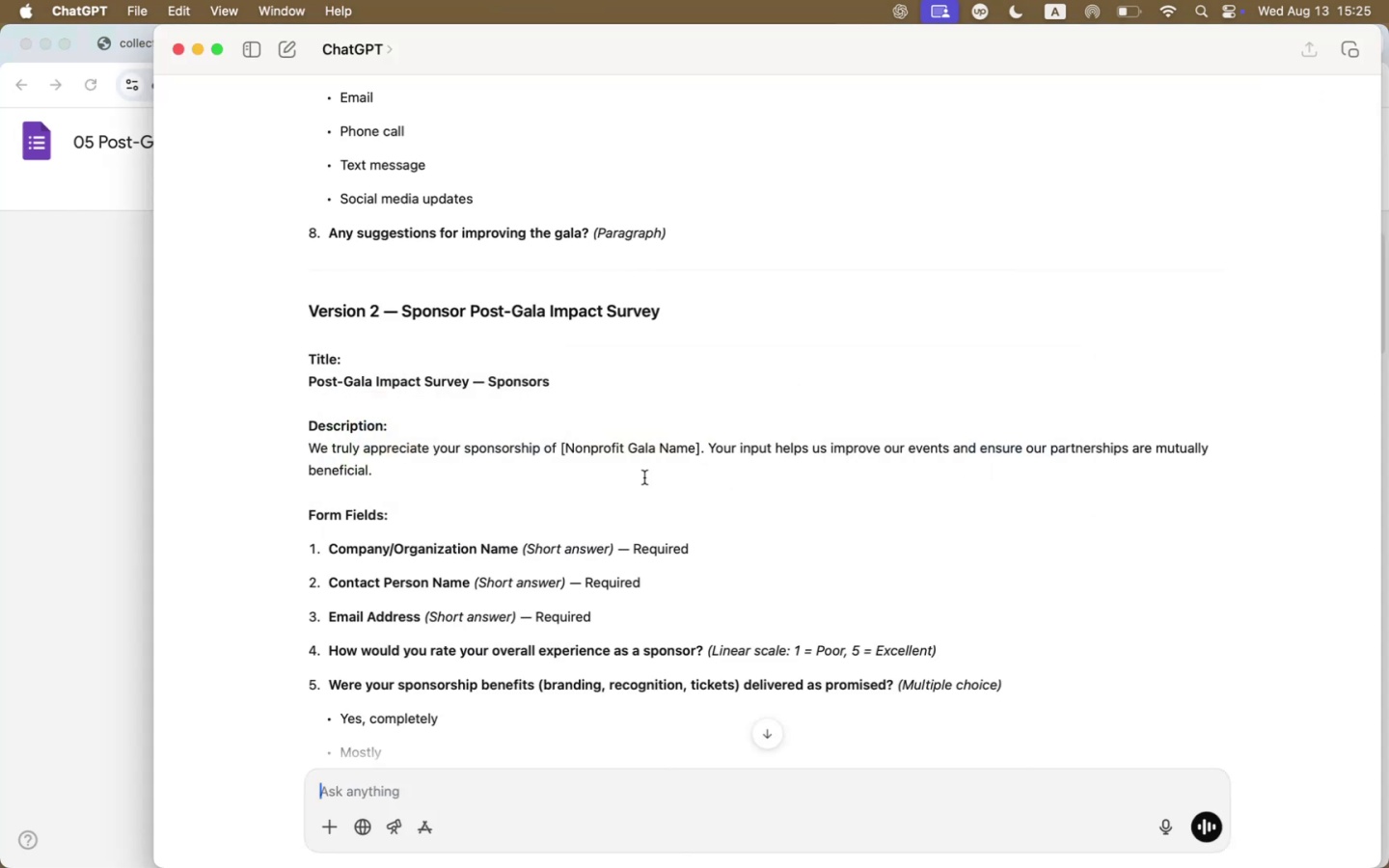 
wait(6.89)
 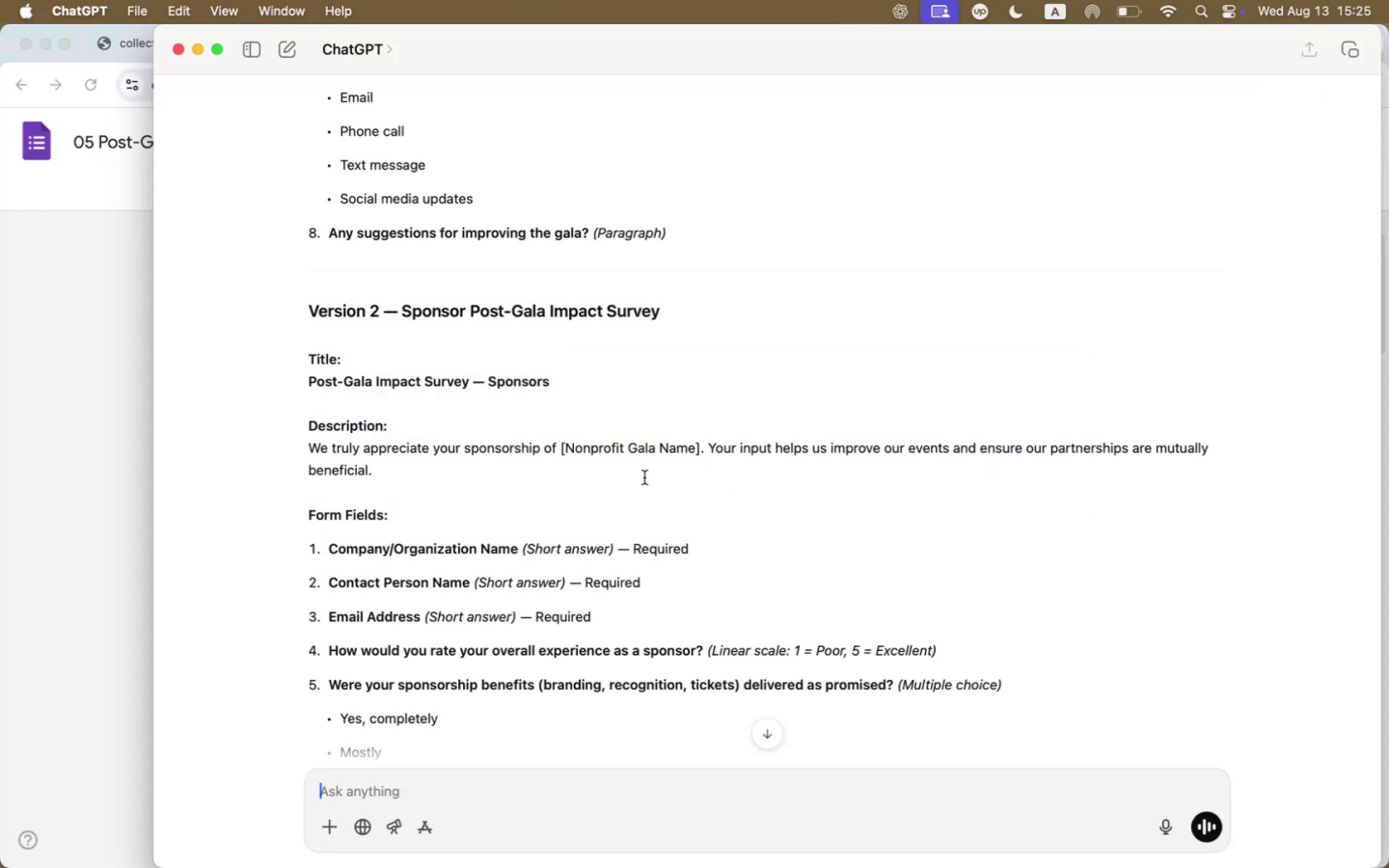 
key(Meta+Tab)
 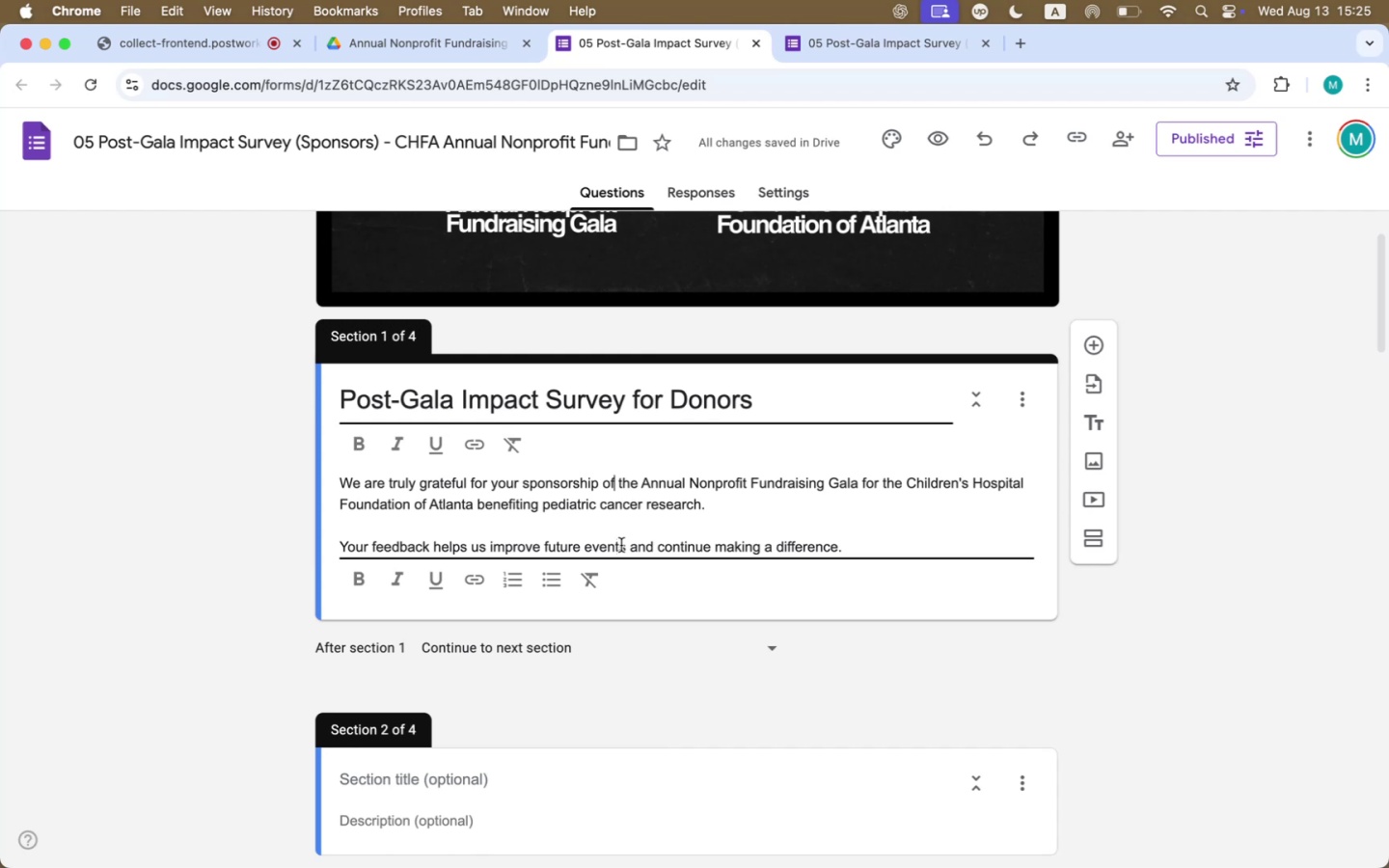 
key(Meta+Tab)
 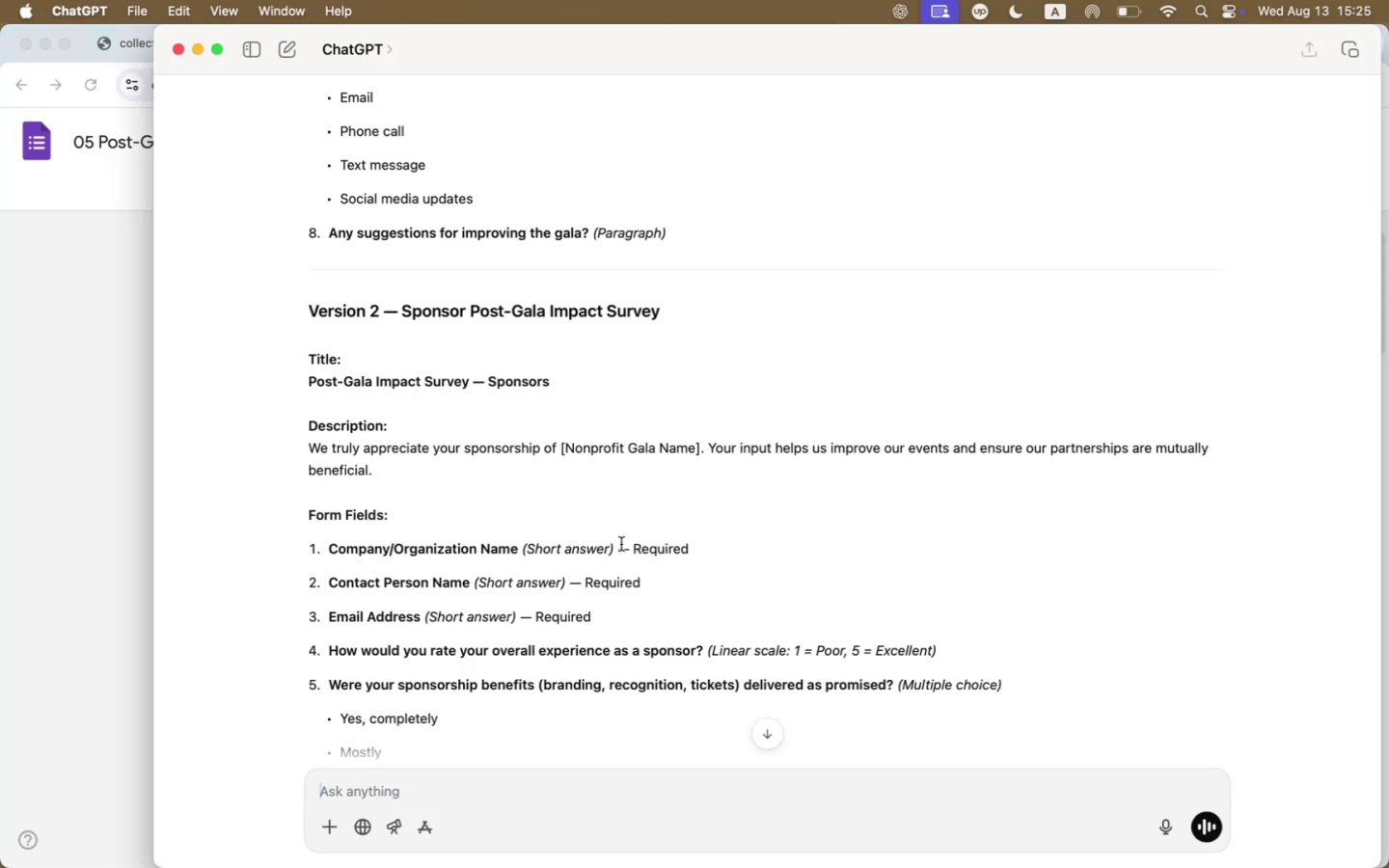 
key(Meta+Tab)
 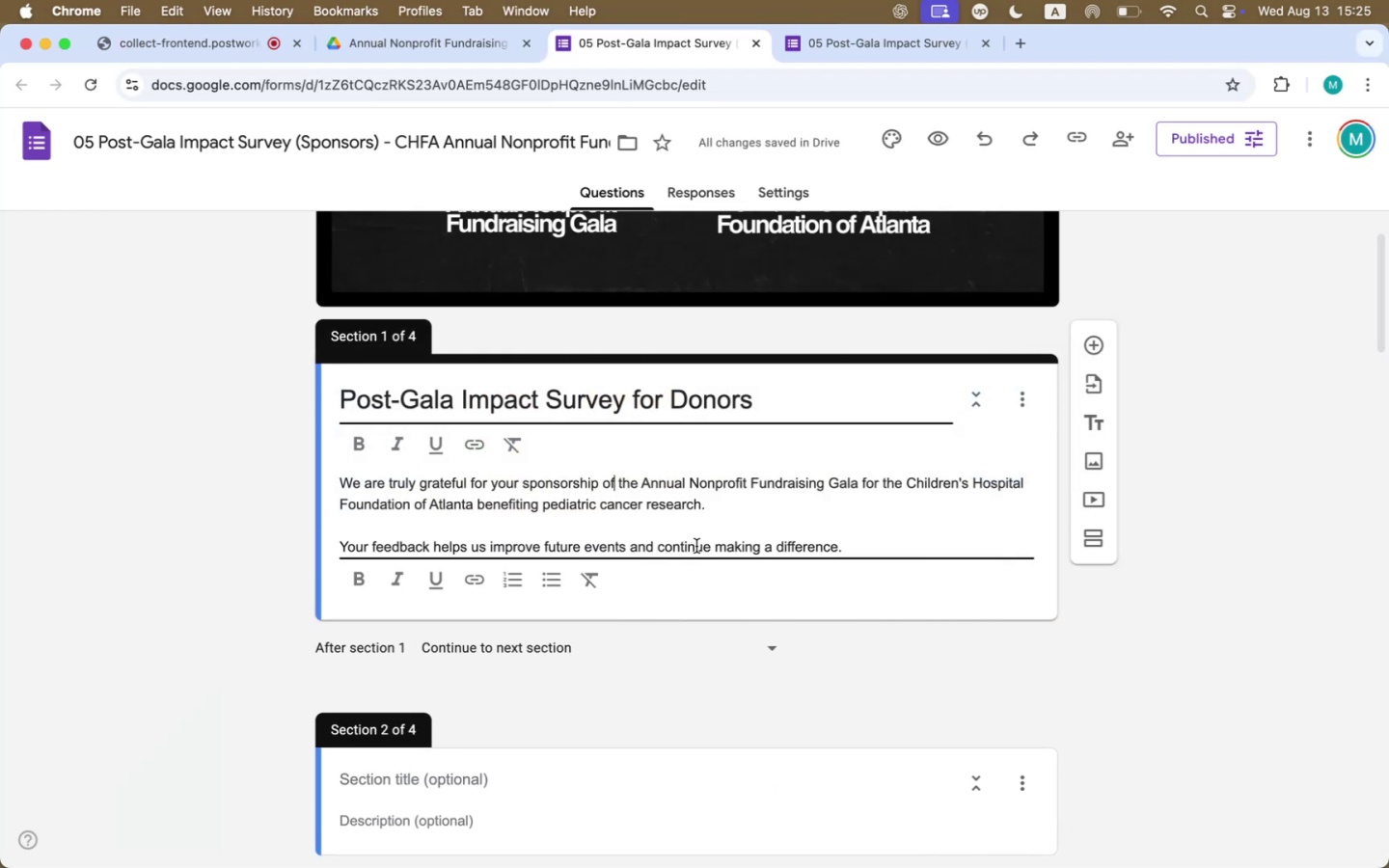 
scroll: coordinate [824, 679], scroll_direction: down, amount: 22.0
 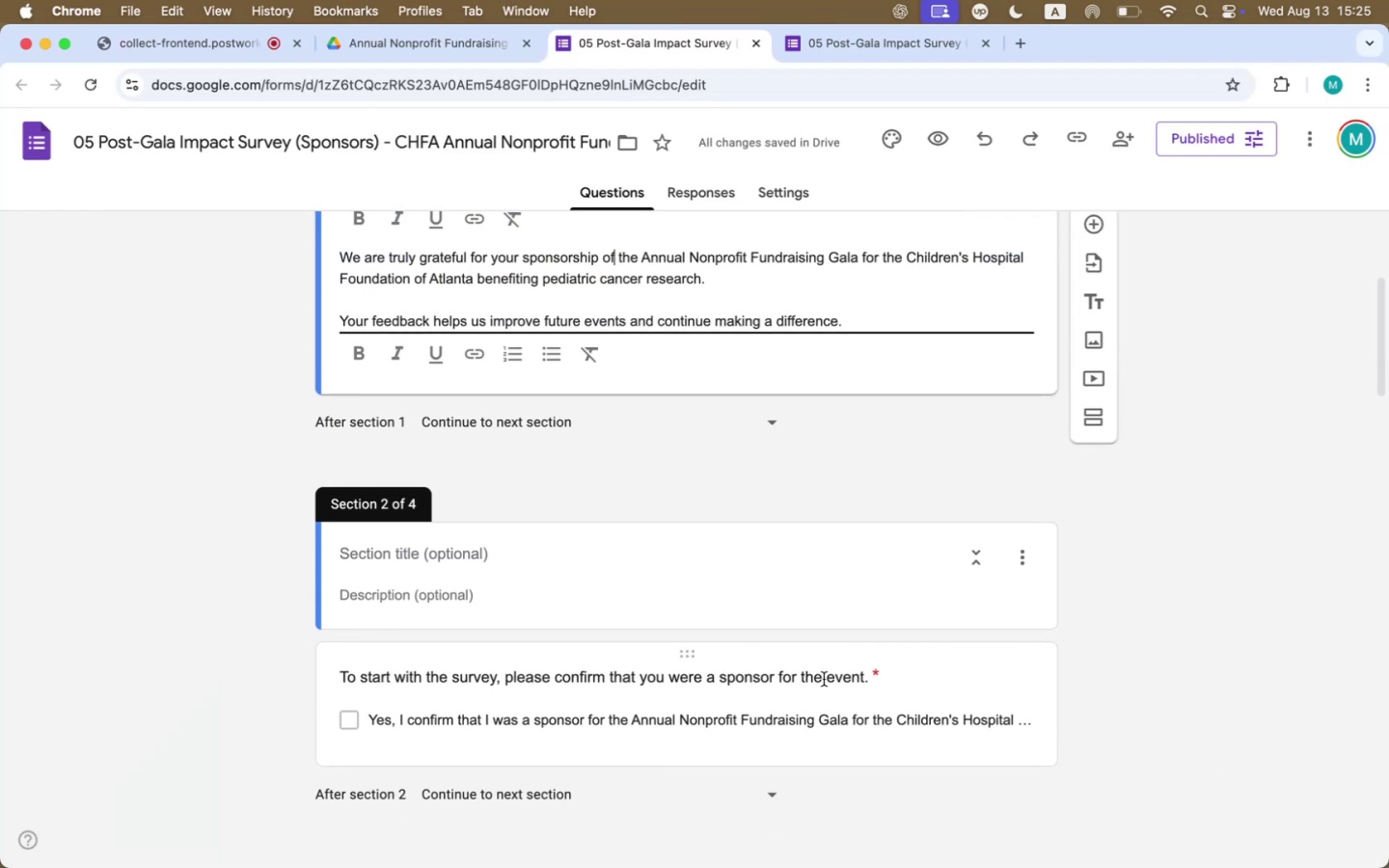 
key(Meta+CommandLeft)
 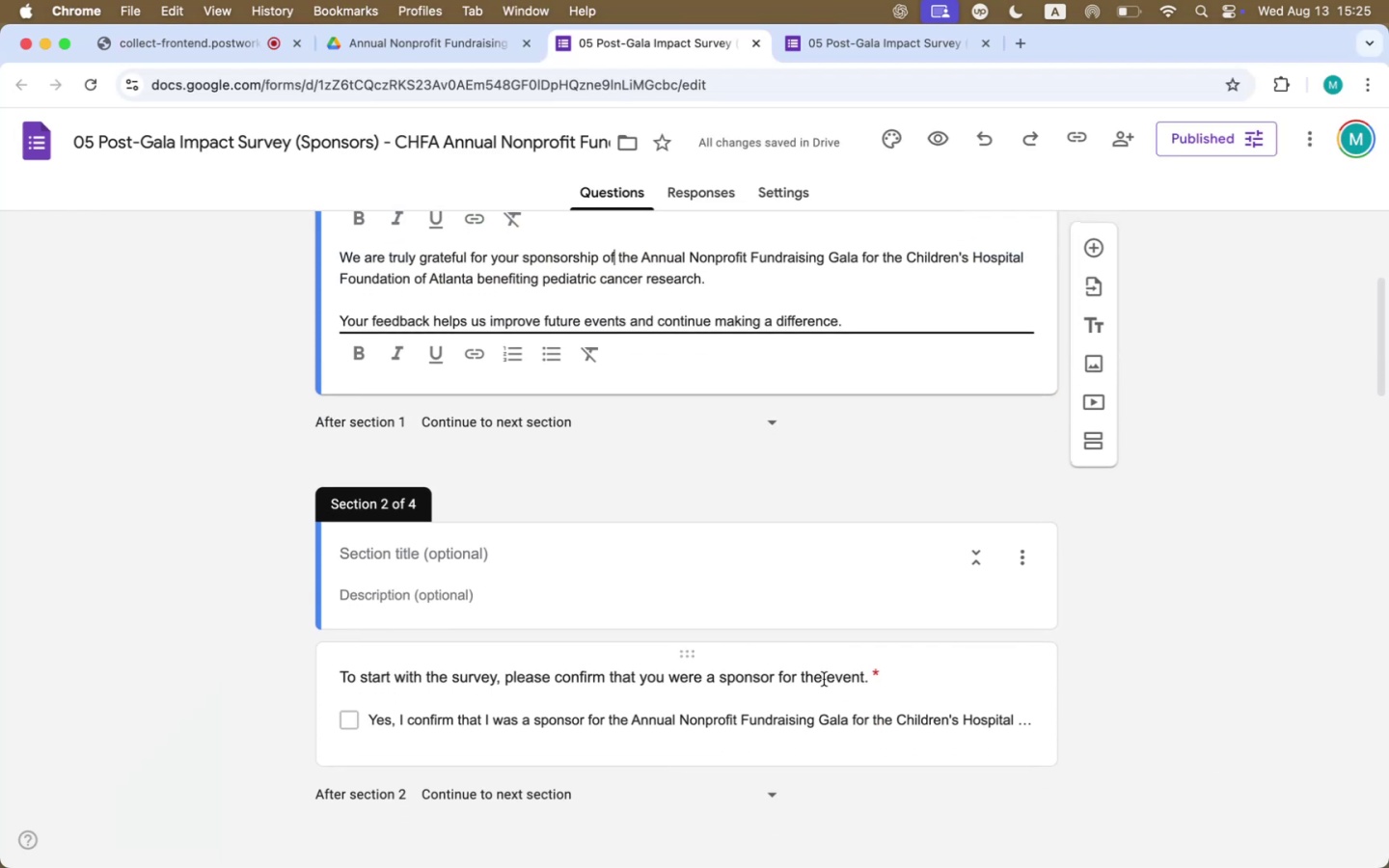 
key(Meta+Tab)
 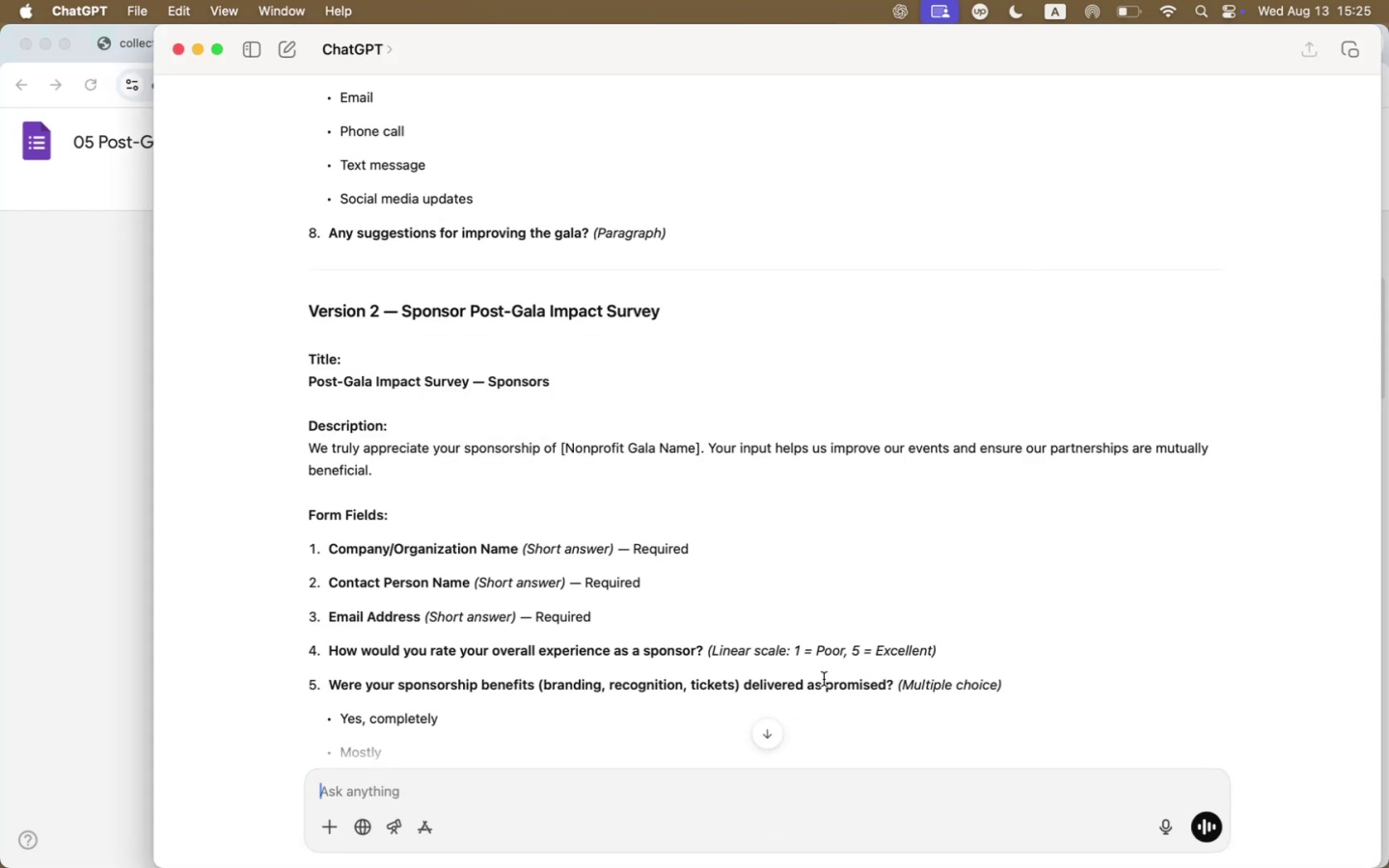 
scroll: coordinate [824, 679], scroll_direction: down, amount: 14.0
 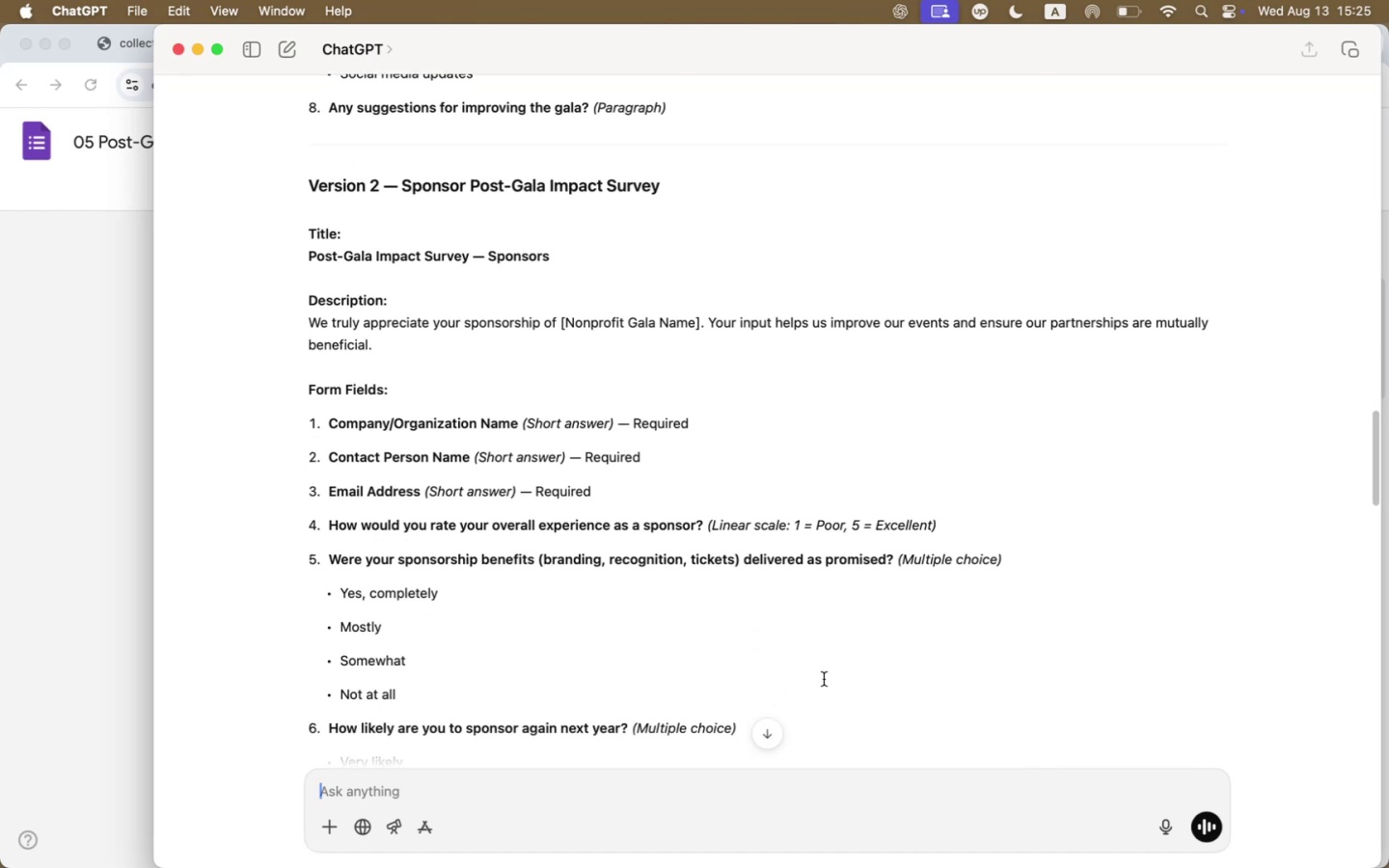 
key(Meta+Tab)
 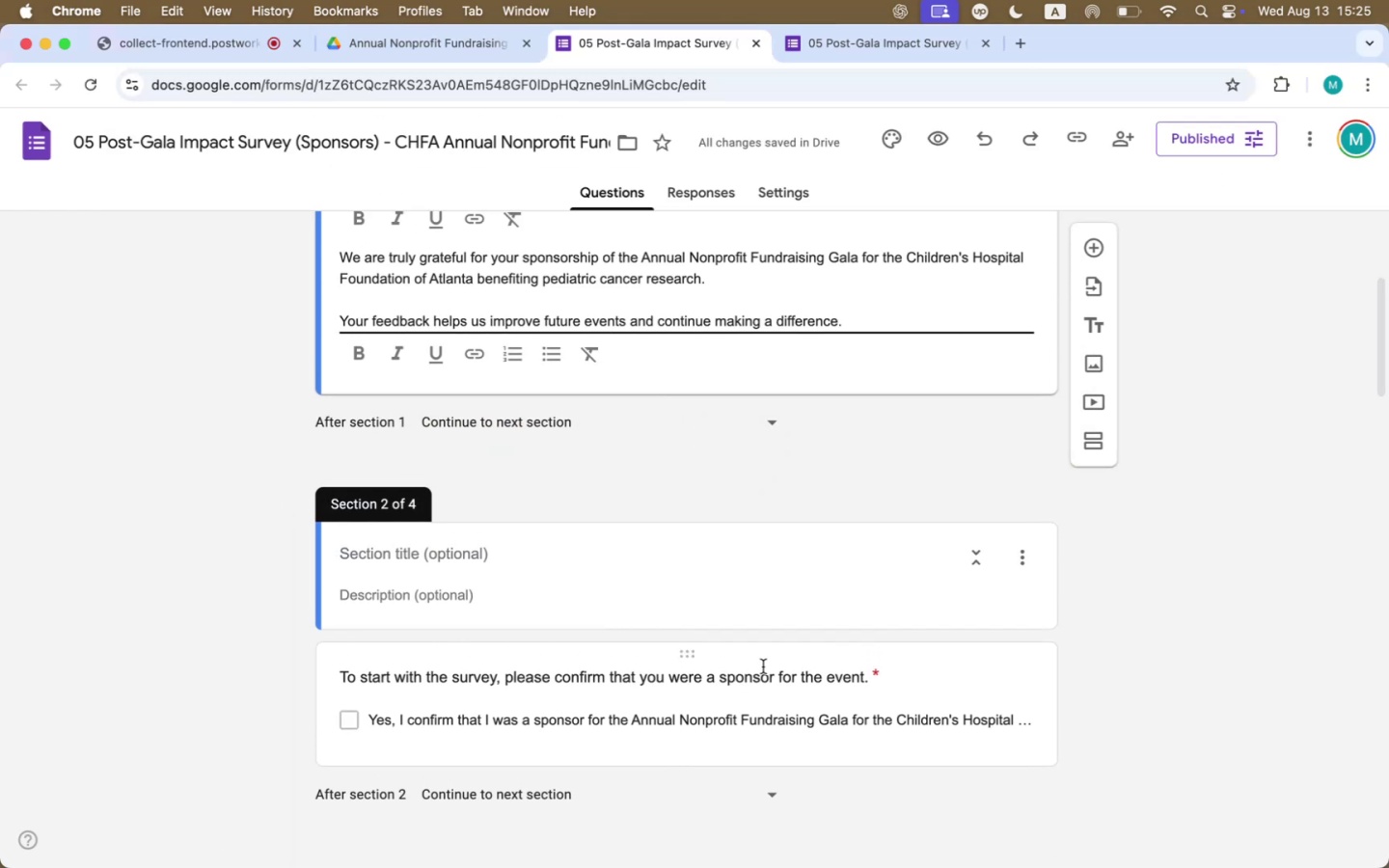 
scroll: coordinate [1234, 640], scroll_direction: down, amount: 55.0
 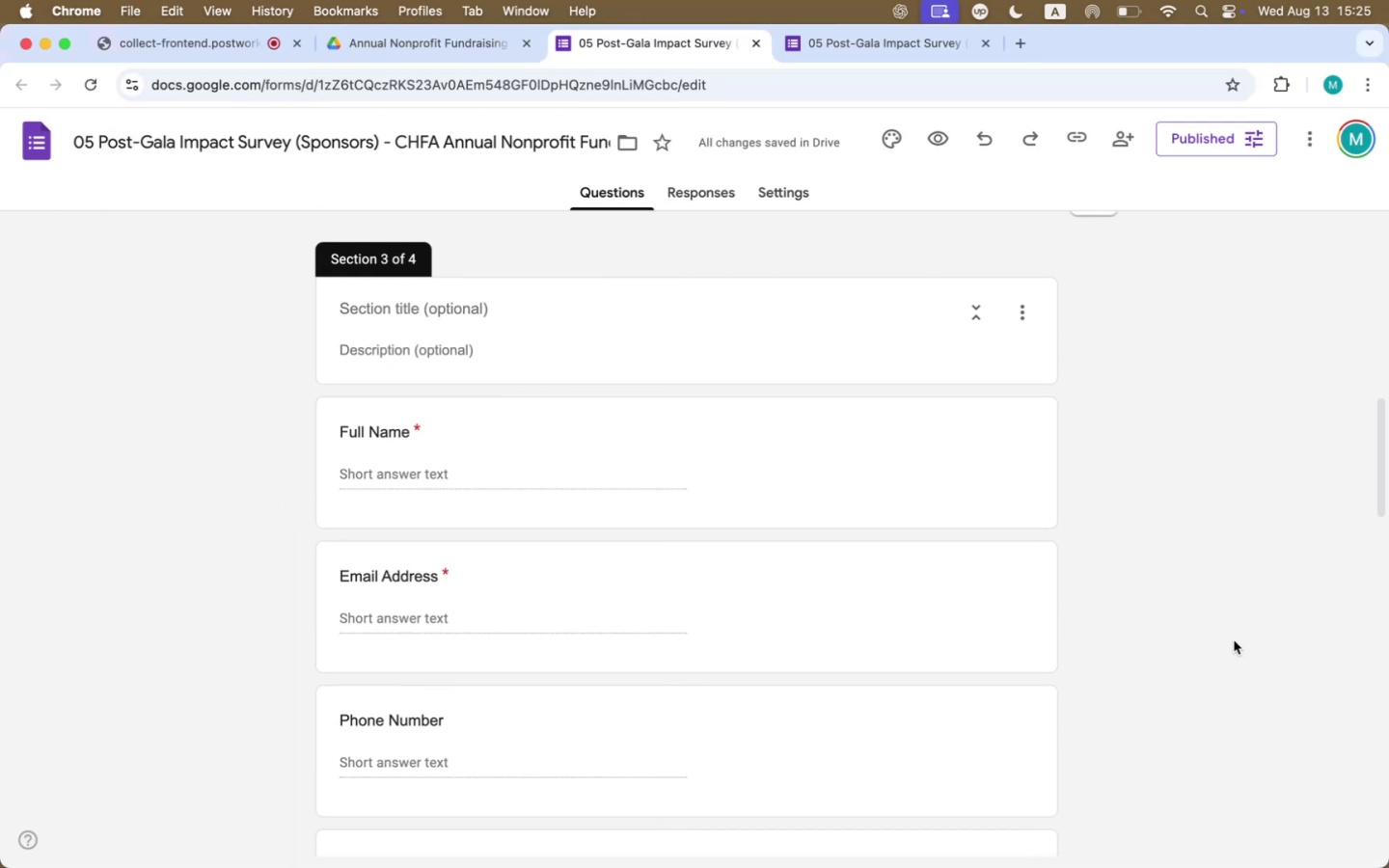 
key(Meta+CommandLeft)
 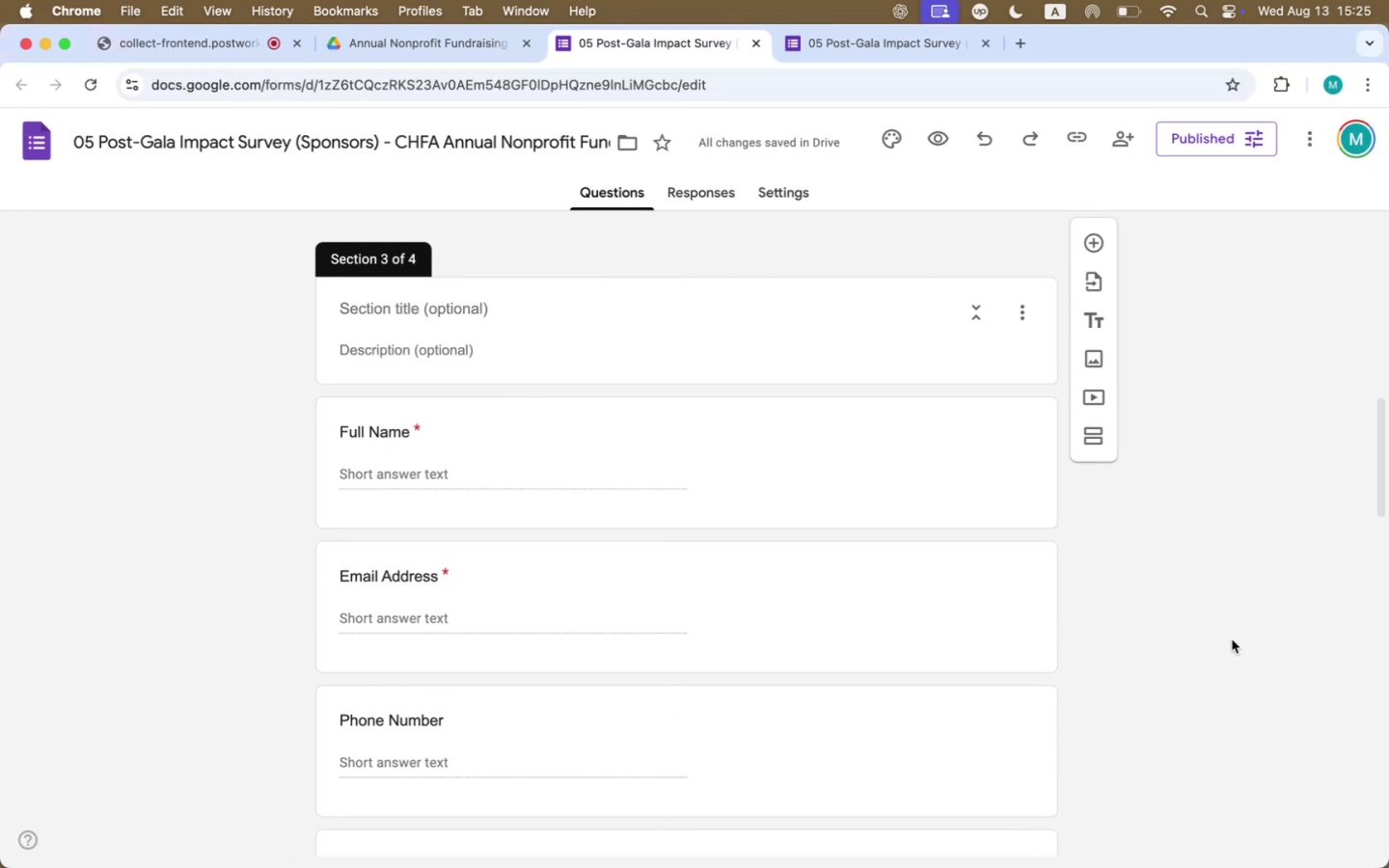 
key(Meta+Tab)
 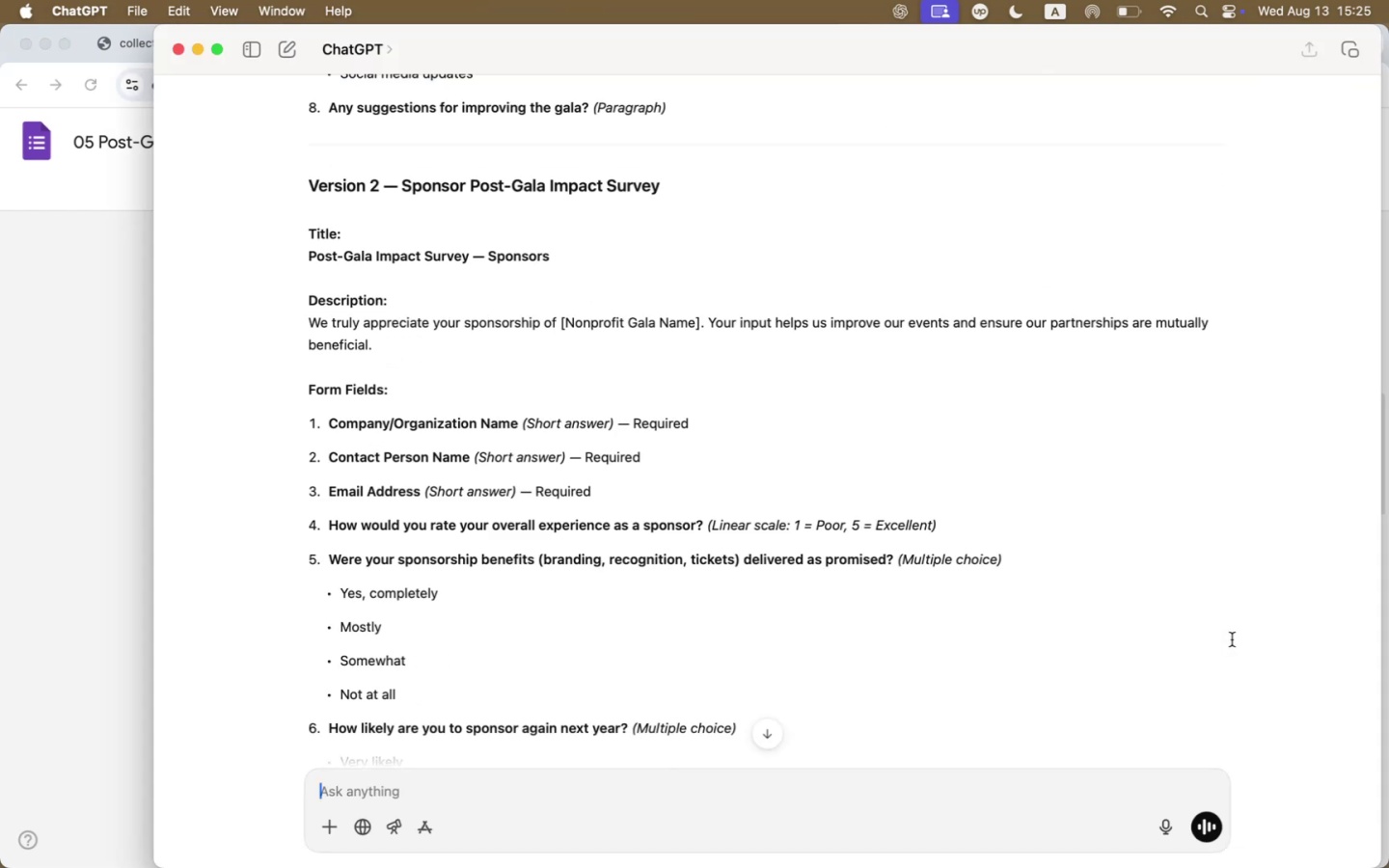 
key(Meta+CommandLeft)
 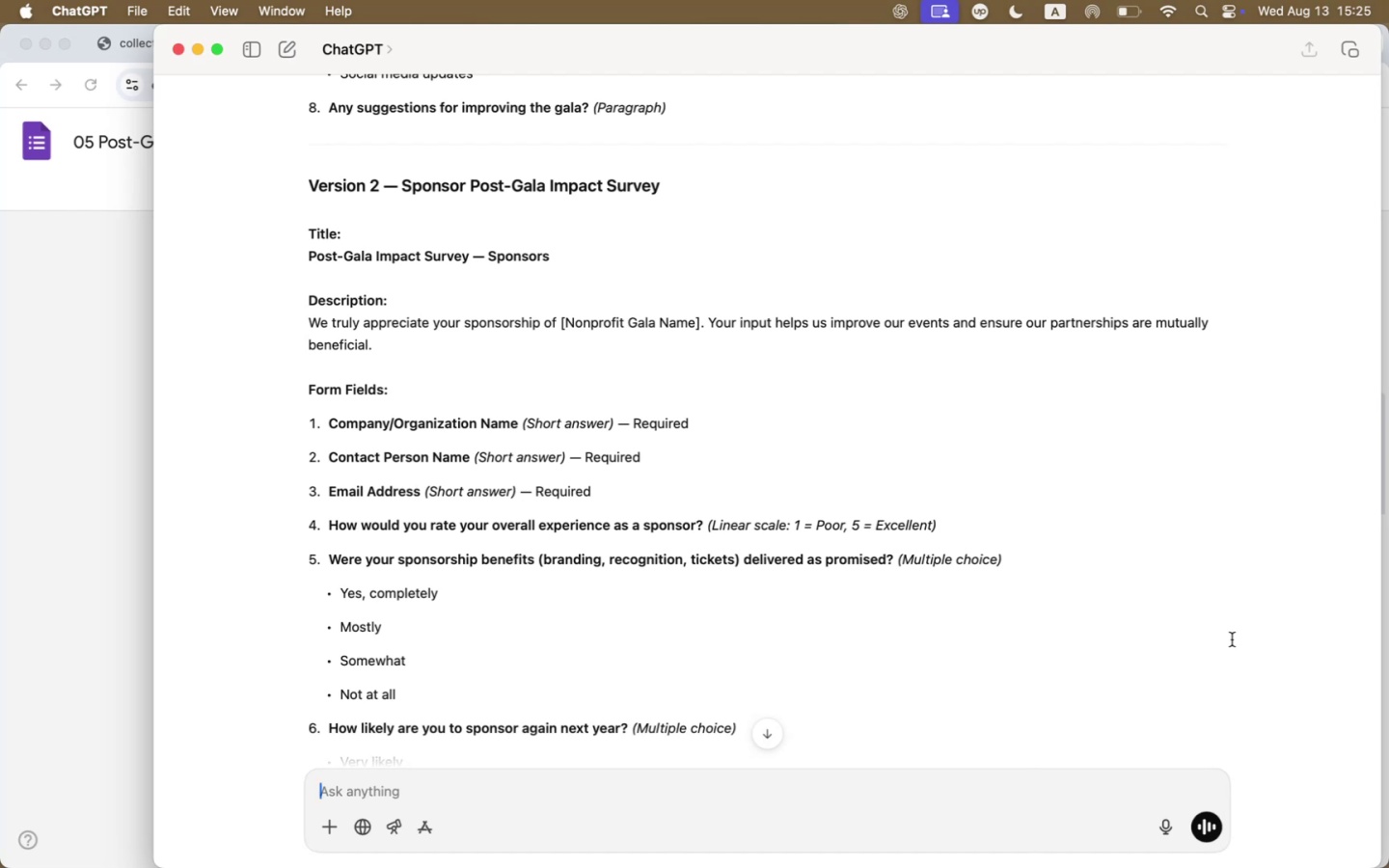 
key(Meta+Tab)
 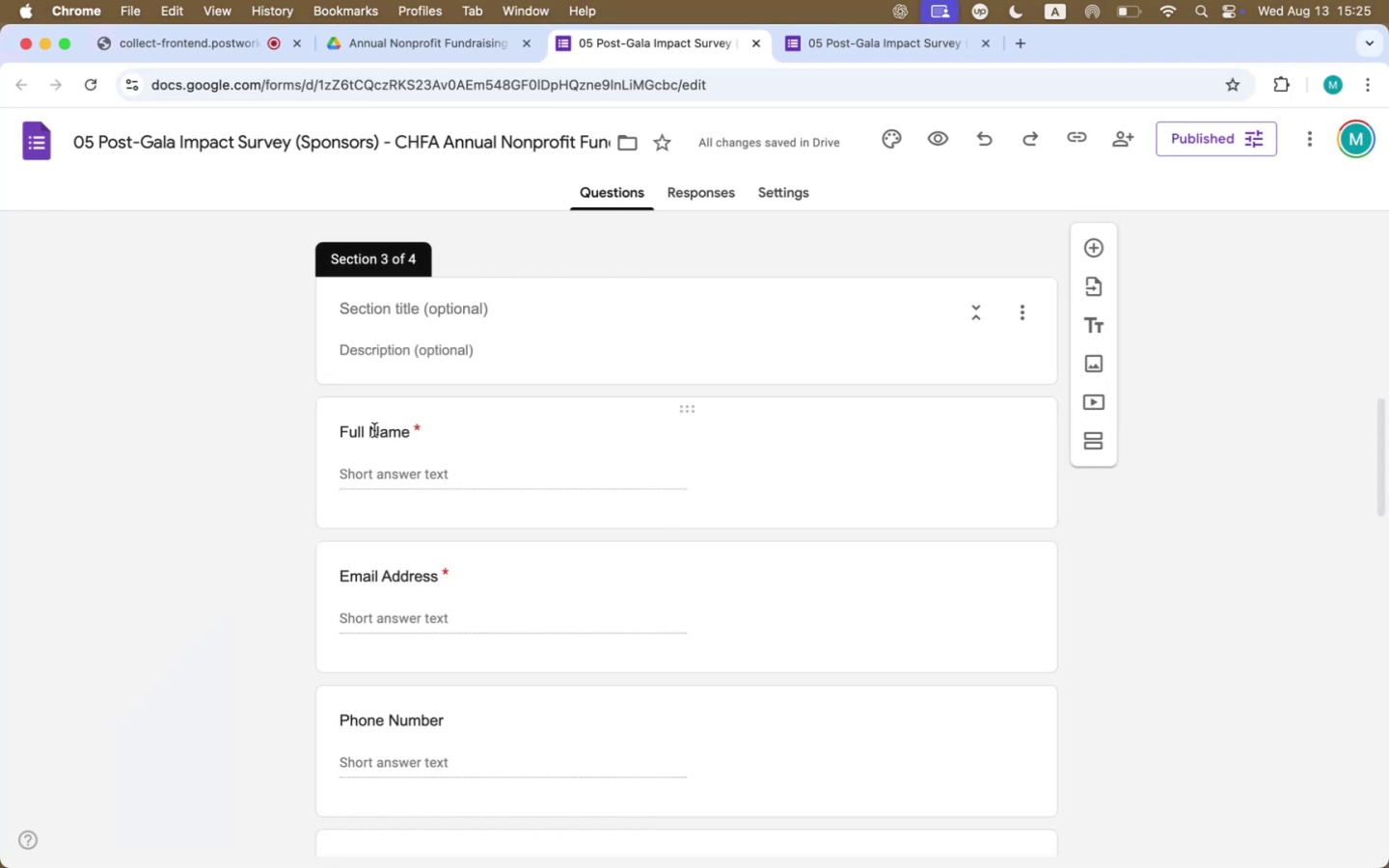 
double_click([372, 430])
 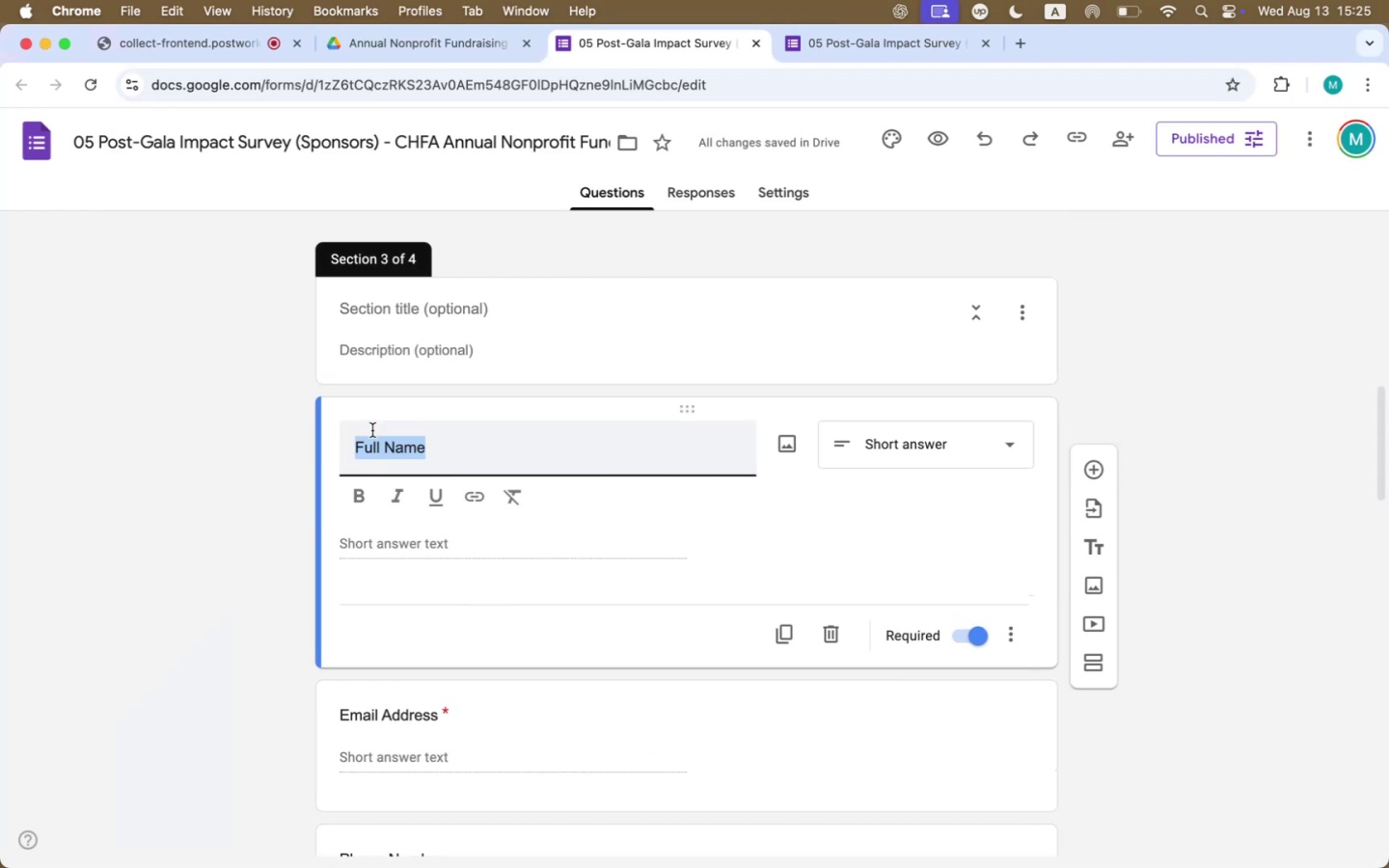 
type(Company )
key(Backspace)
type(/)
key(Backspace)
type(Sponsor Name 9)
key(Backspace)
type((Comapn)
key(Backspace)
key(Backspace)
key(Backspace)
type(pany/Organization/Inf)
key(Backspace)
type(dividual))
 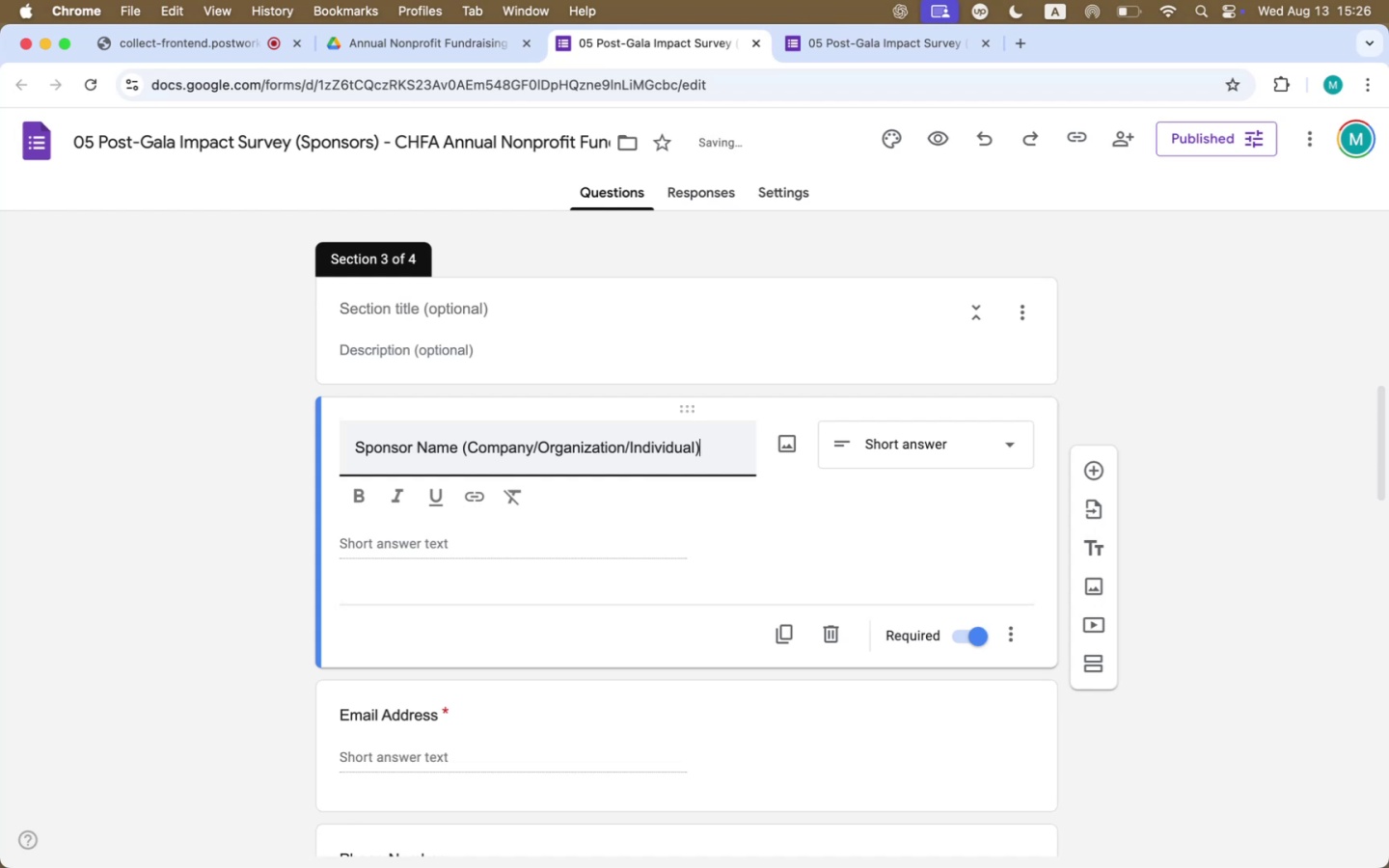 
left_click([1221, 436])
 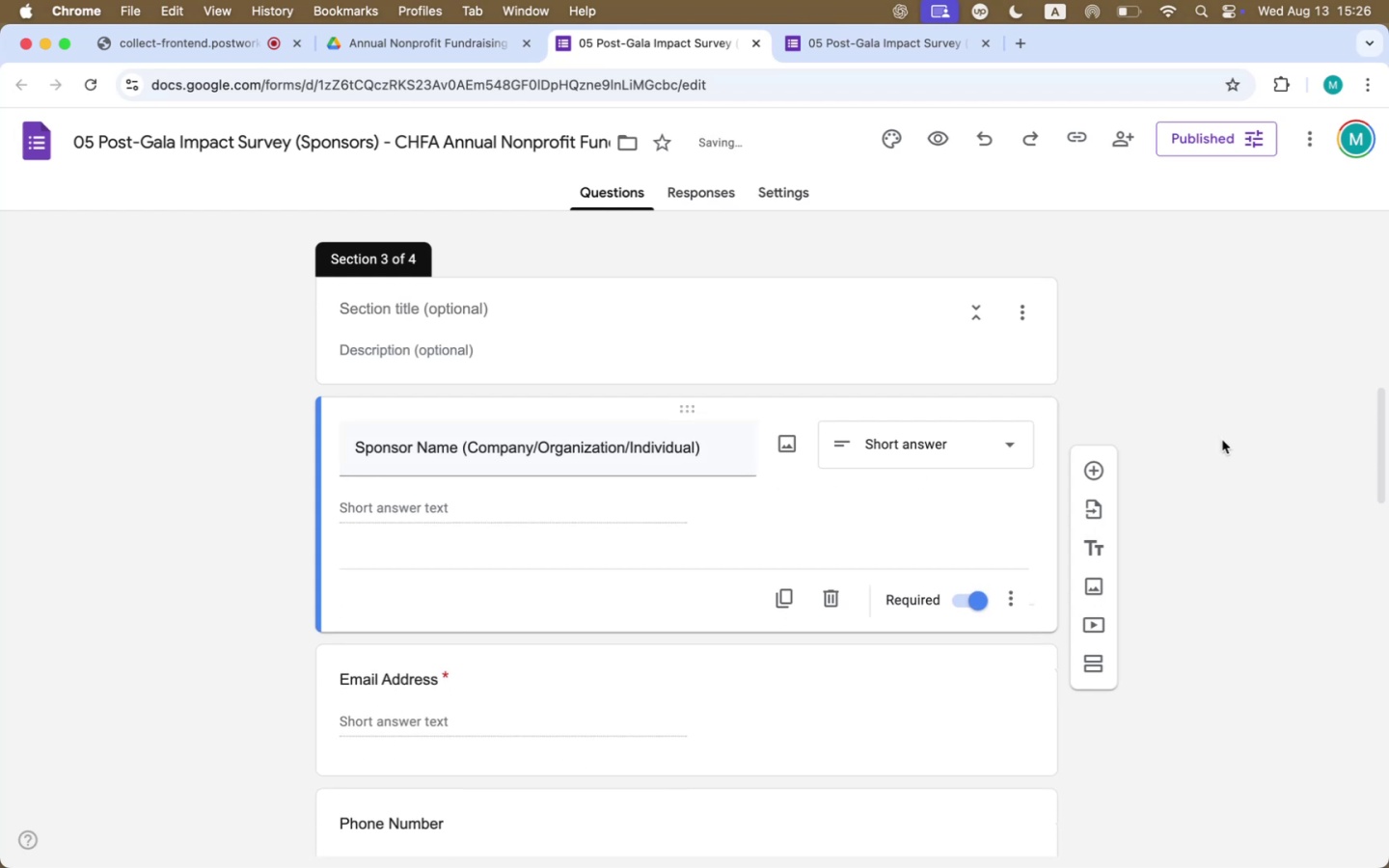 
scroll: coordinate [1228, 473], scroll_direction: down, amount: 11.0
 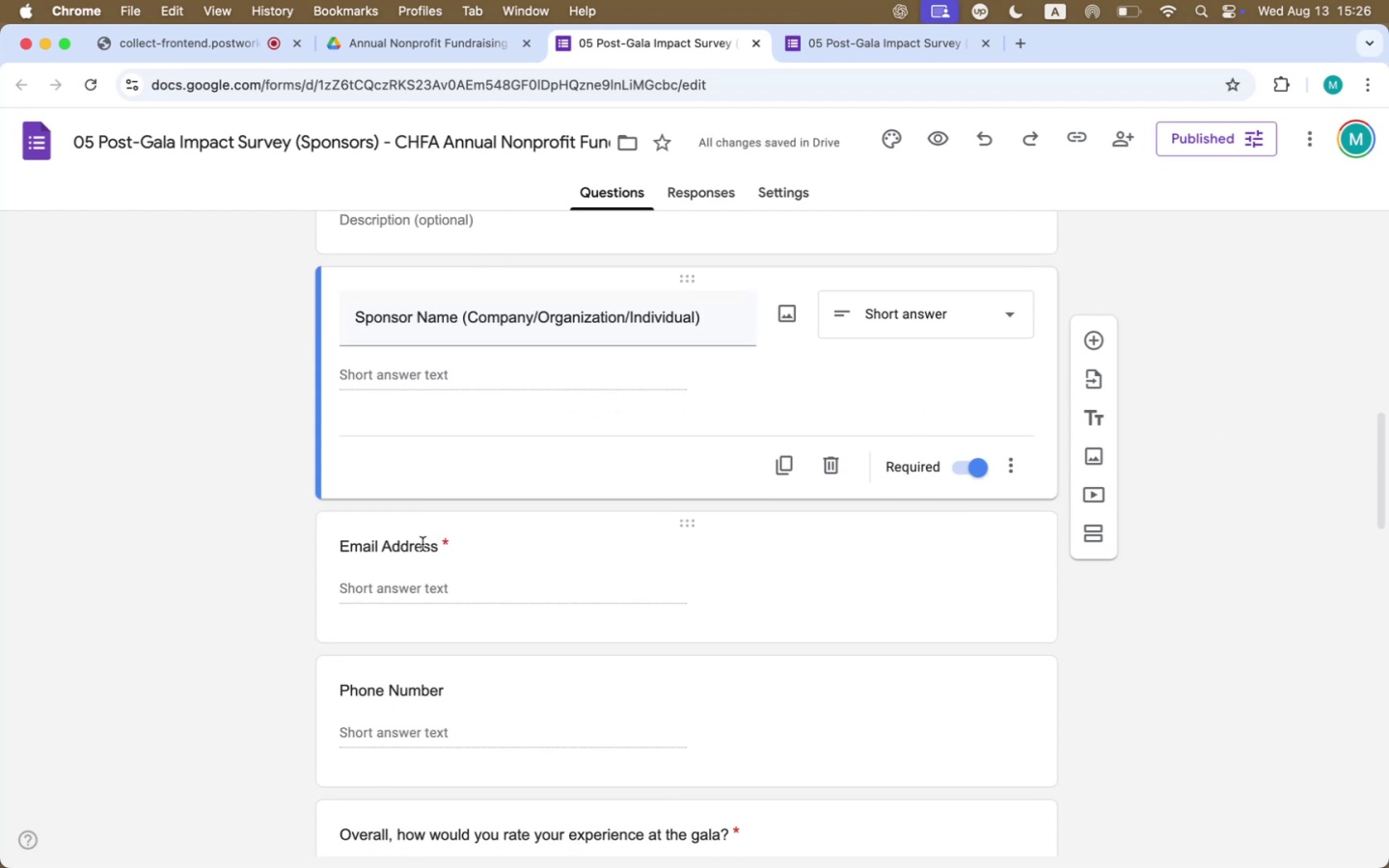 
double_click([422, 544])
 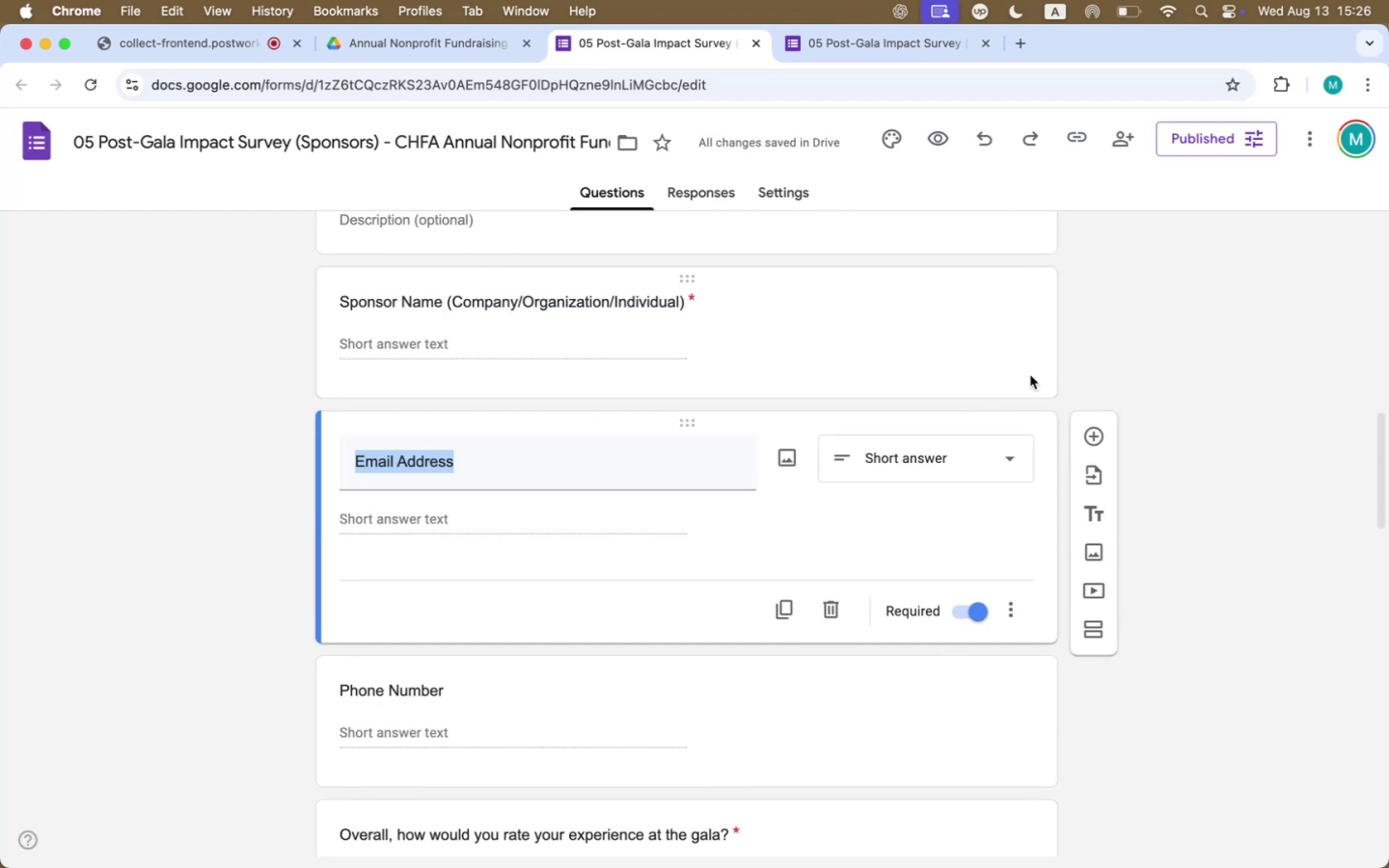 
left_click([918, 337])
 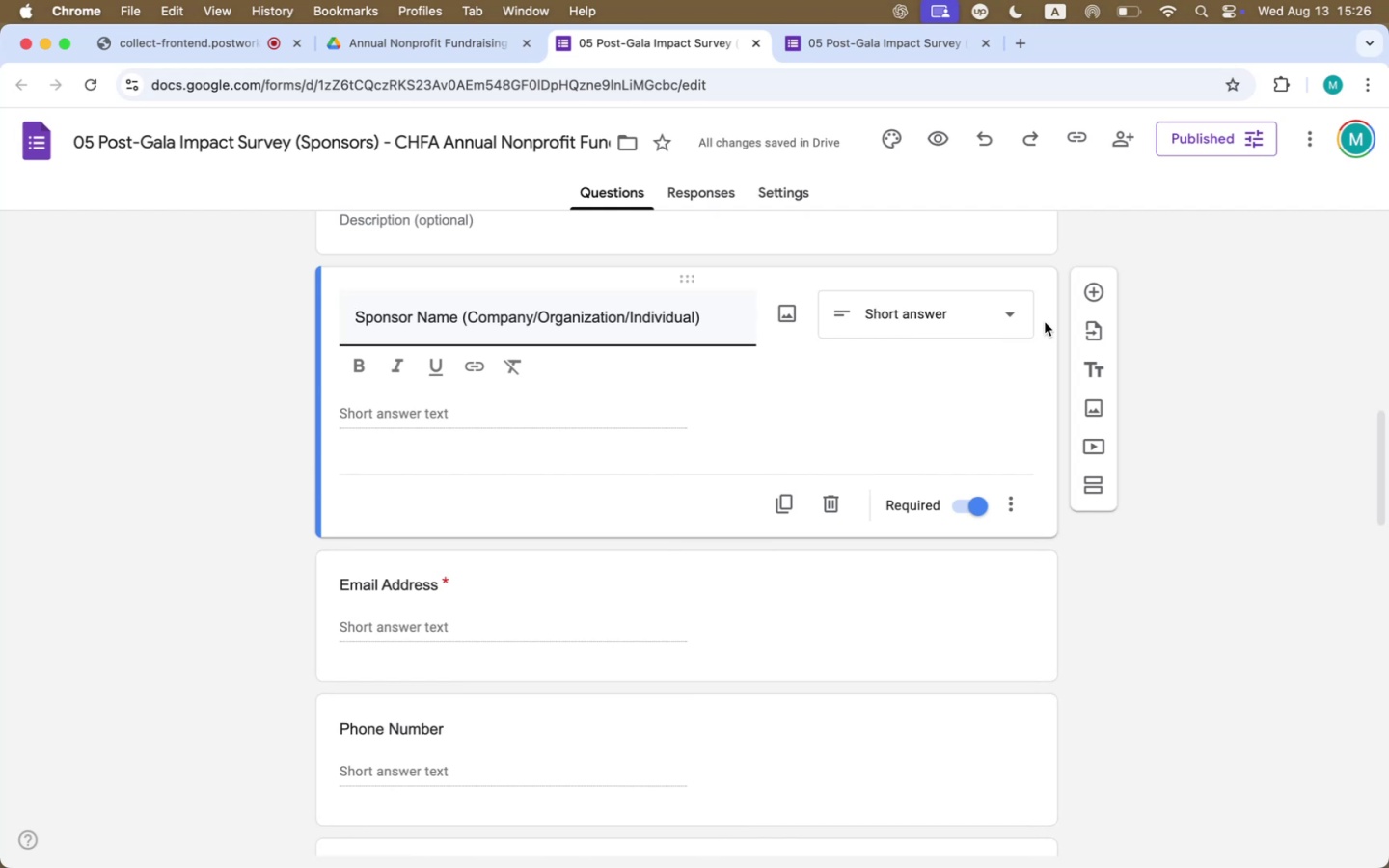 
left_click([1096, 288])
 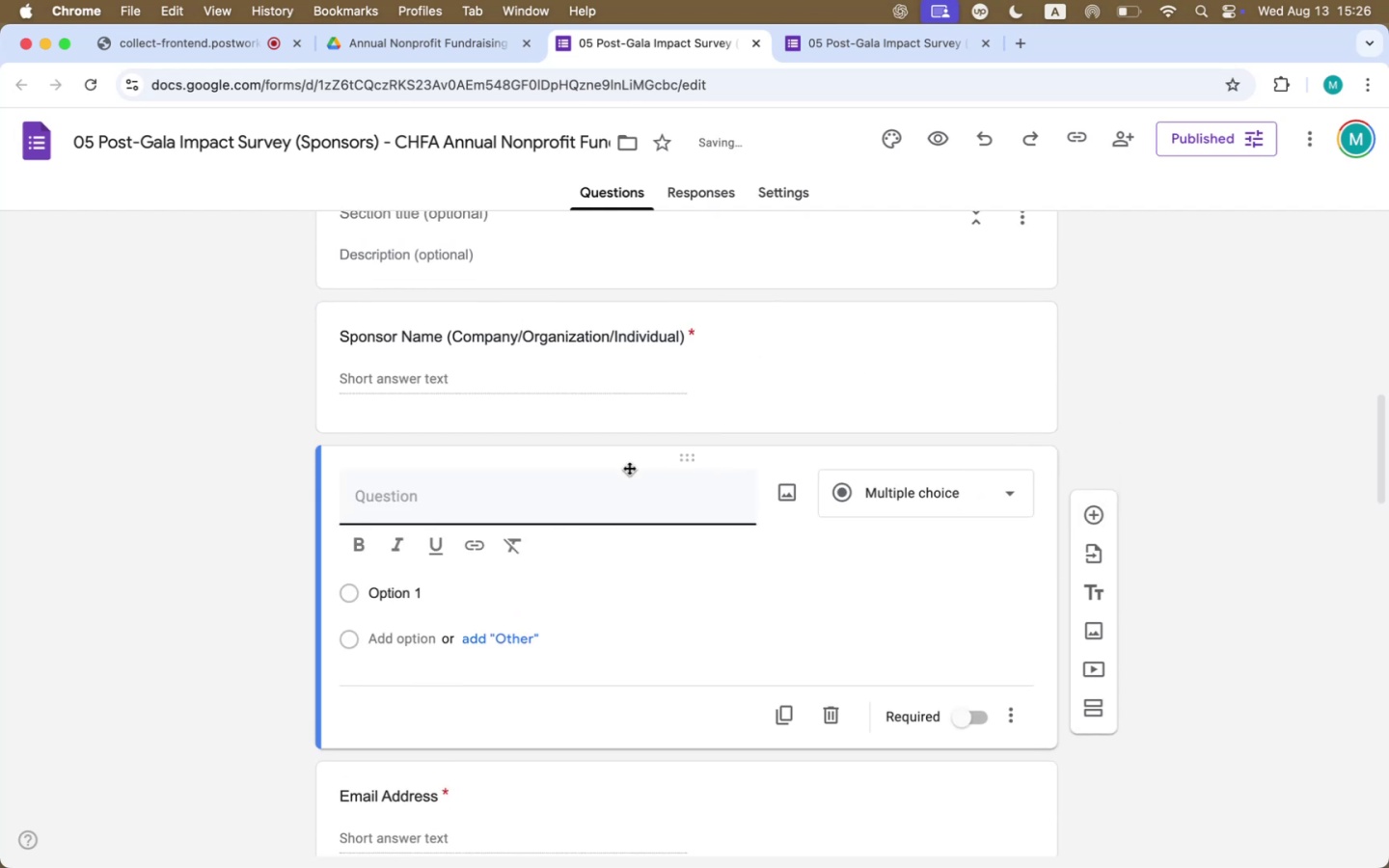 
type(Contact Person ()
key(Backspace)
key(Backspace)
 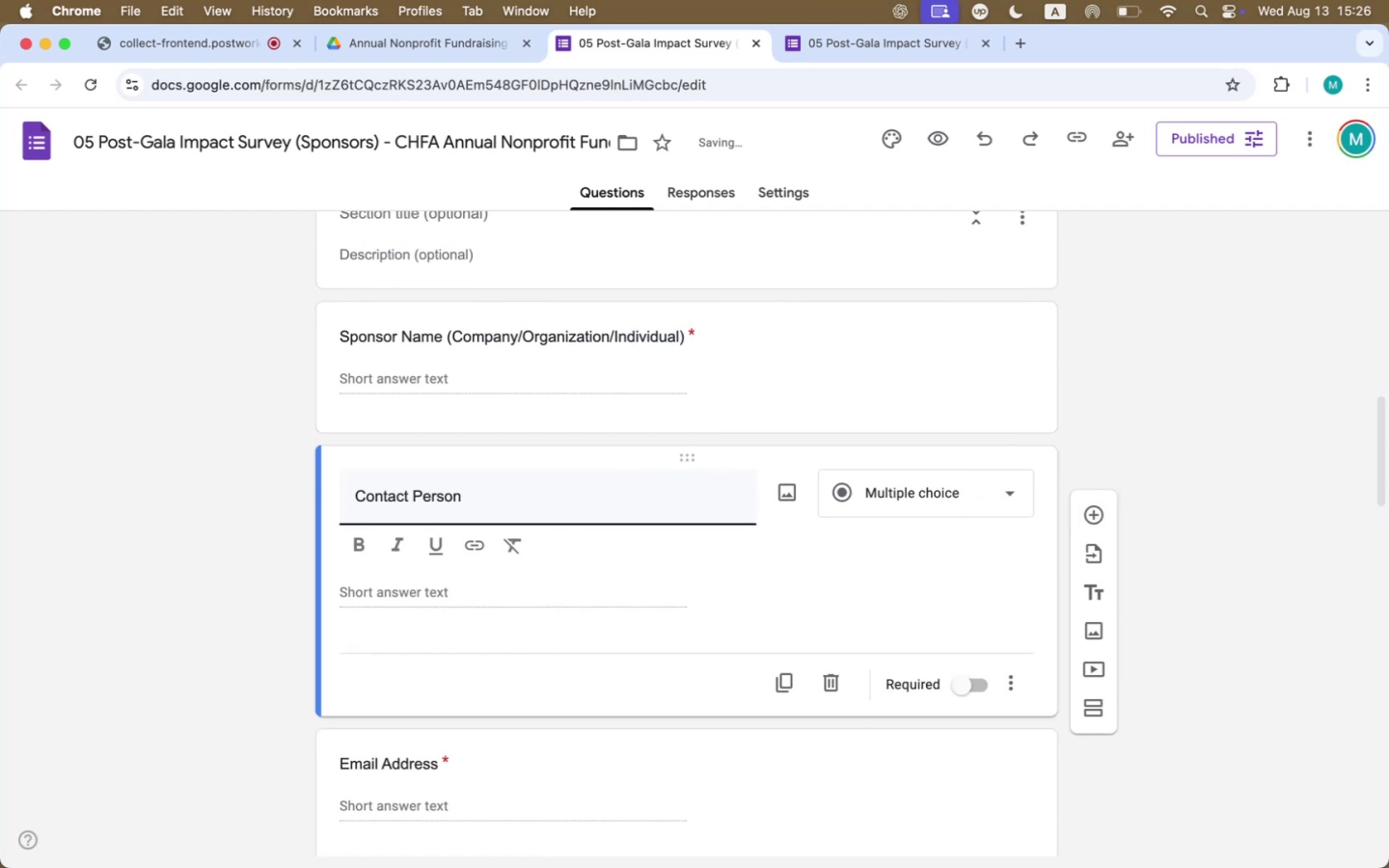 
left_click([935, 504])
 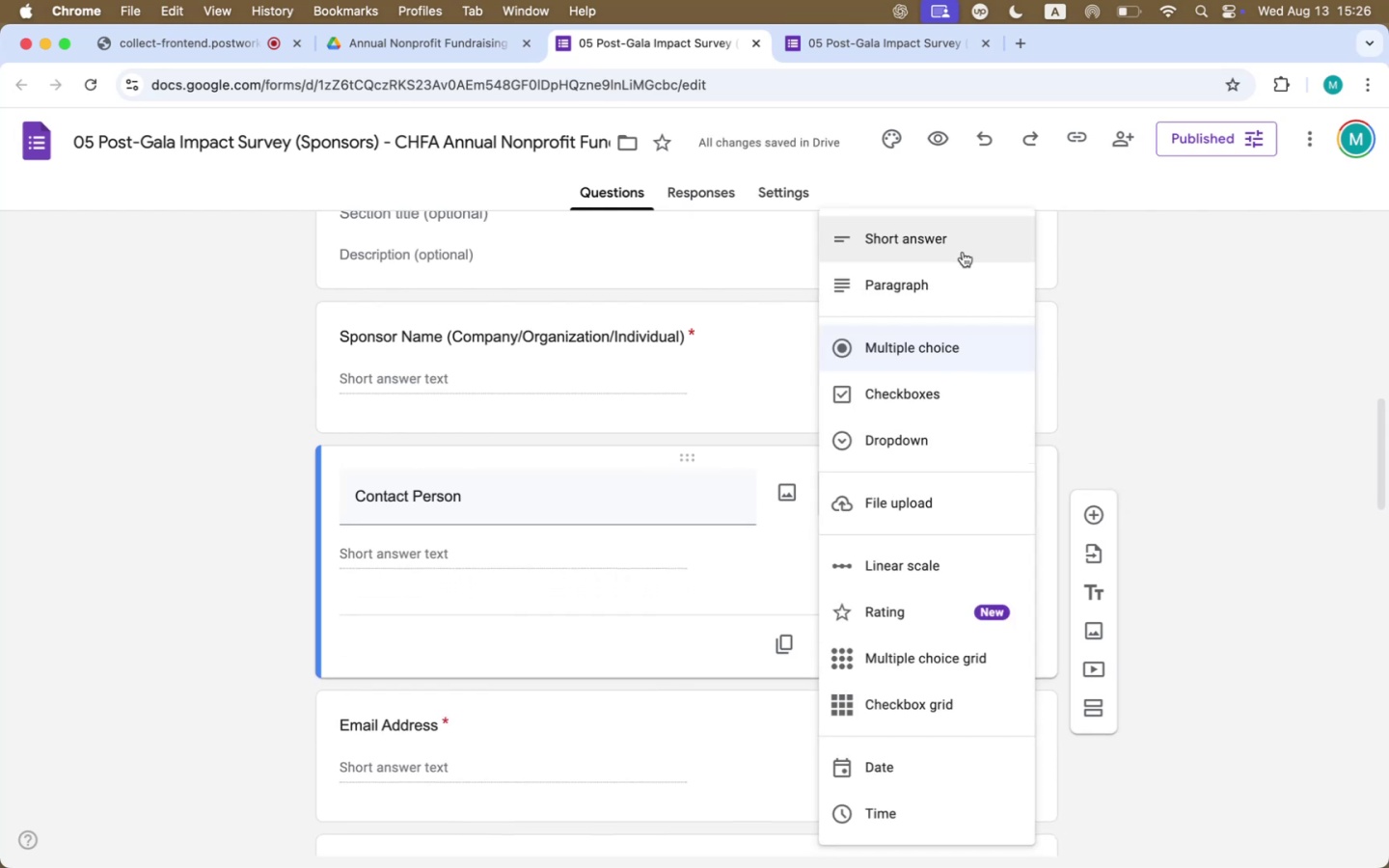 
left_click([960, 234])
 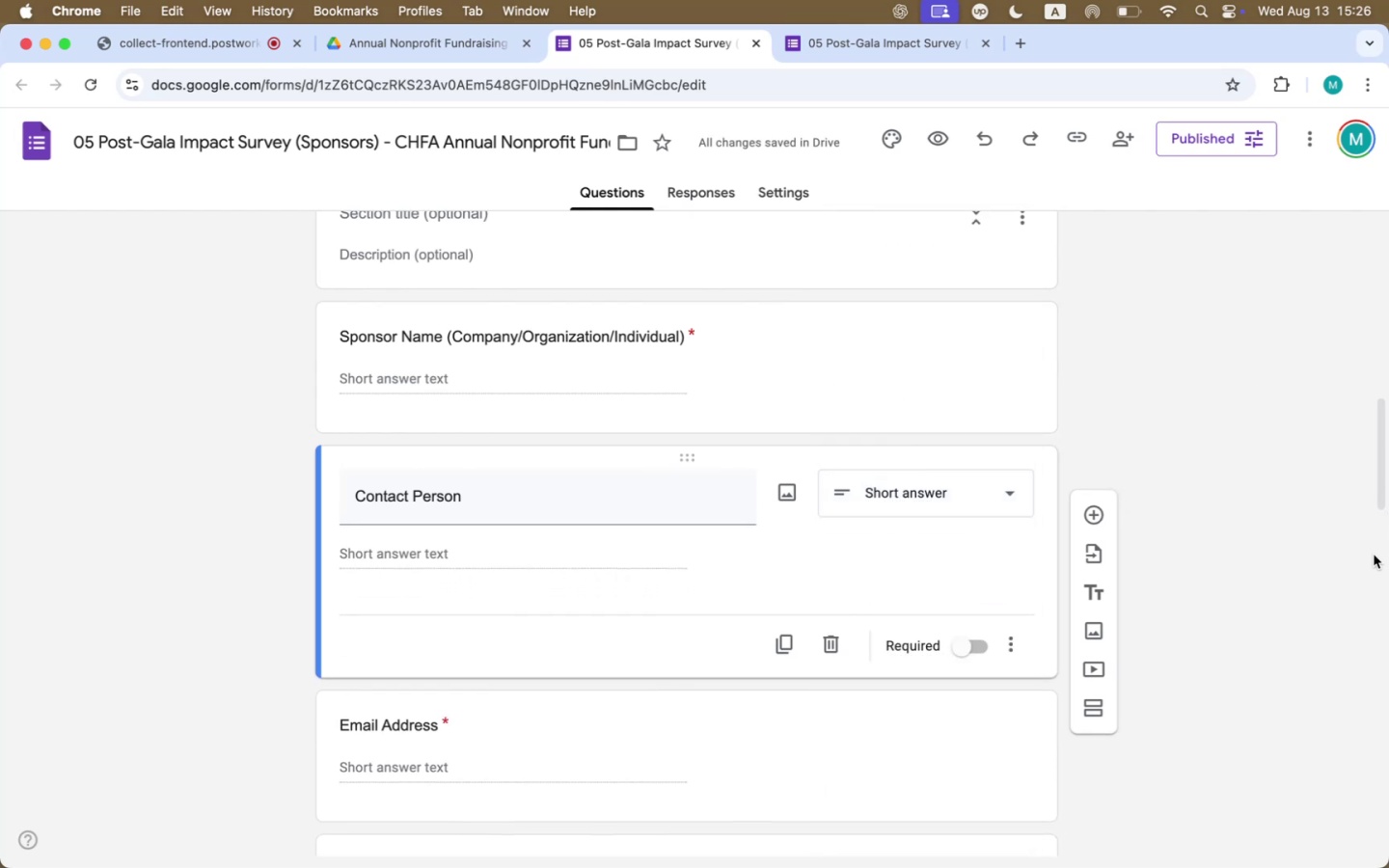 
left_click([1305, 595])
 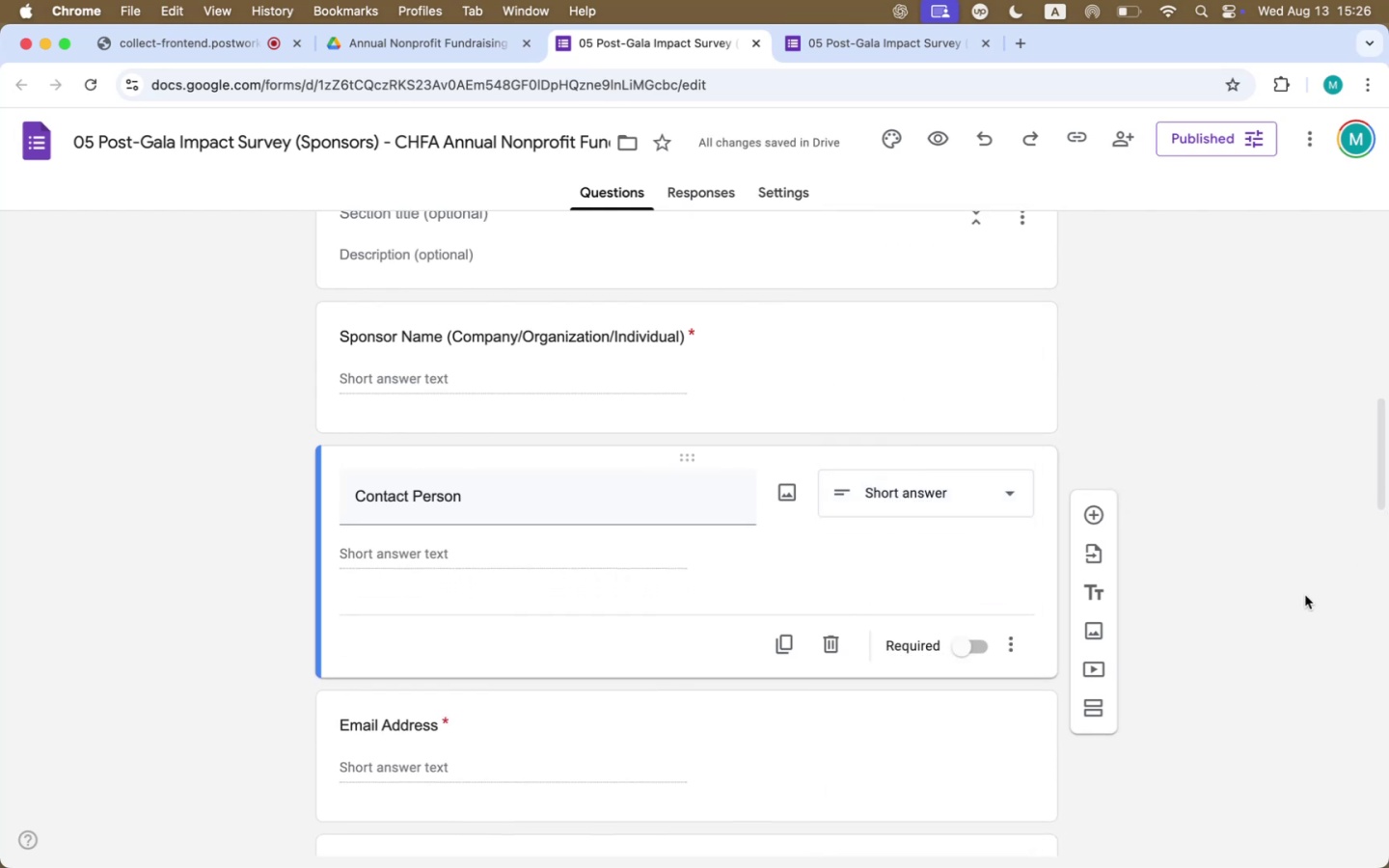 
scroll: coordinate [1305, 595], scroll_direction: down, amount: 10.0
 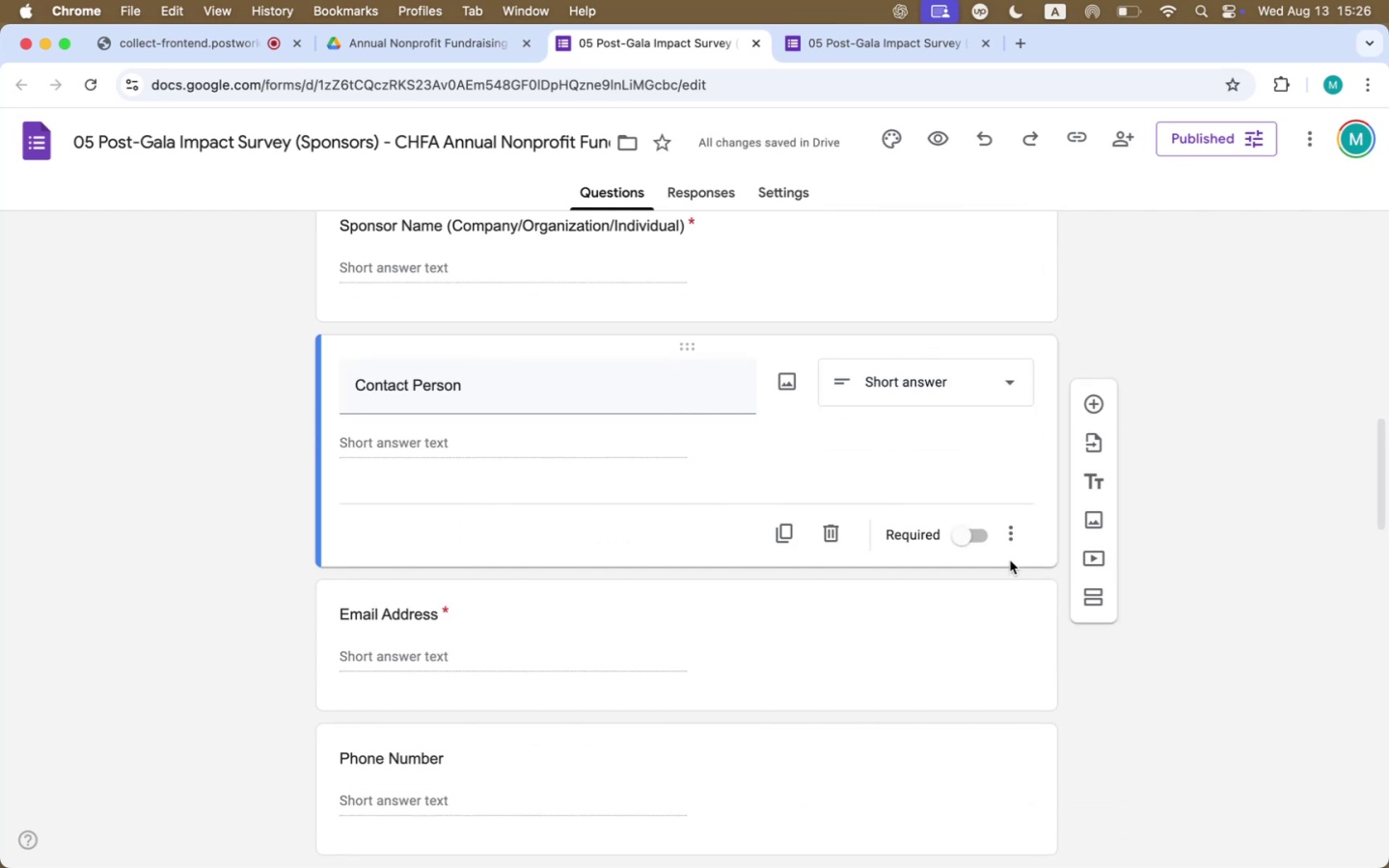 
left_click([969, 530])
 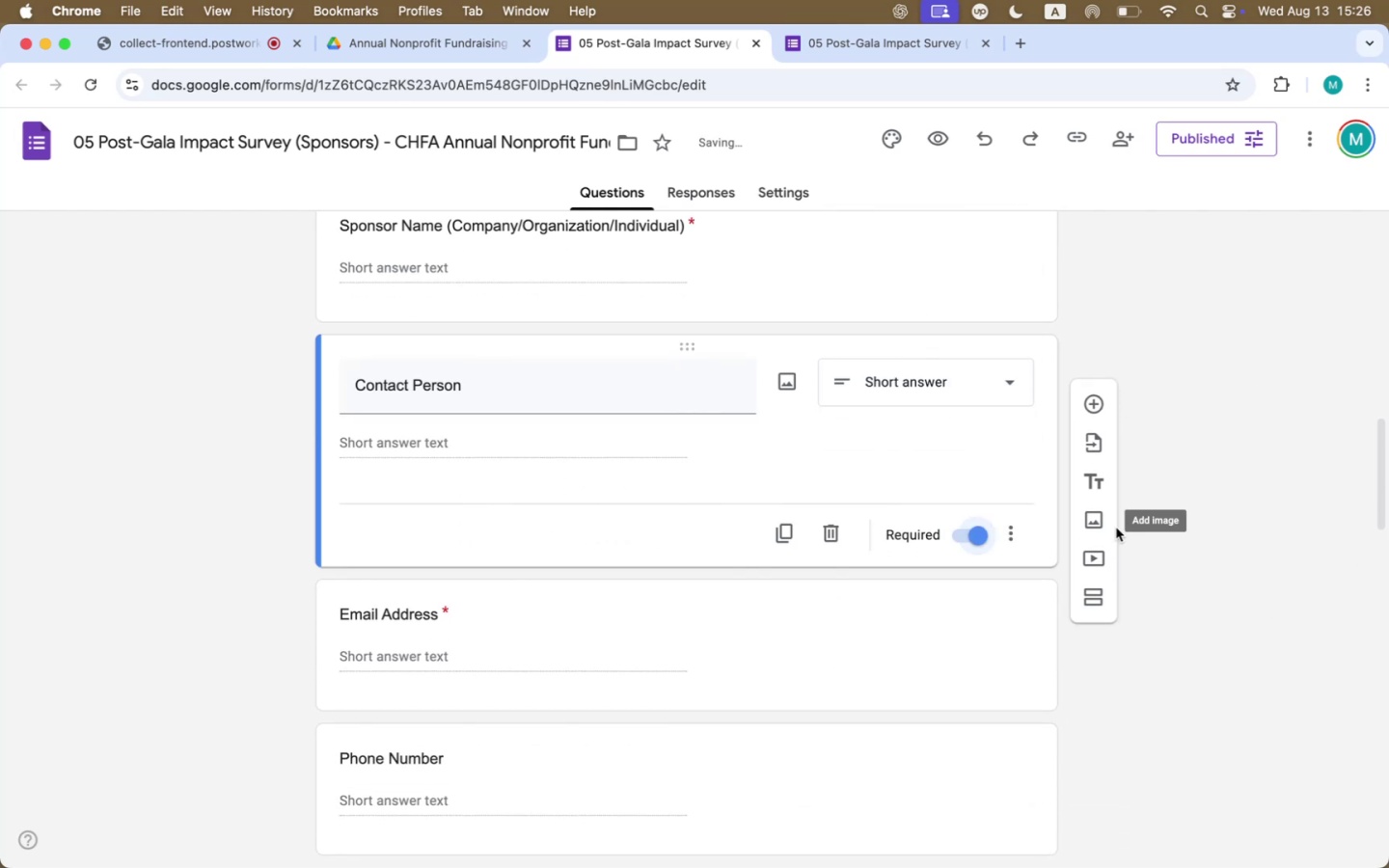 
scroll: coordinate [1116, 528], scroll_direction: down, amount: 9.0
 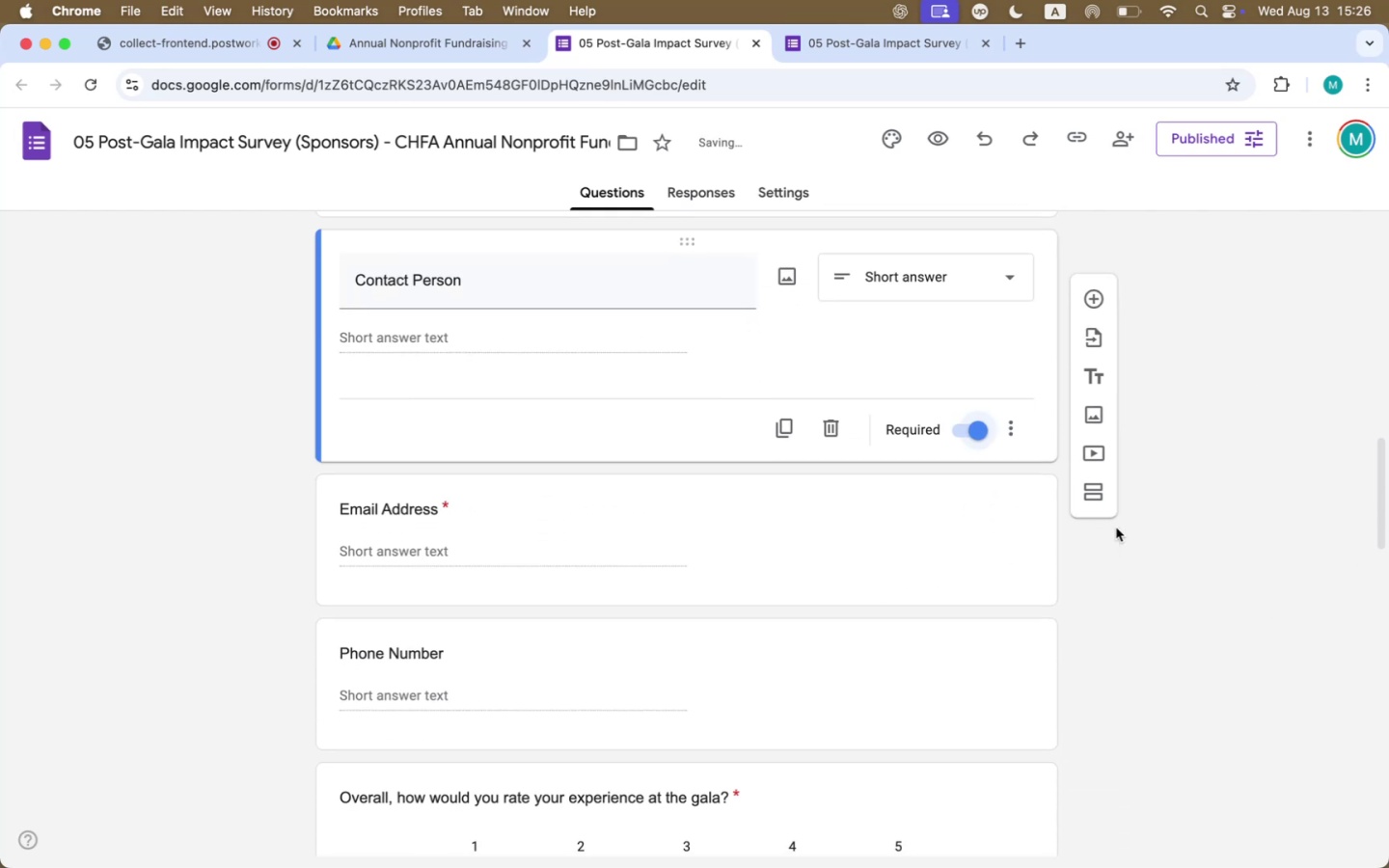 
key(Meta+CommandLeft)
 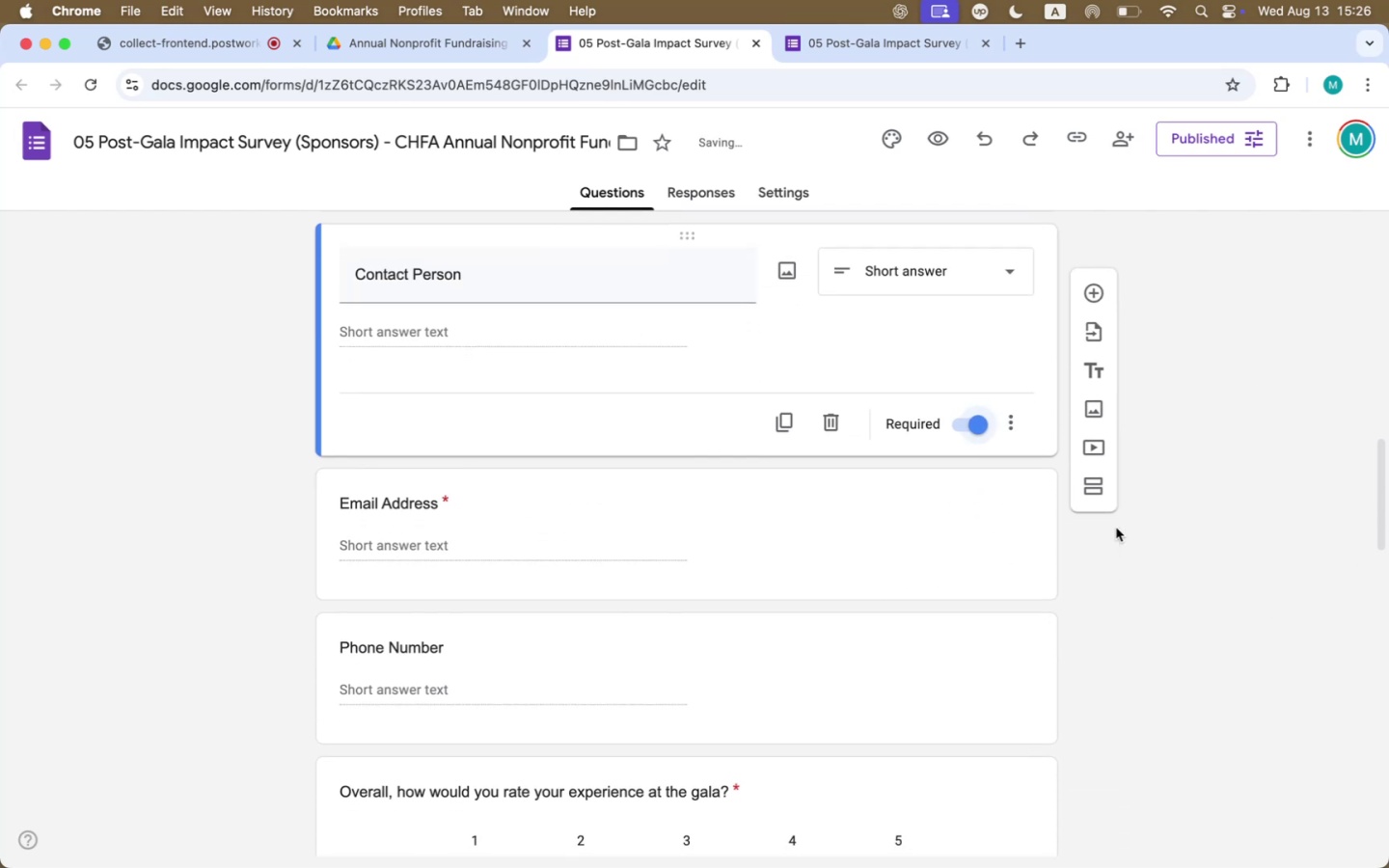 
key(Meta+Tab)
 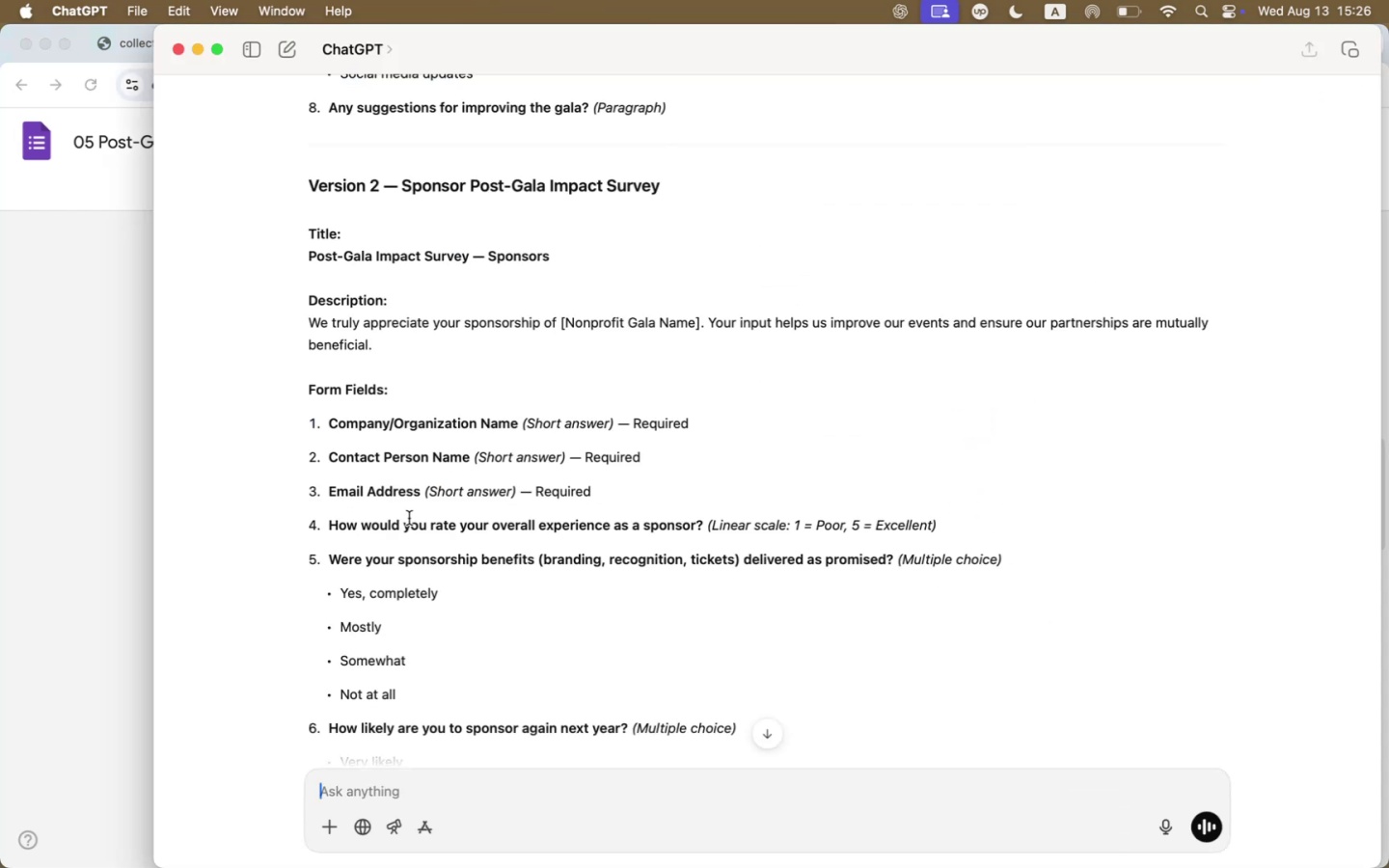 
key(Meta+CommandLeft)
 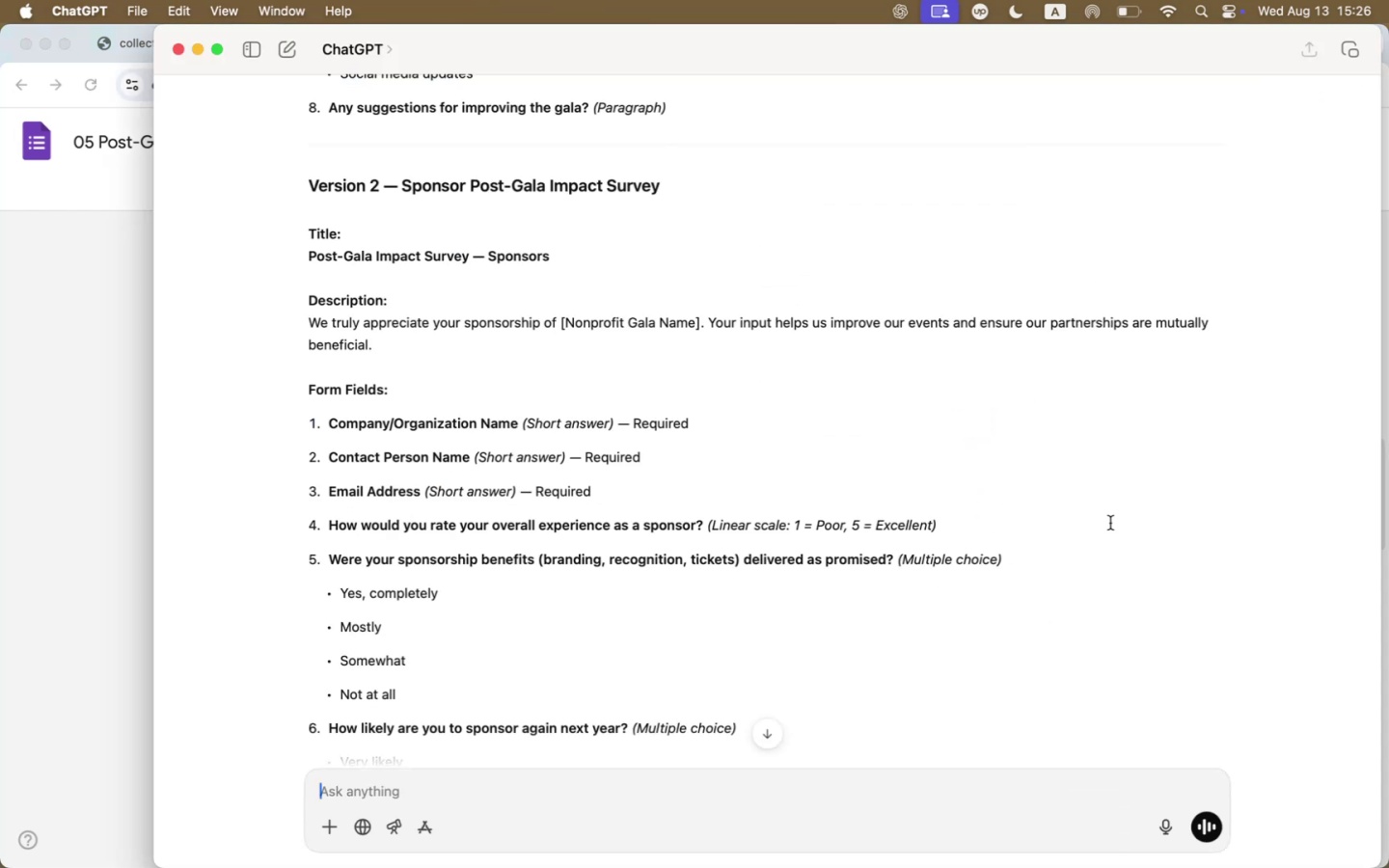 
key(Meta+Tab)
 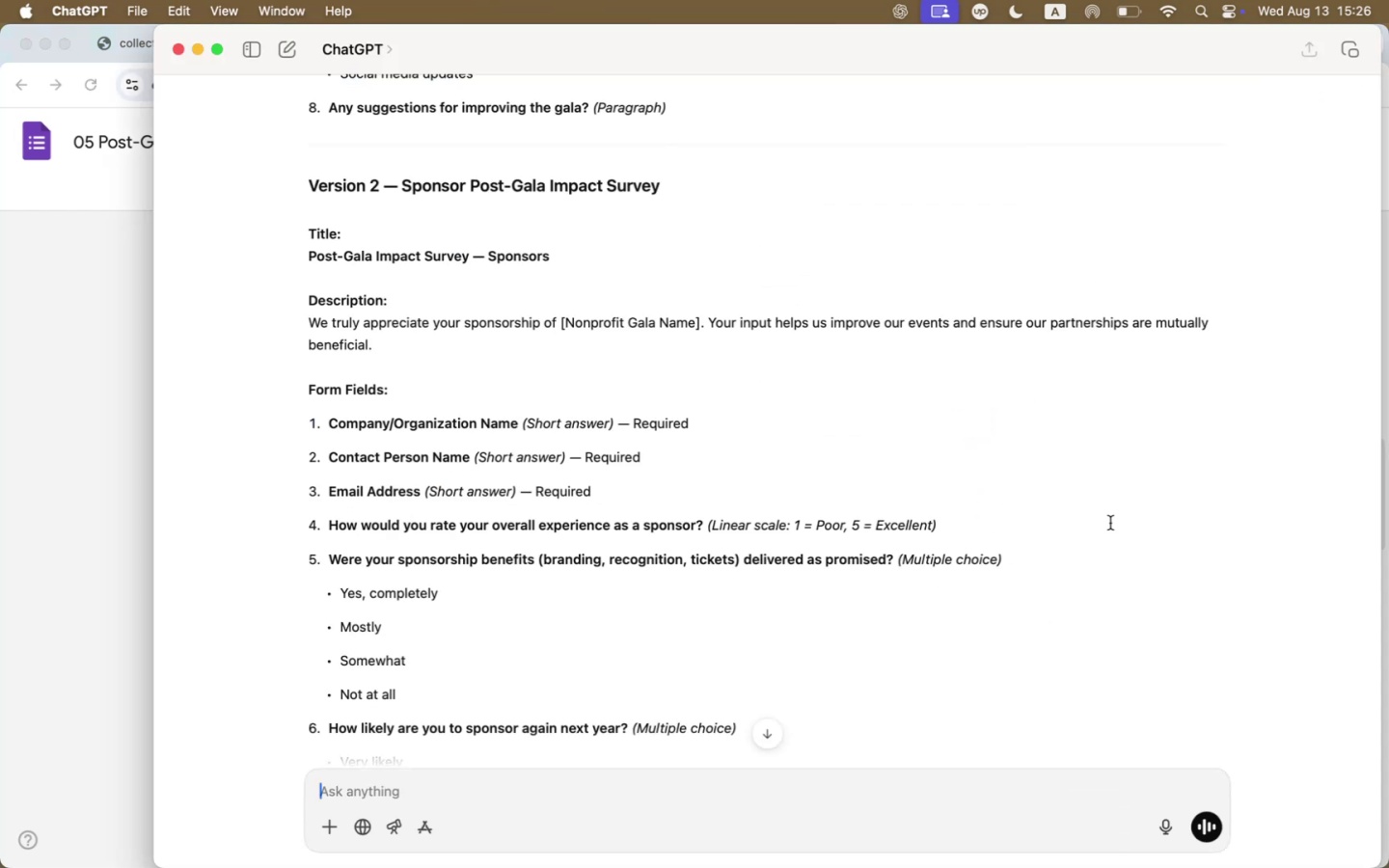 
scroll: coordinate [1110, 523], scroll_direction: down, amount: 25.0
 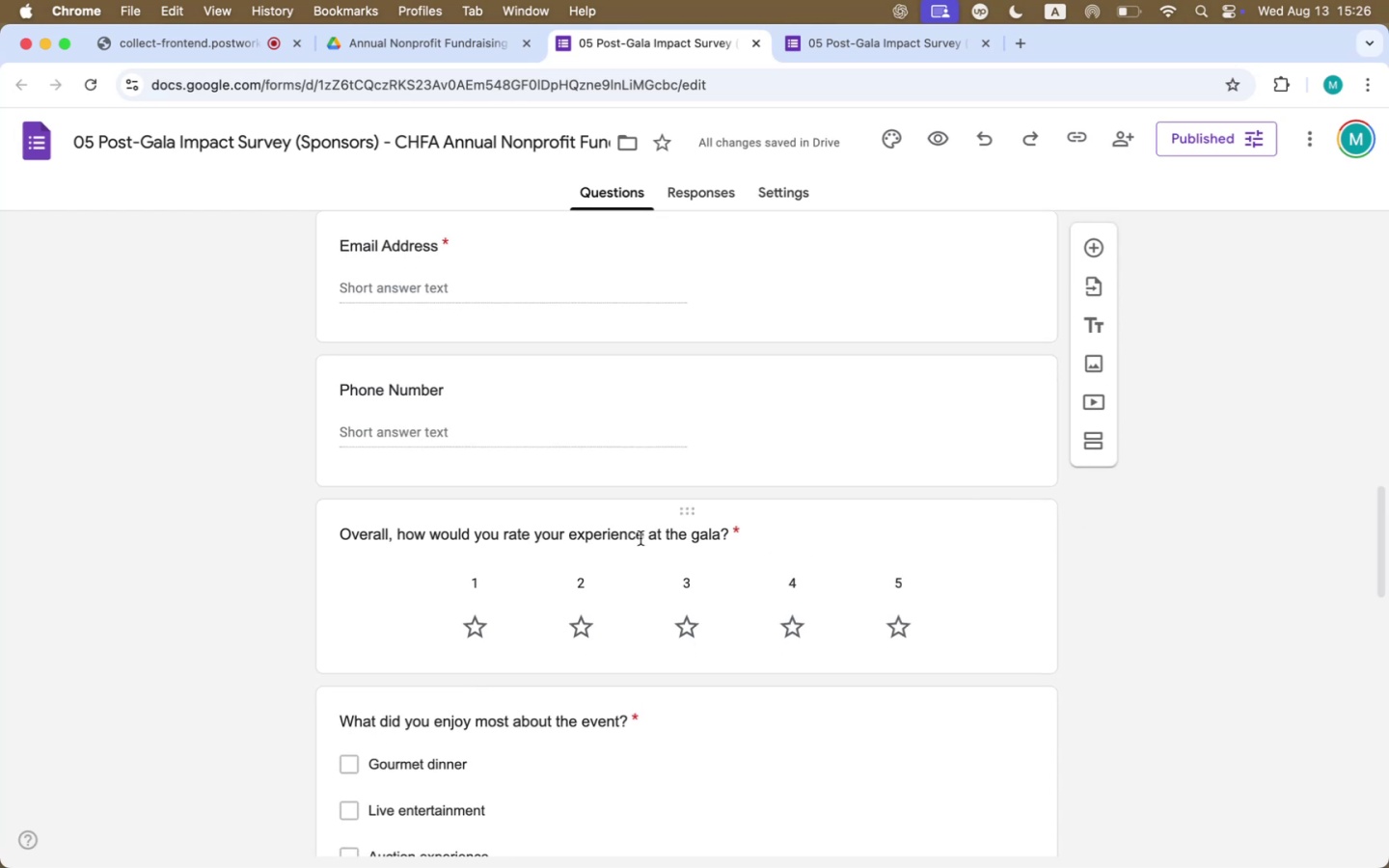 
left_click([634, 538])
 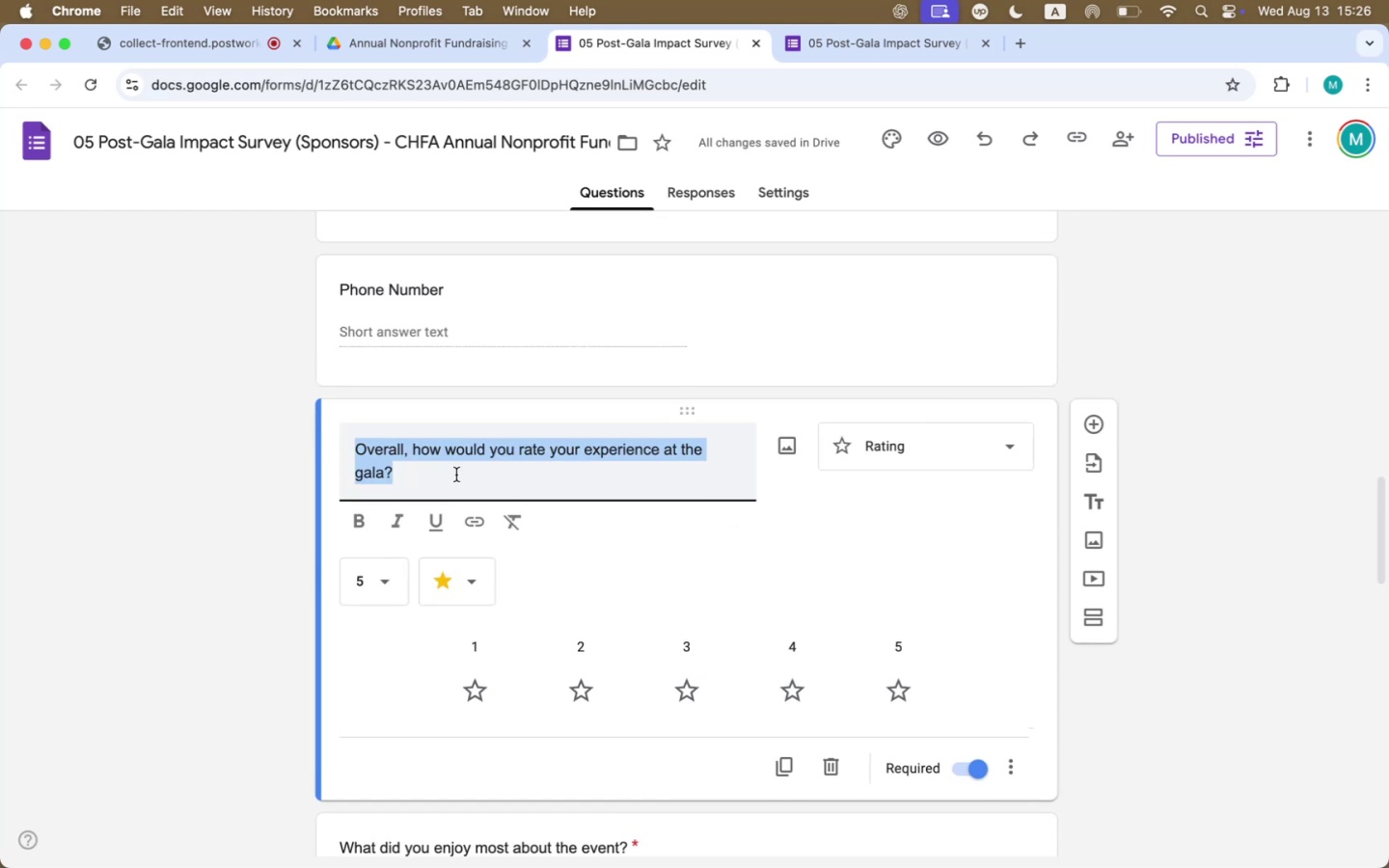 
left_click([457, 452])
 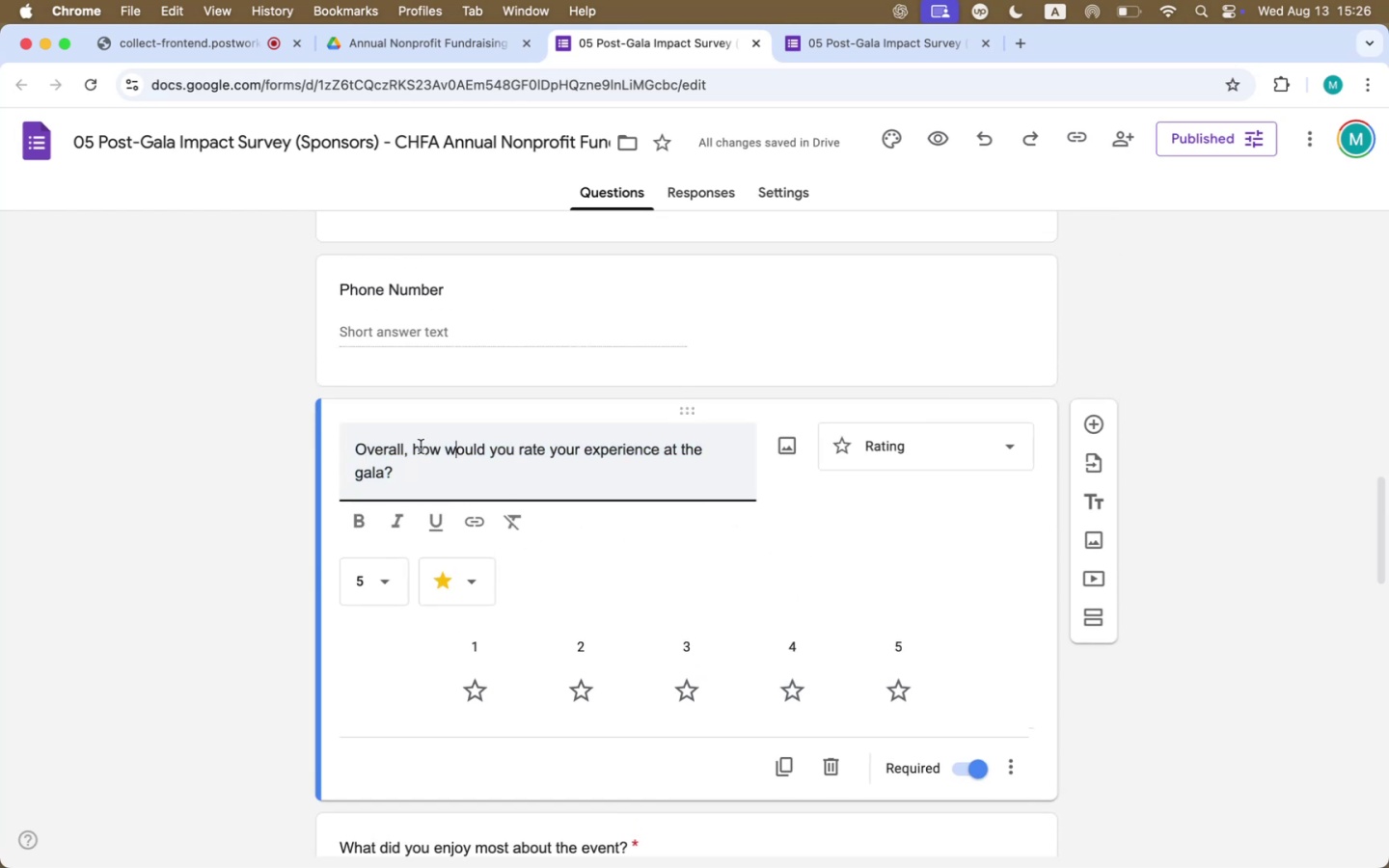 
left_click_drag(start_coordinate=[420, 446], to_coordinate=[297, 443])
 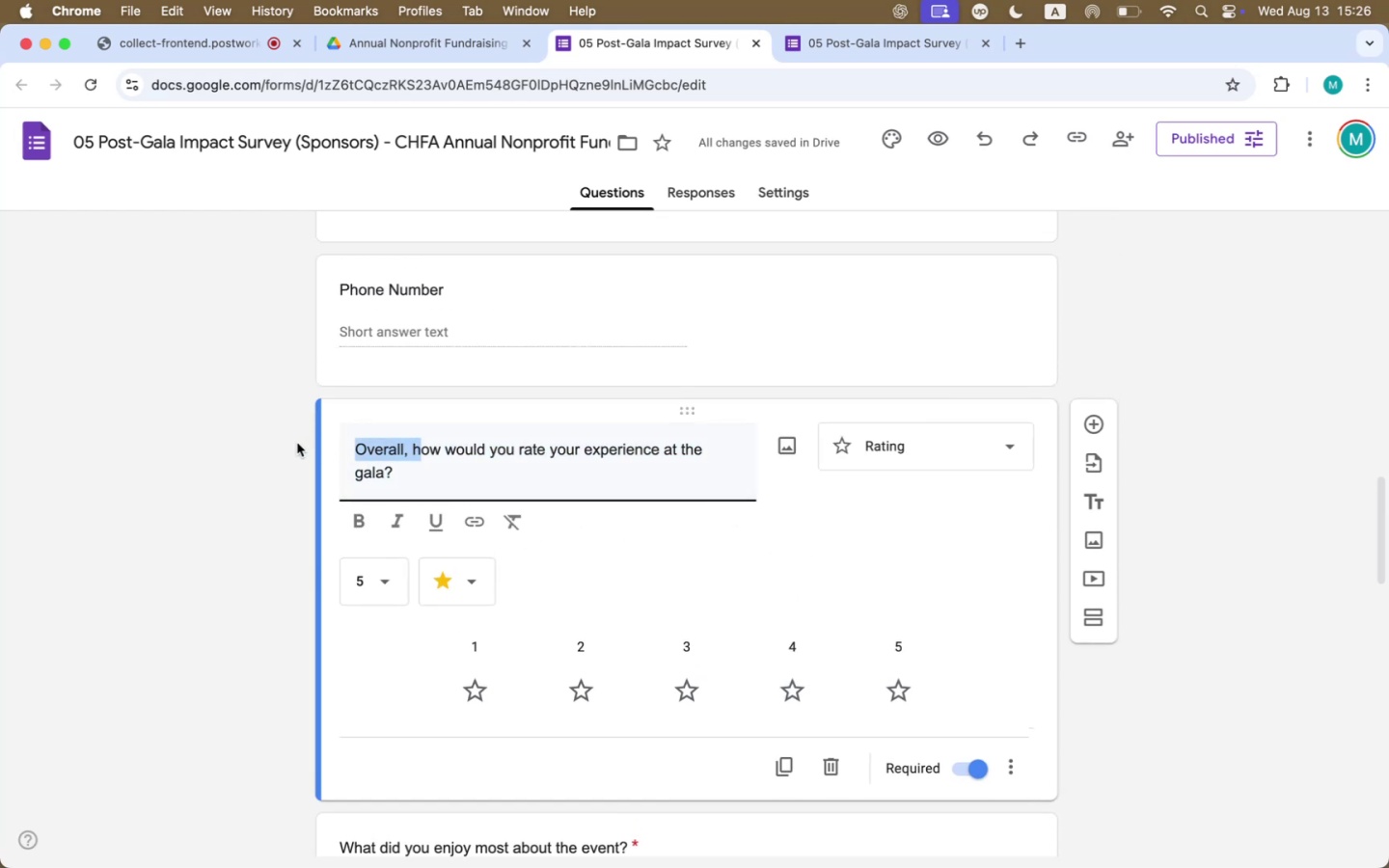 
type(H overall)
 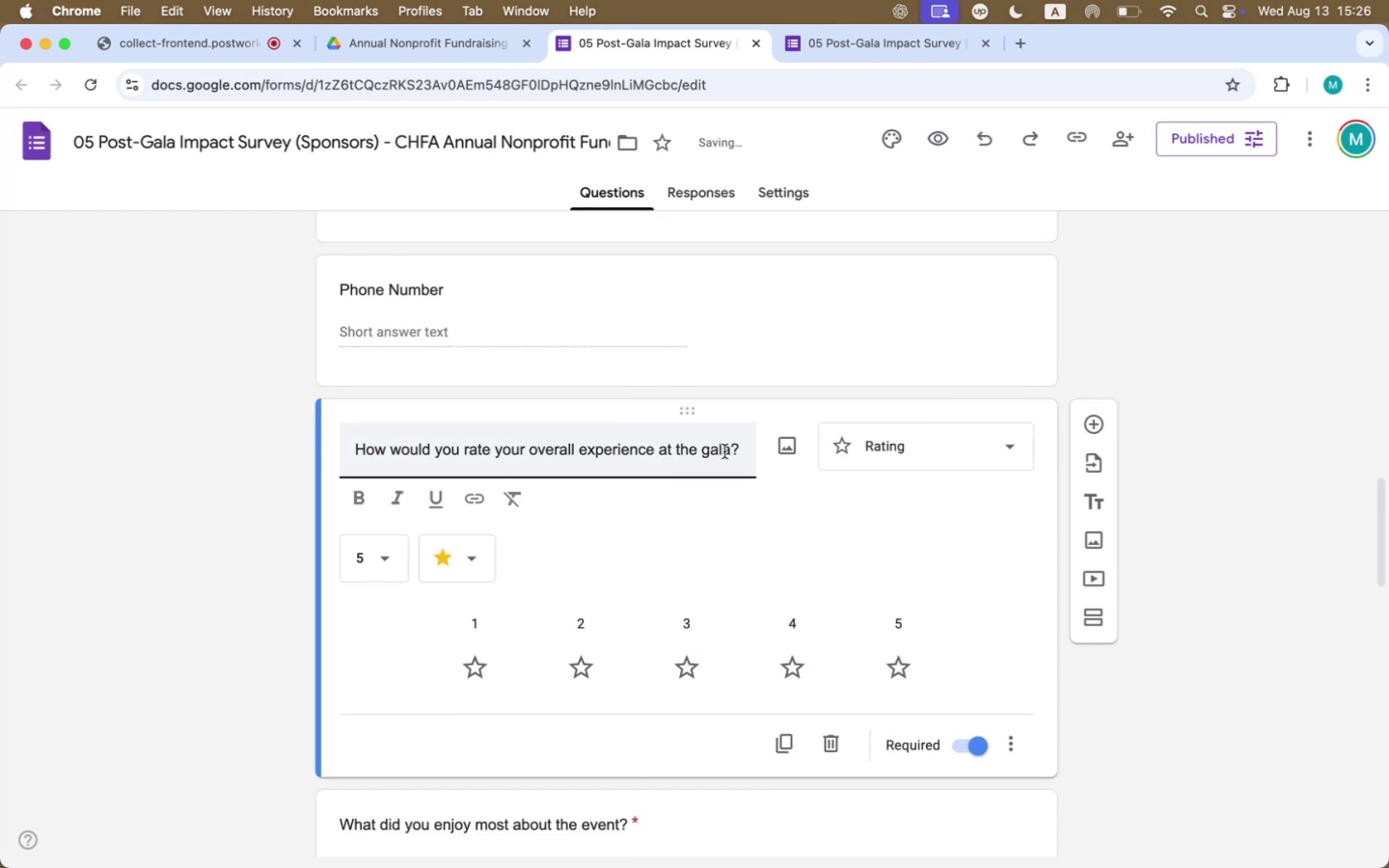 
left_click_drag(start_coordinate=[731, 449], to_coordinate=[667, 449])
 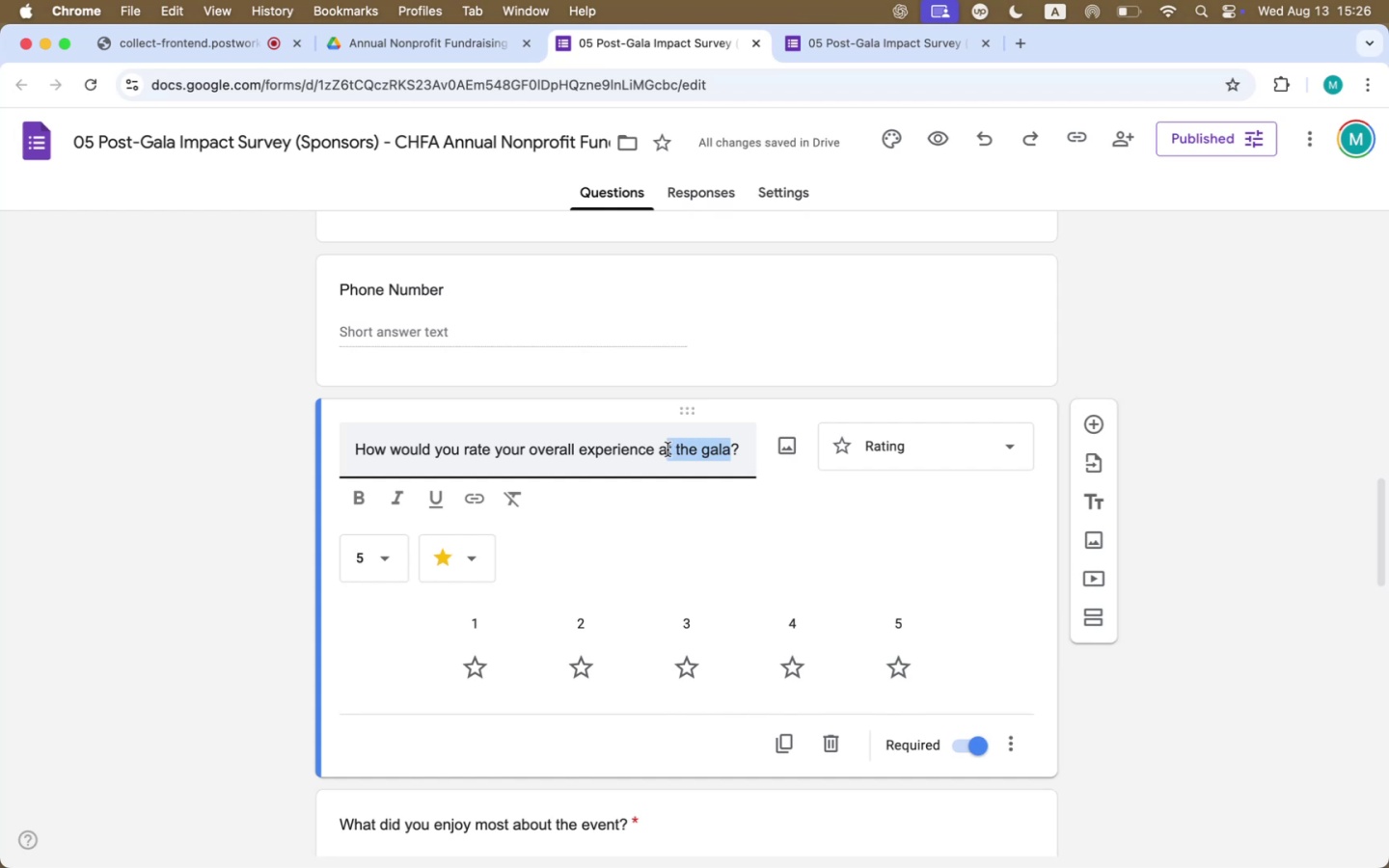 
type(a)
key(Backspace)
type(s a sponsor of the gala)
 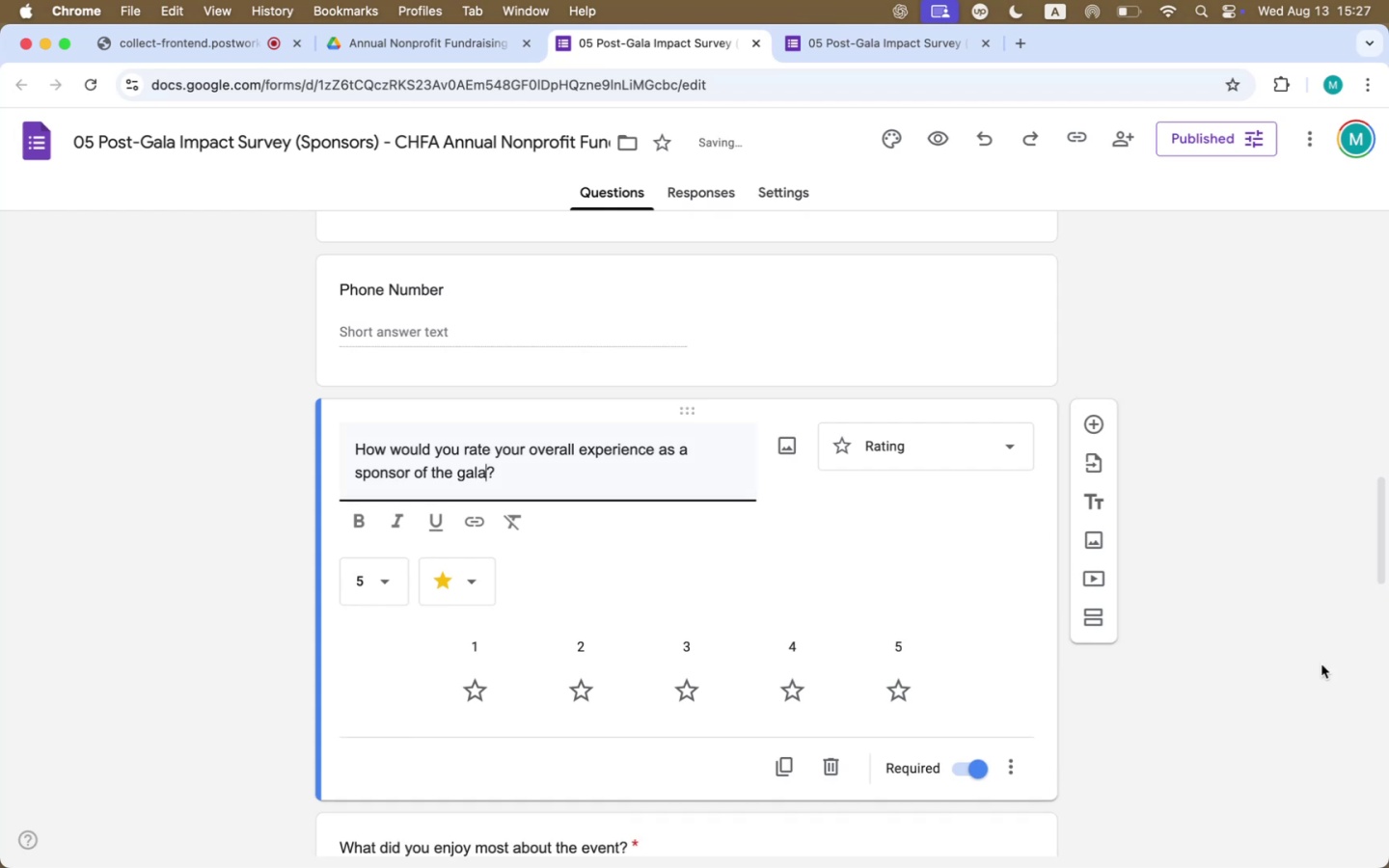 
left_click([1309, 682])
 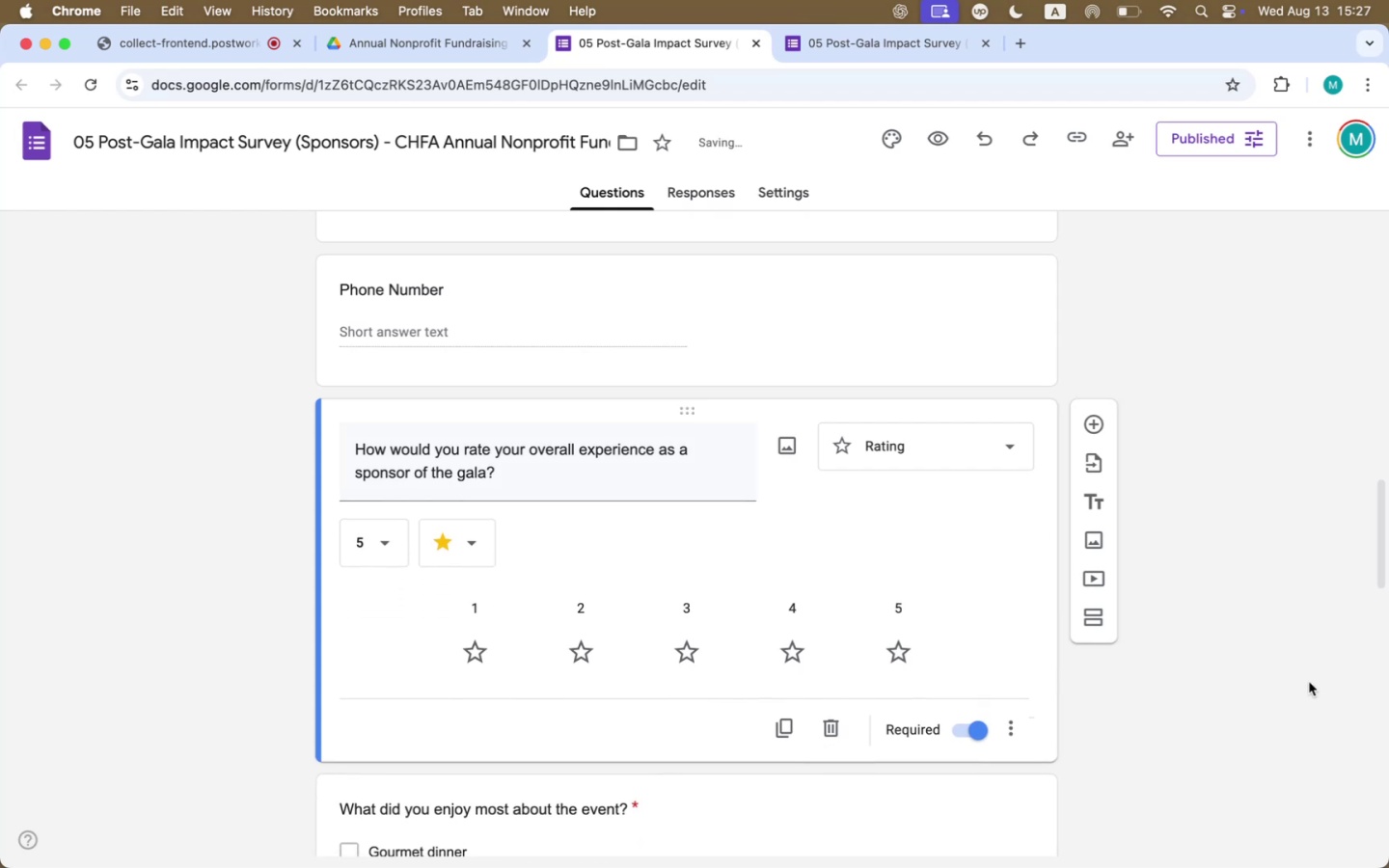 
scroll: coordinate [1309, 686], scroll_direction: down, amount: 32.0
 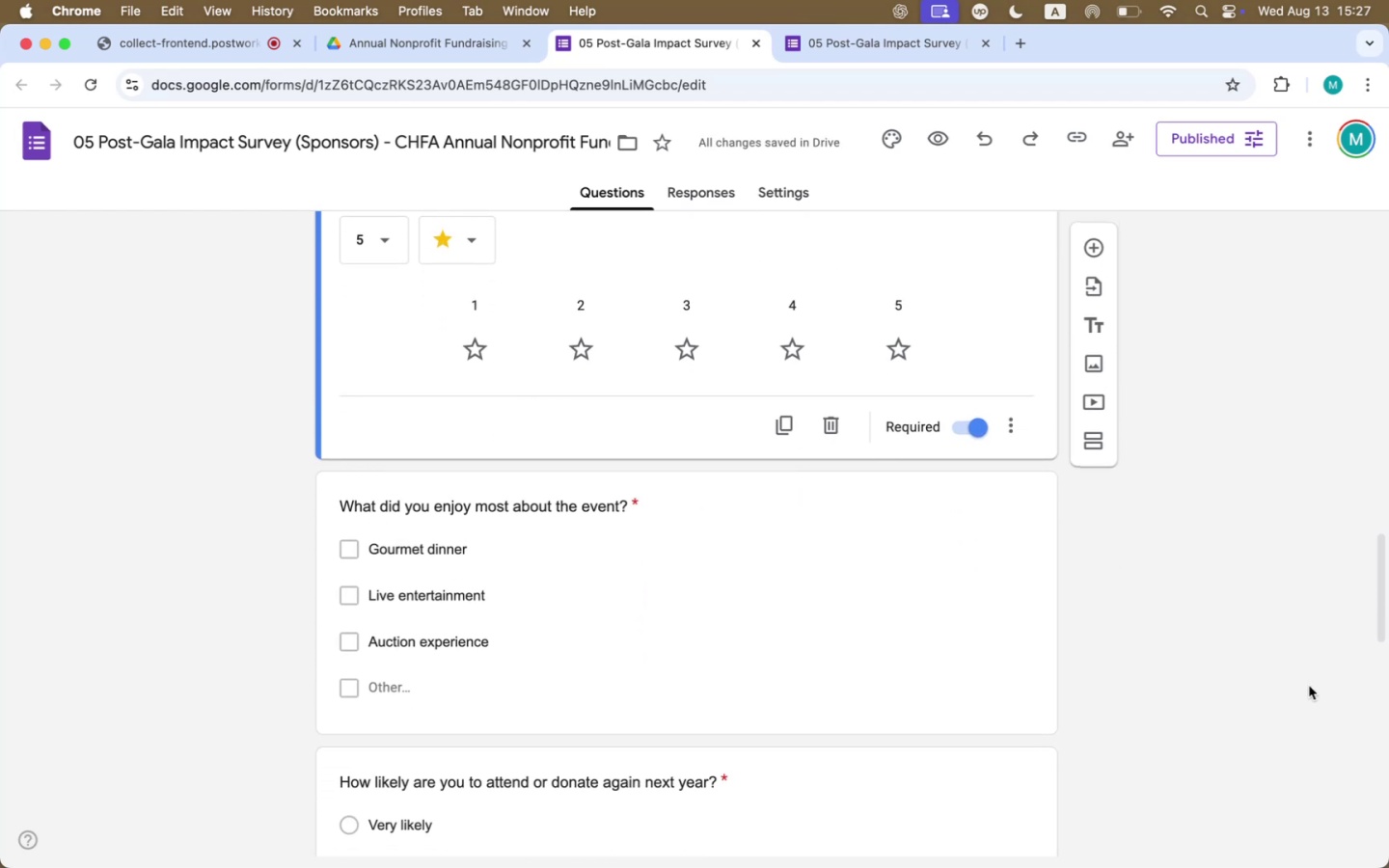 
key(Meta+CommandLeft)
 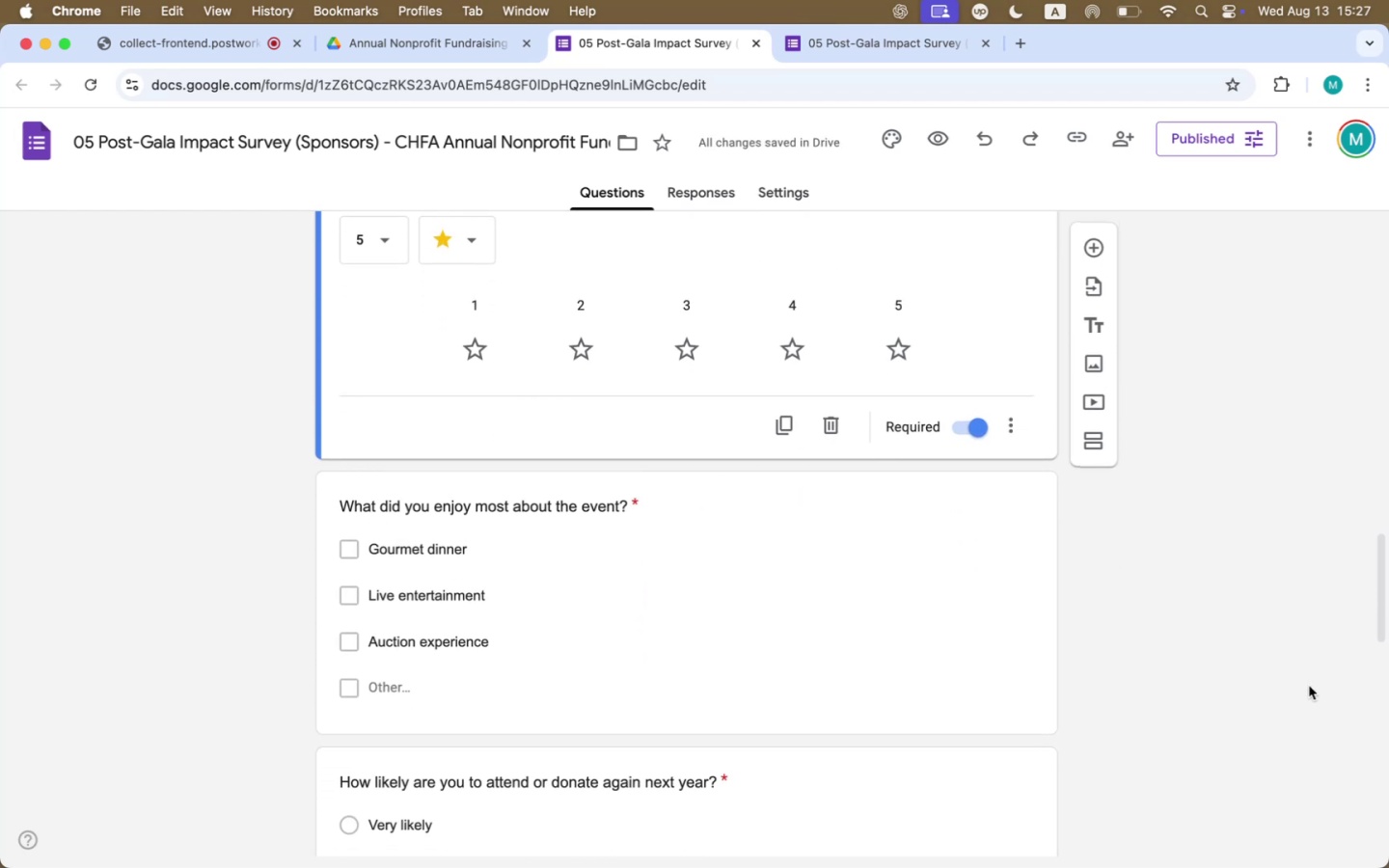 
key(Meta+Tab)
 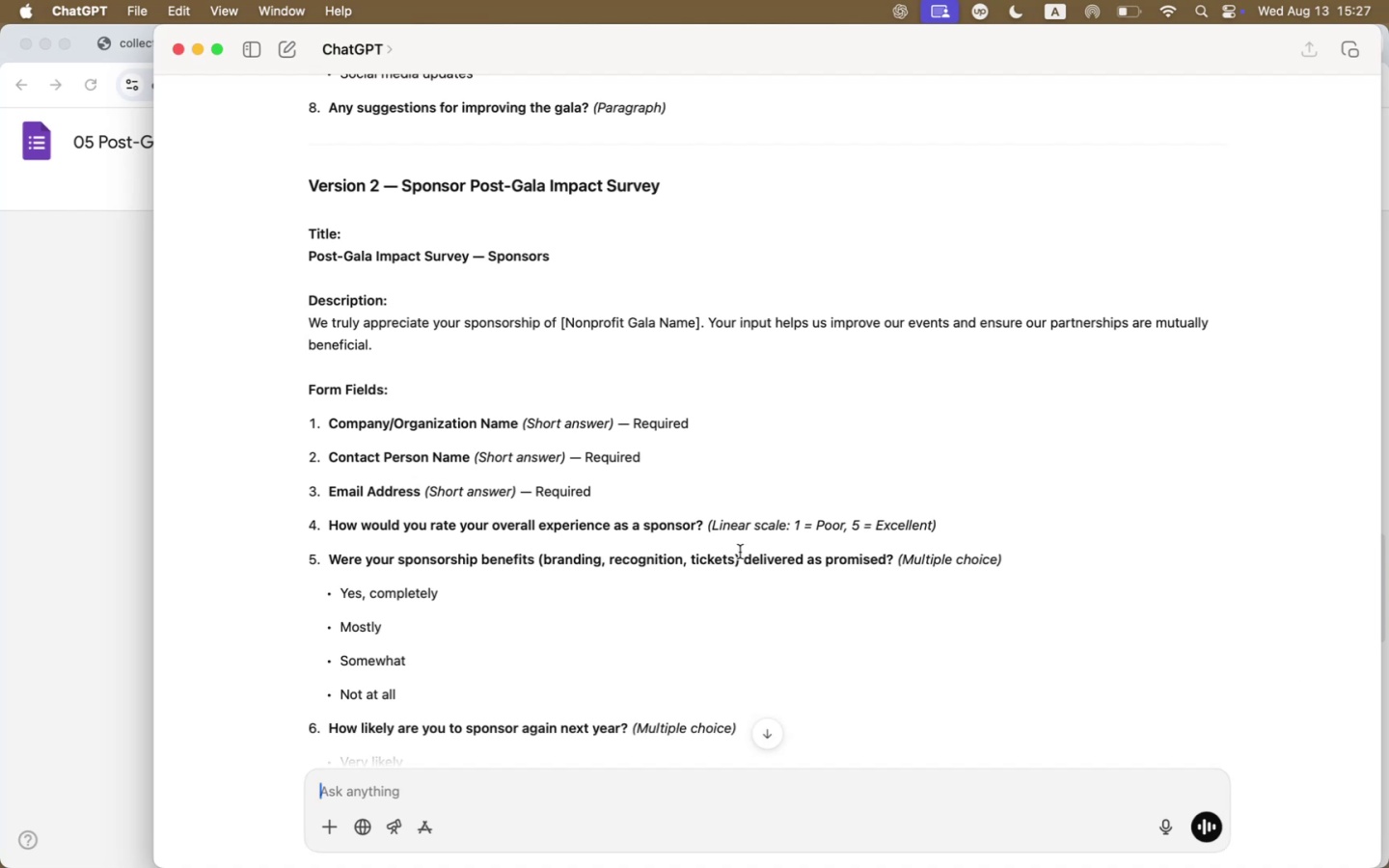 
scroll: coordinate [742, 553], scroll_direction: down, amount: 13.0
 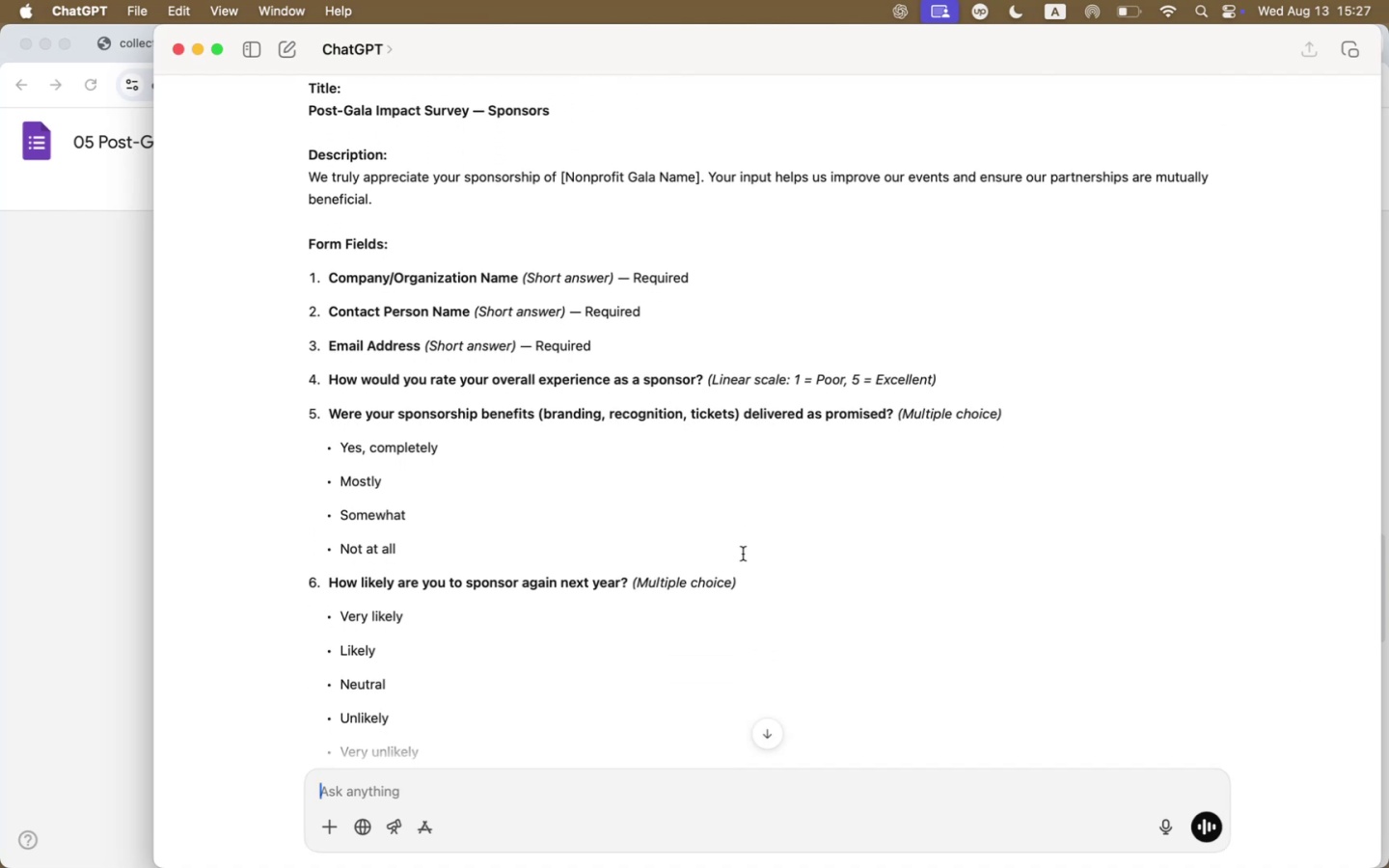 
key(Meta+CommandLeft)
 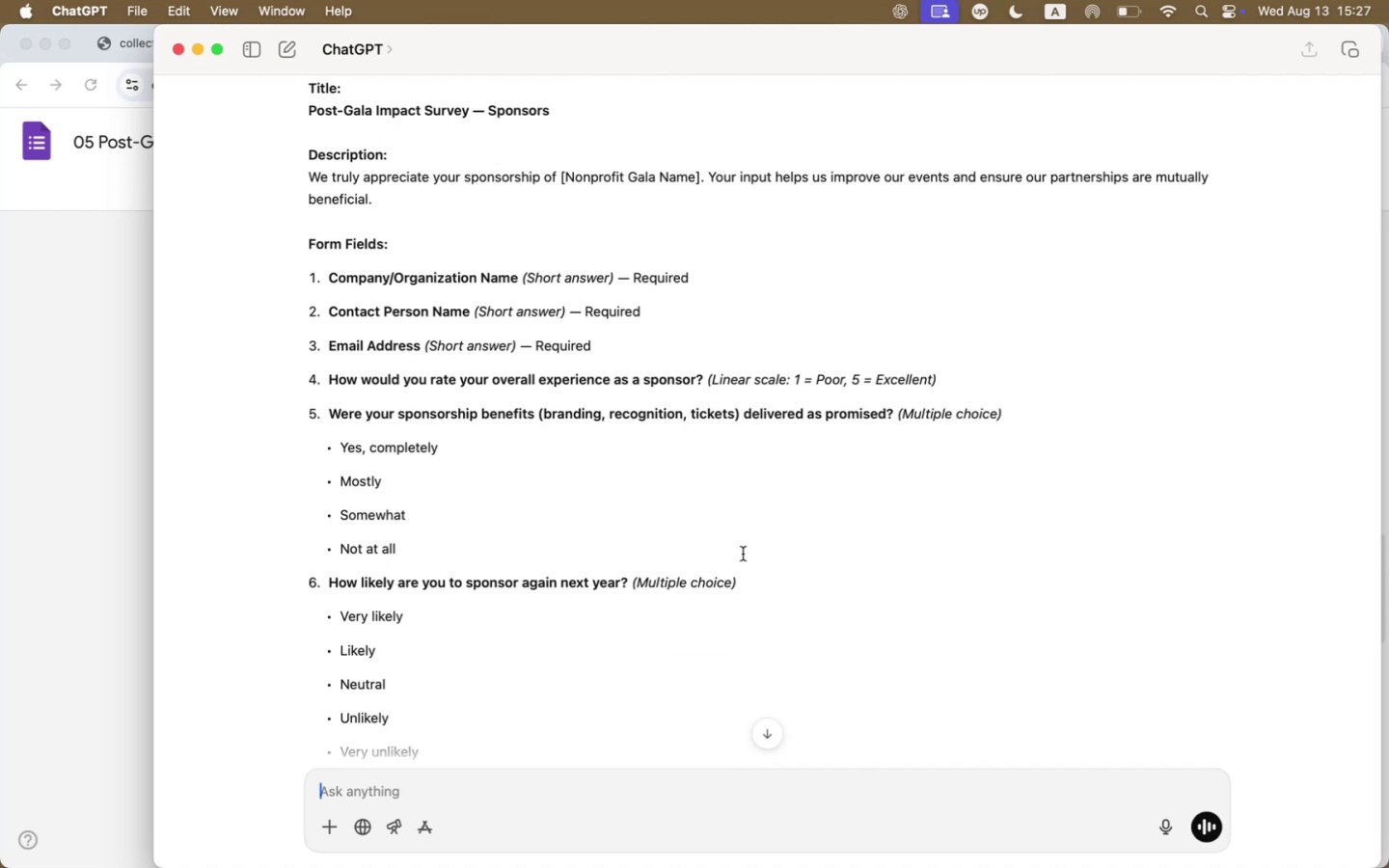 
key(Meta+Tab)
 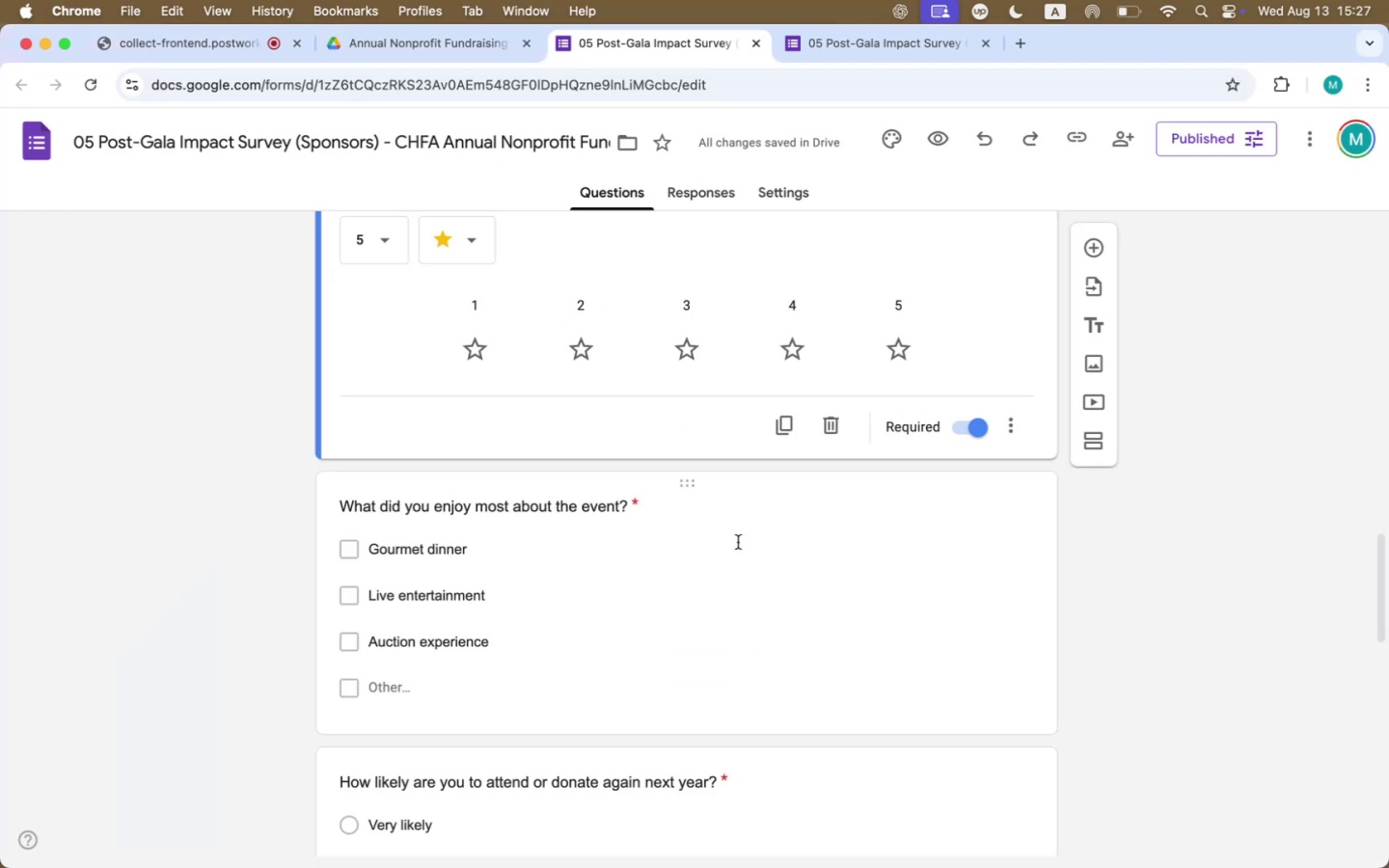 
left_click([781, 500])
 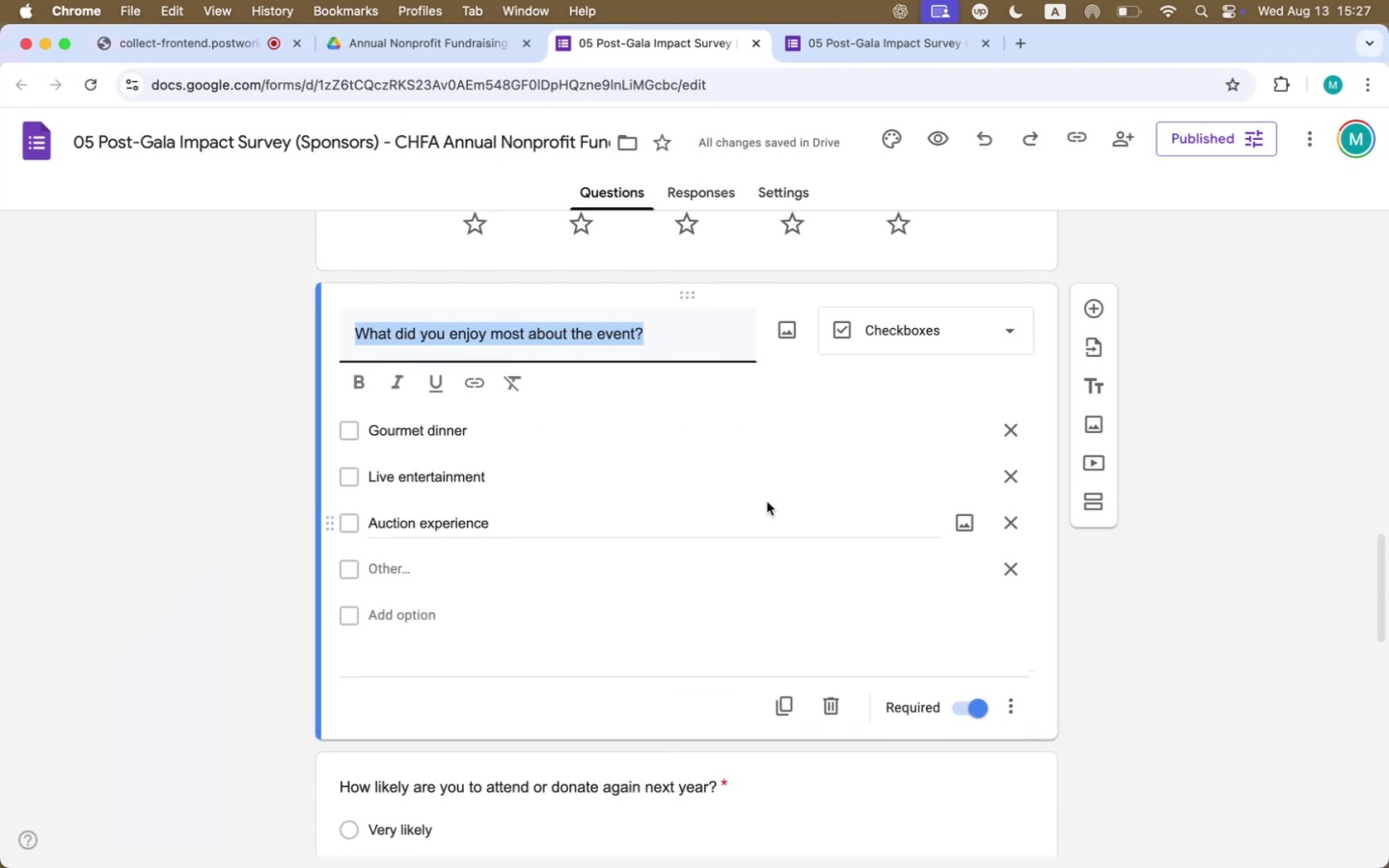 
hold_key(key=ShiftLeft, duration=1.11)
 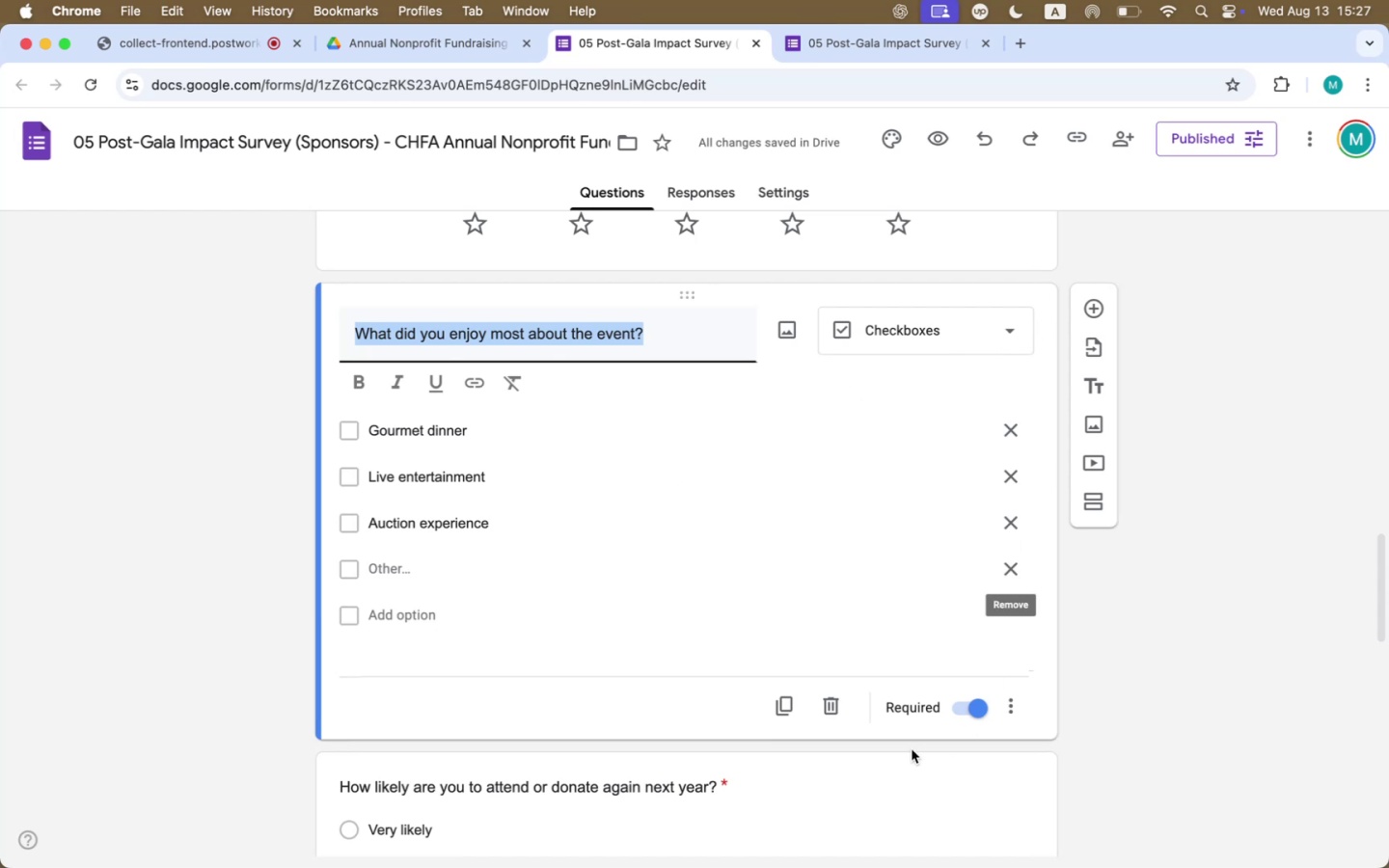 
left_click([827, 705])
 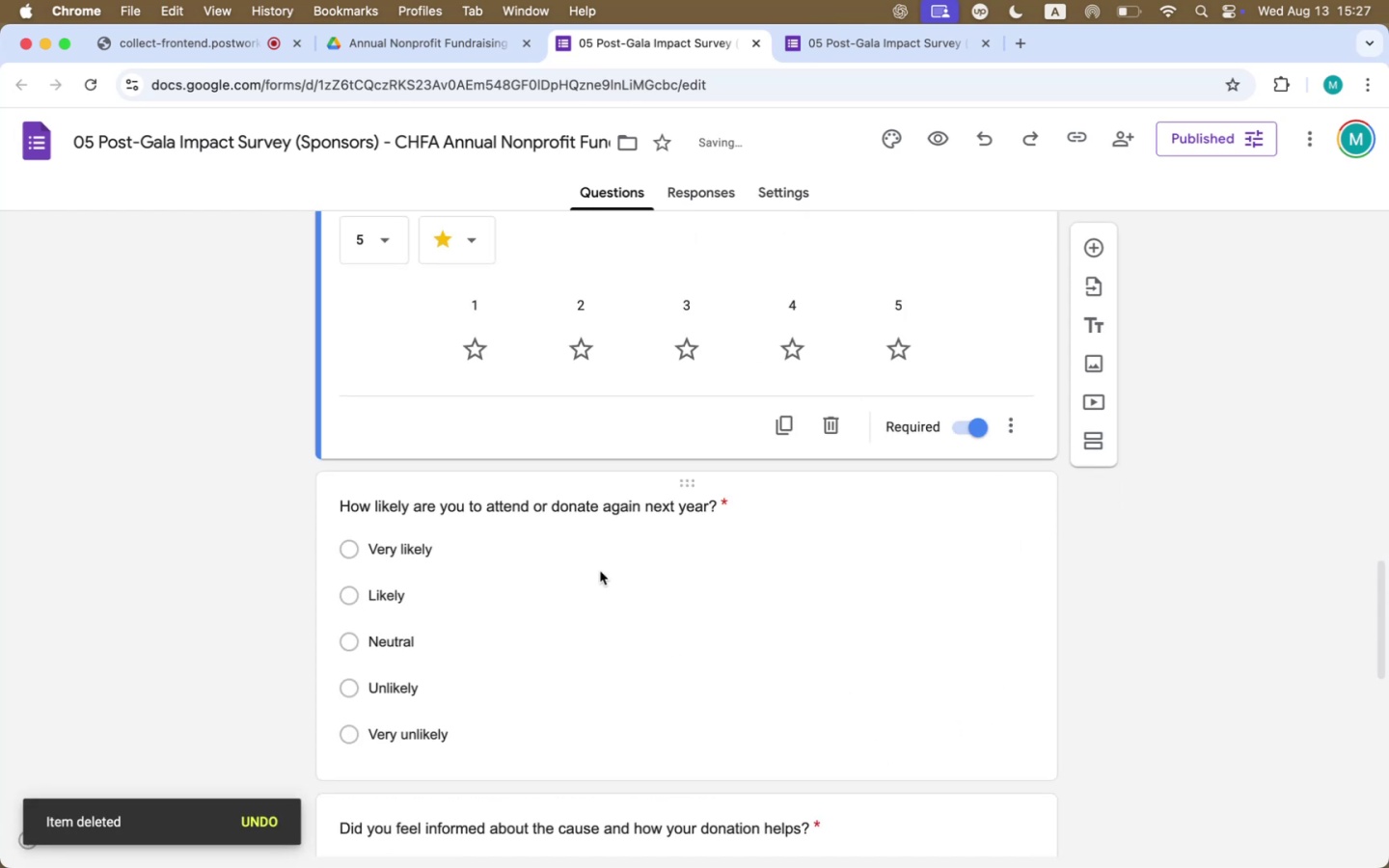 
key(Meta+CommandLeft)
 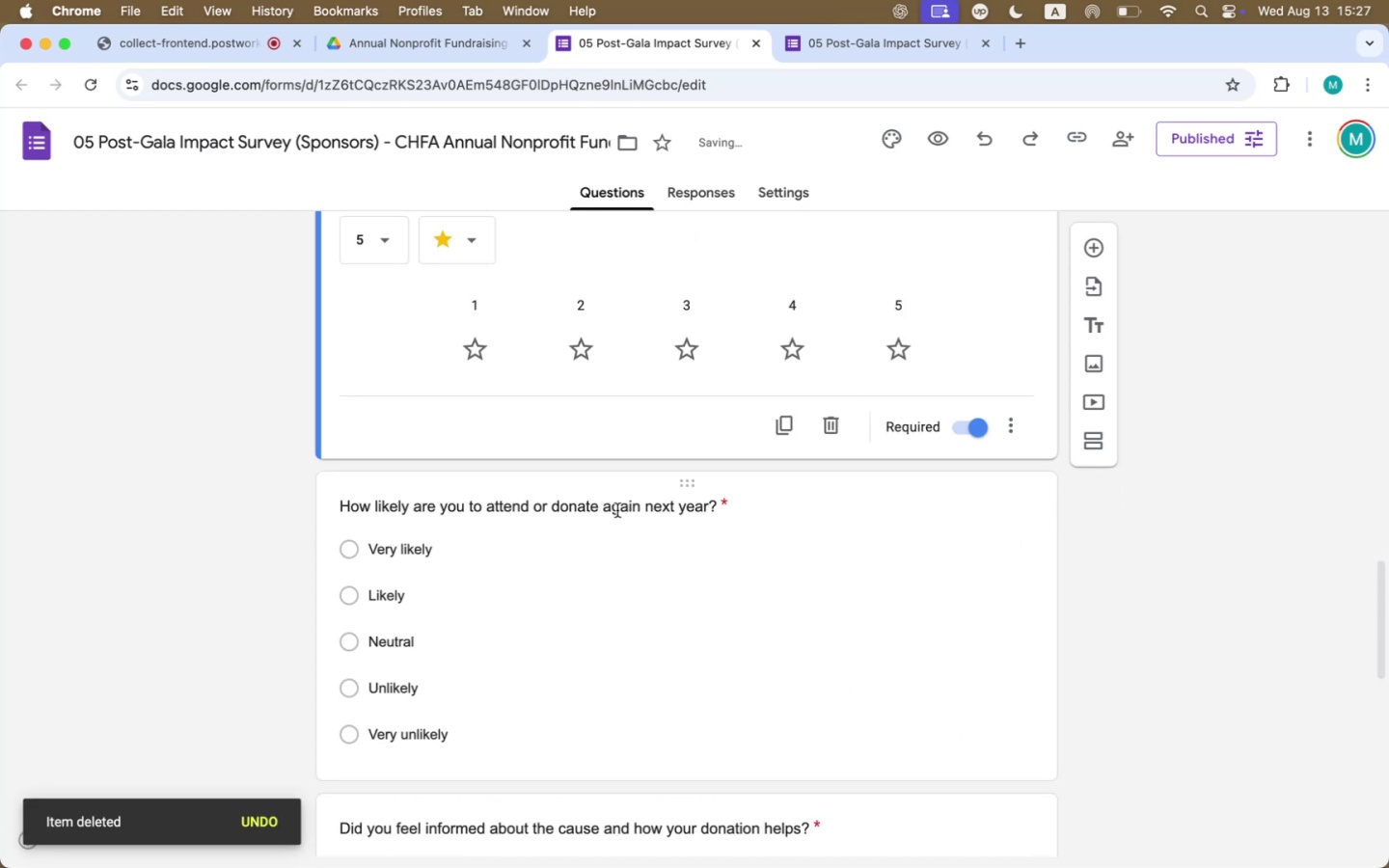 
key(Meta+Tab)
 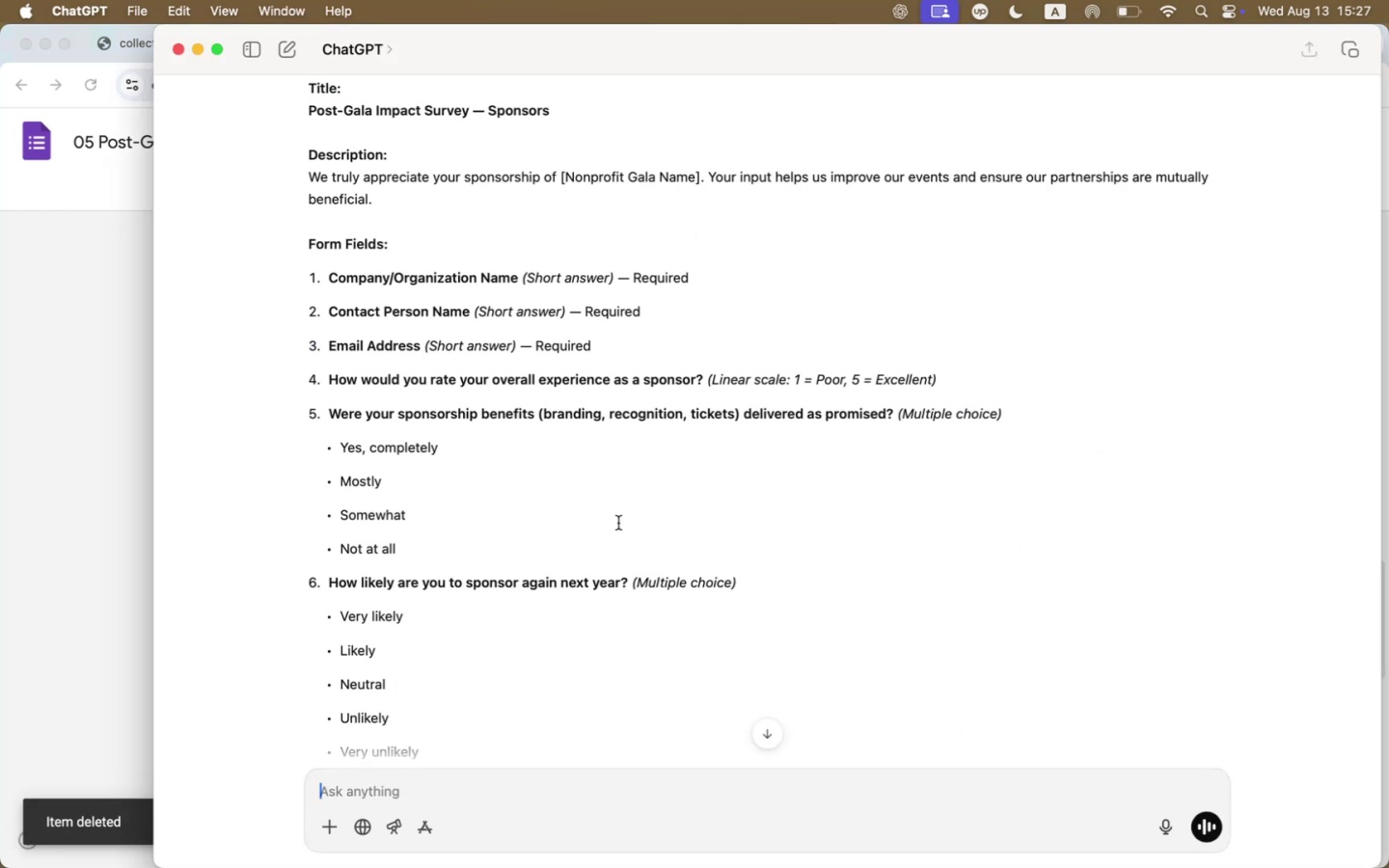 
scroll: coordinate [702, 533], scroll_direction: down, amount: 12.0
 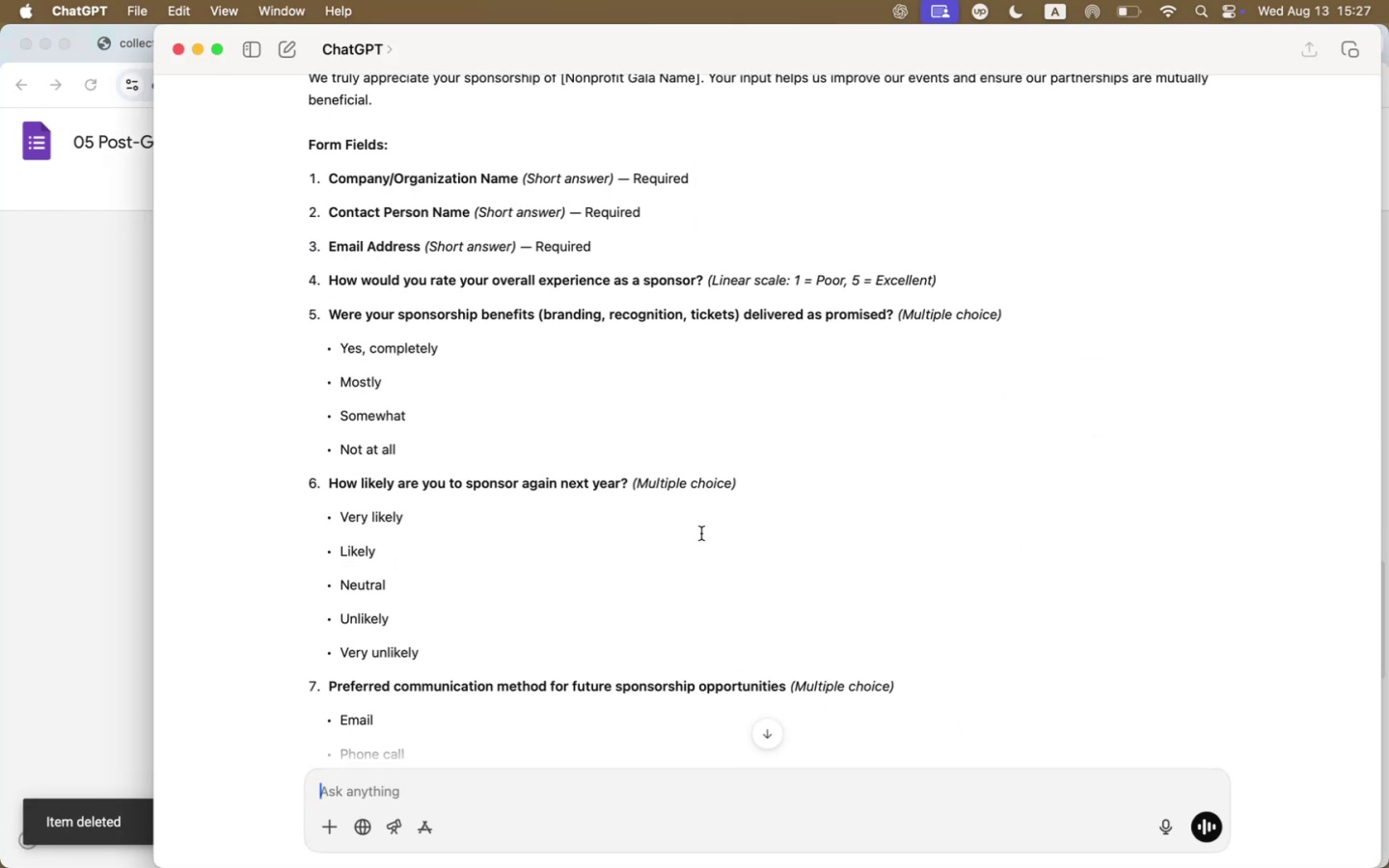 
key(Meta+CommandLeft)
 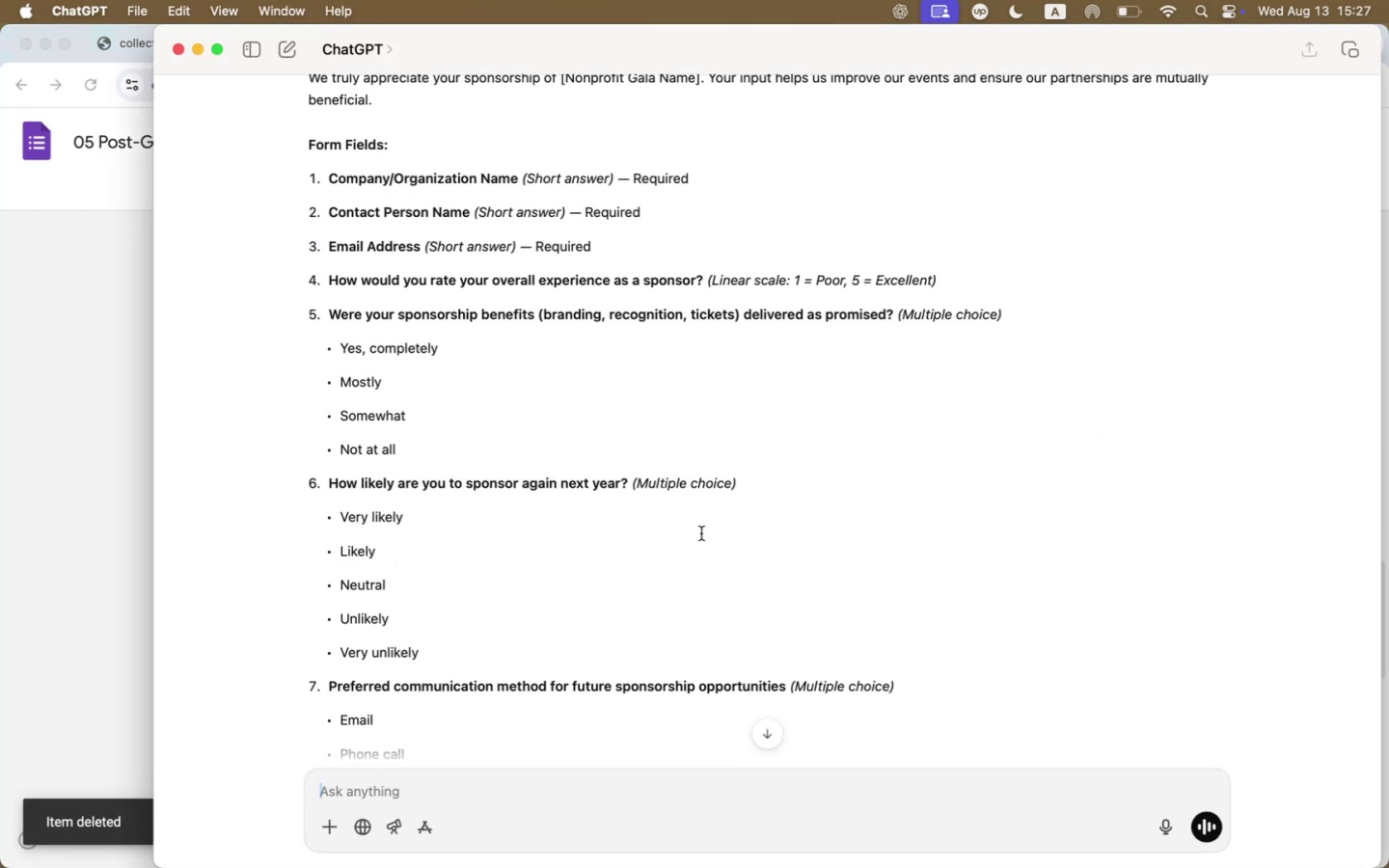 
key(Meta+Tab)
 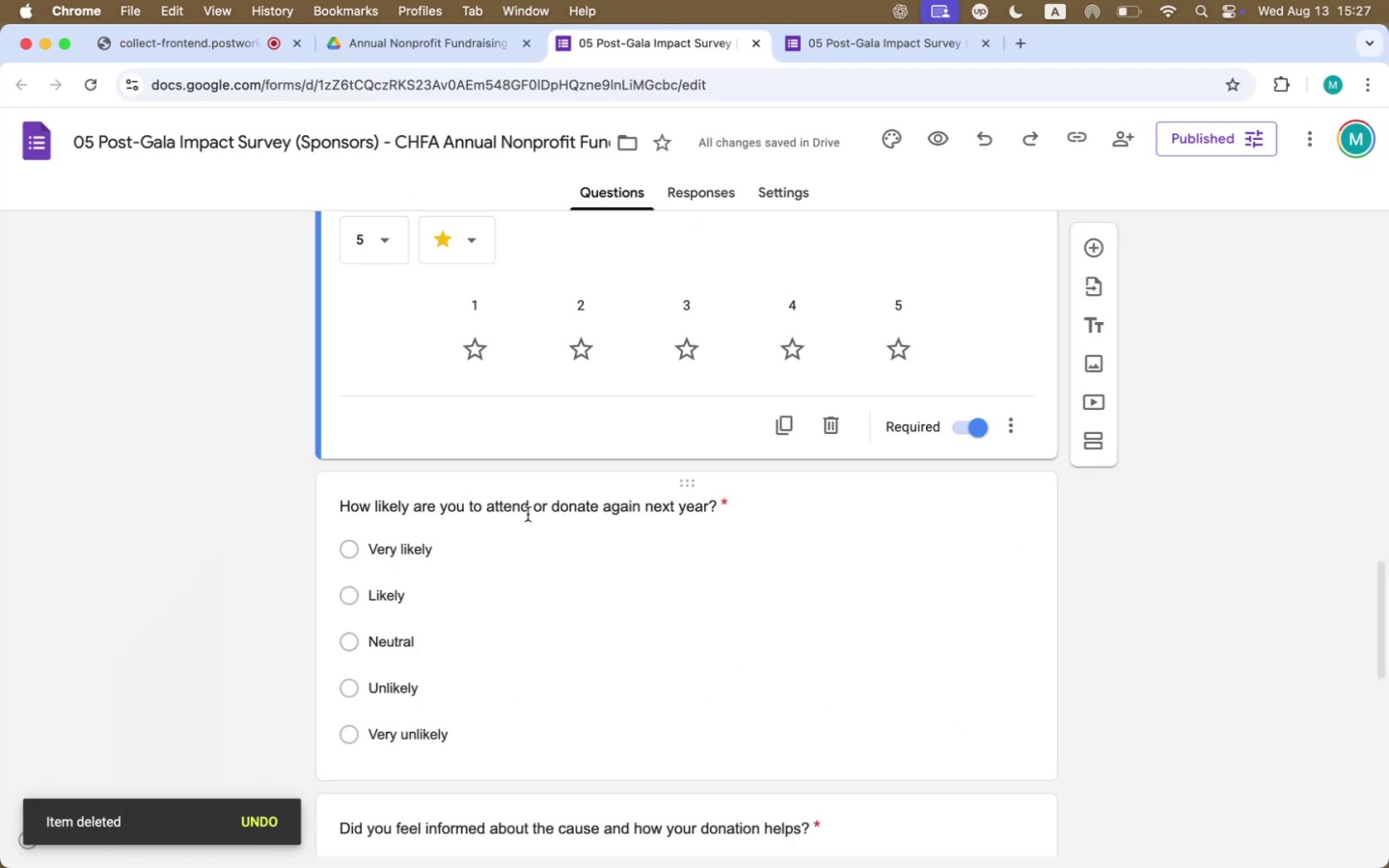 
left_click([527, 513])
 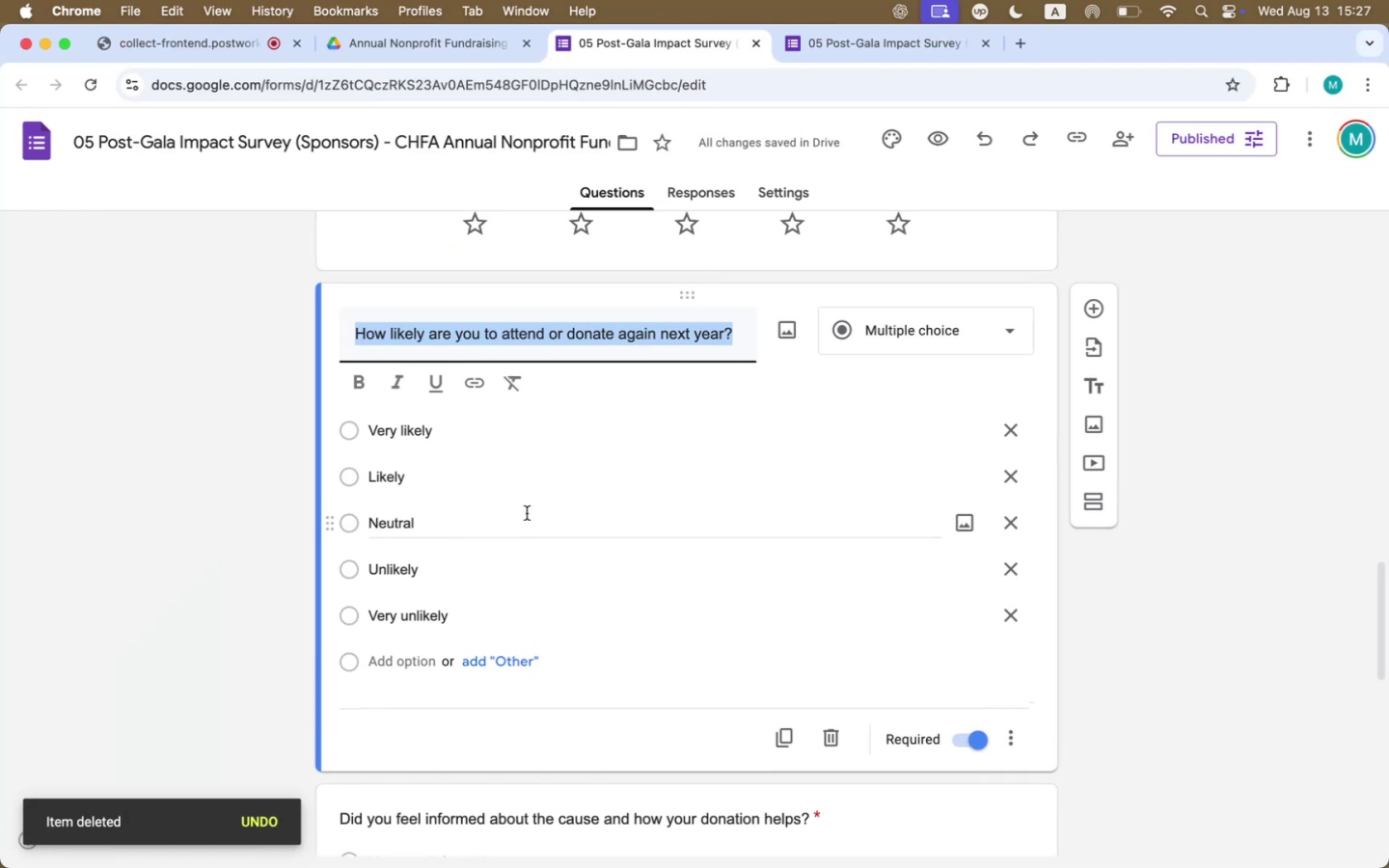 
type(Were your sponsi)
key(Backspace)
type(orship v)
key(Backspace)
type(benefot)
key(Backspace)
key(Backspace)
type(its delivered as [p)
key(Backspace)
key(Backspace)
type(promo)
key(Backspace)
type(ised?)
 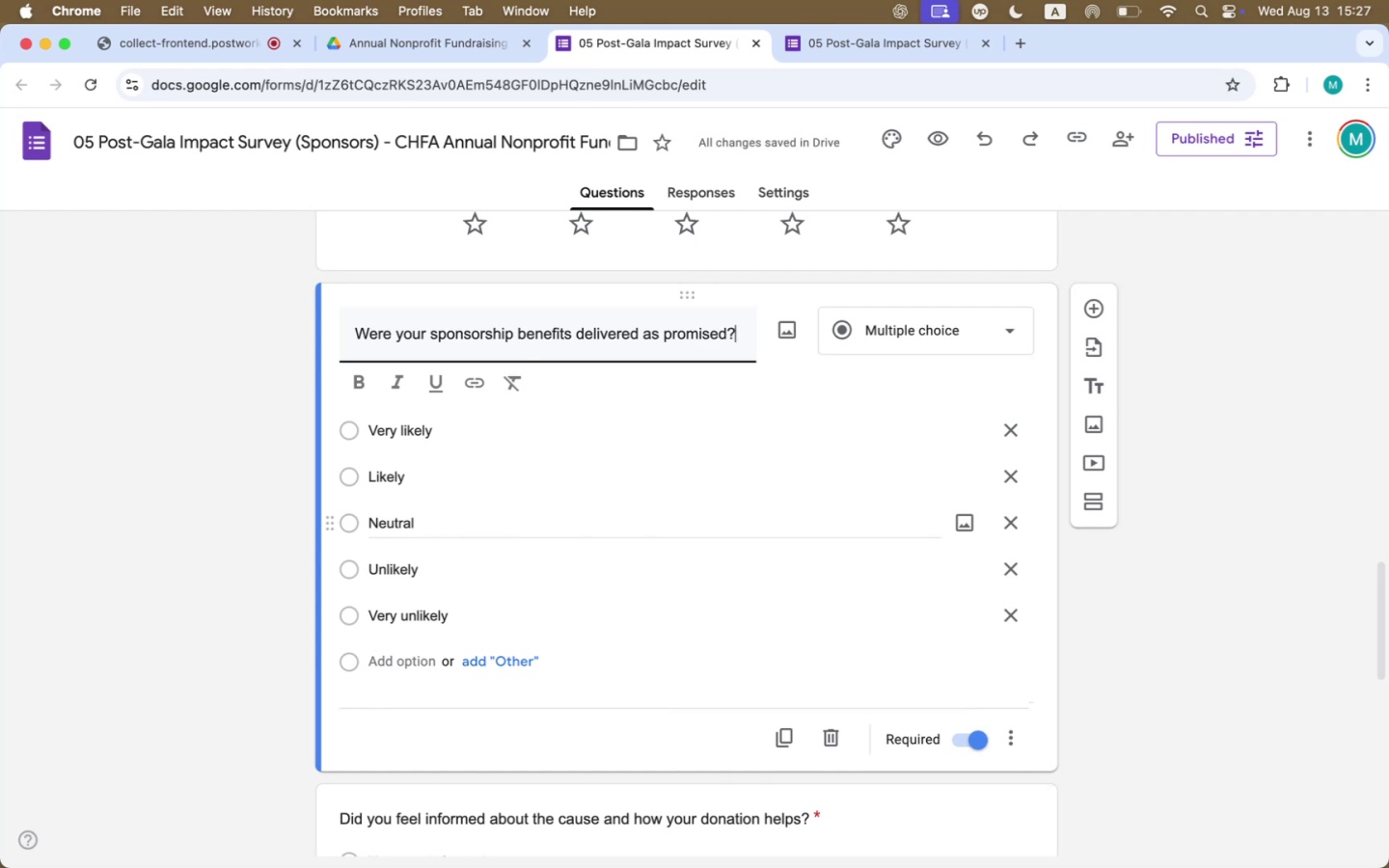 
left_click([576, 334])
 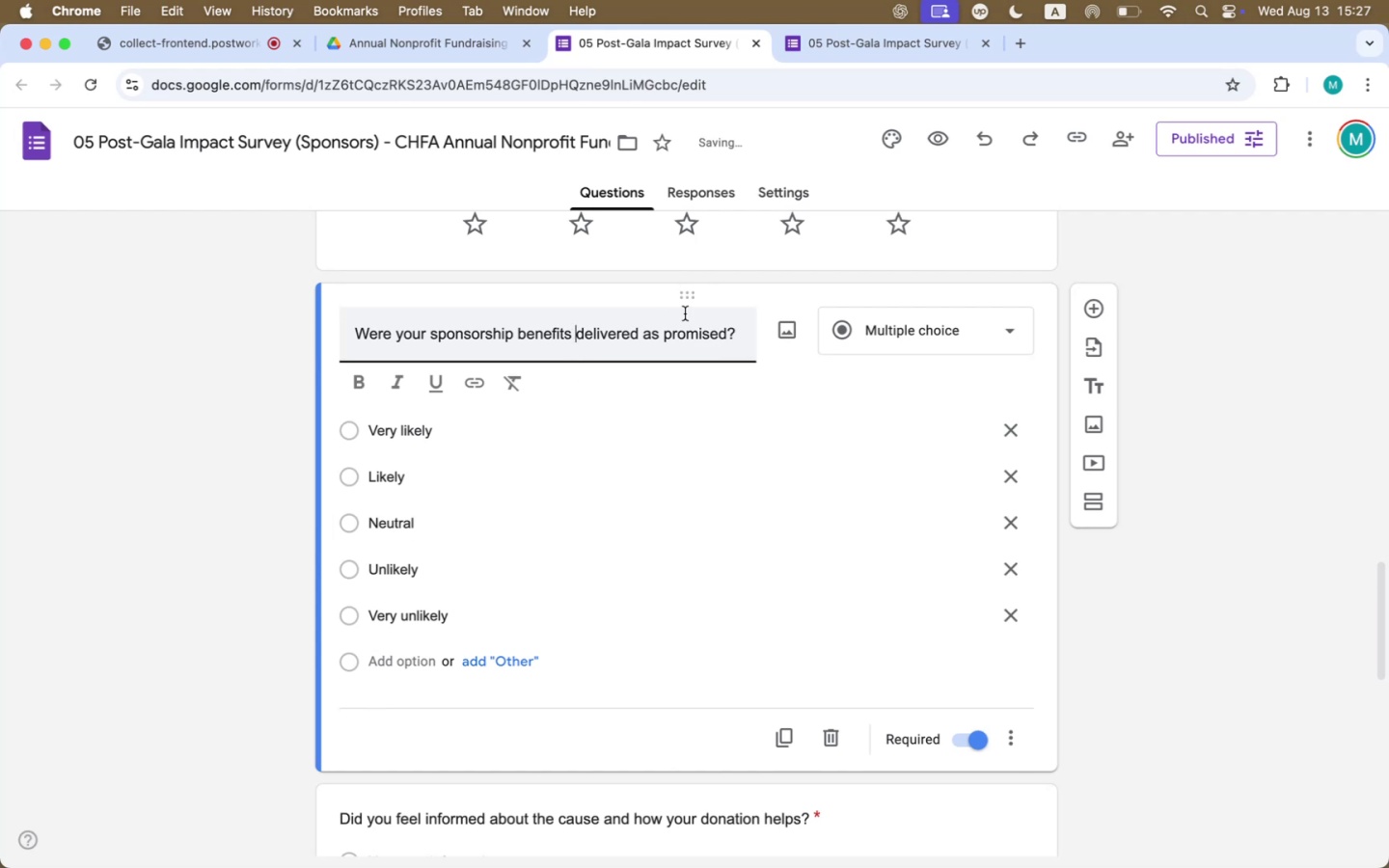 
type((branding, recognition, tickets) )
 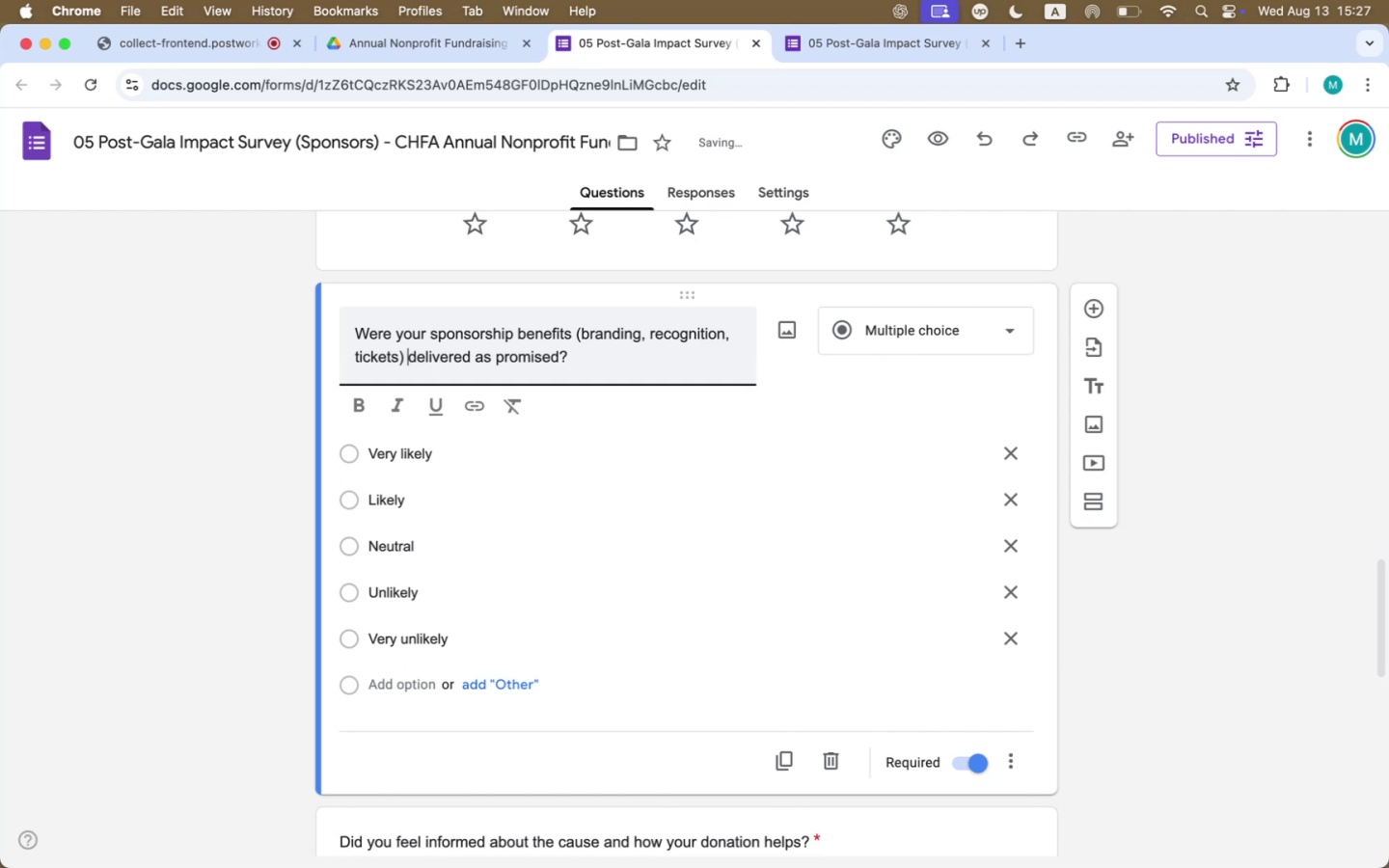 
left_click([732, 412])
 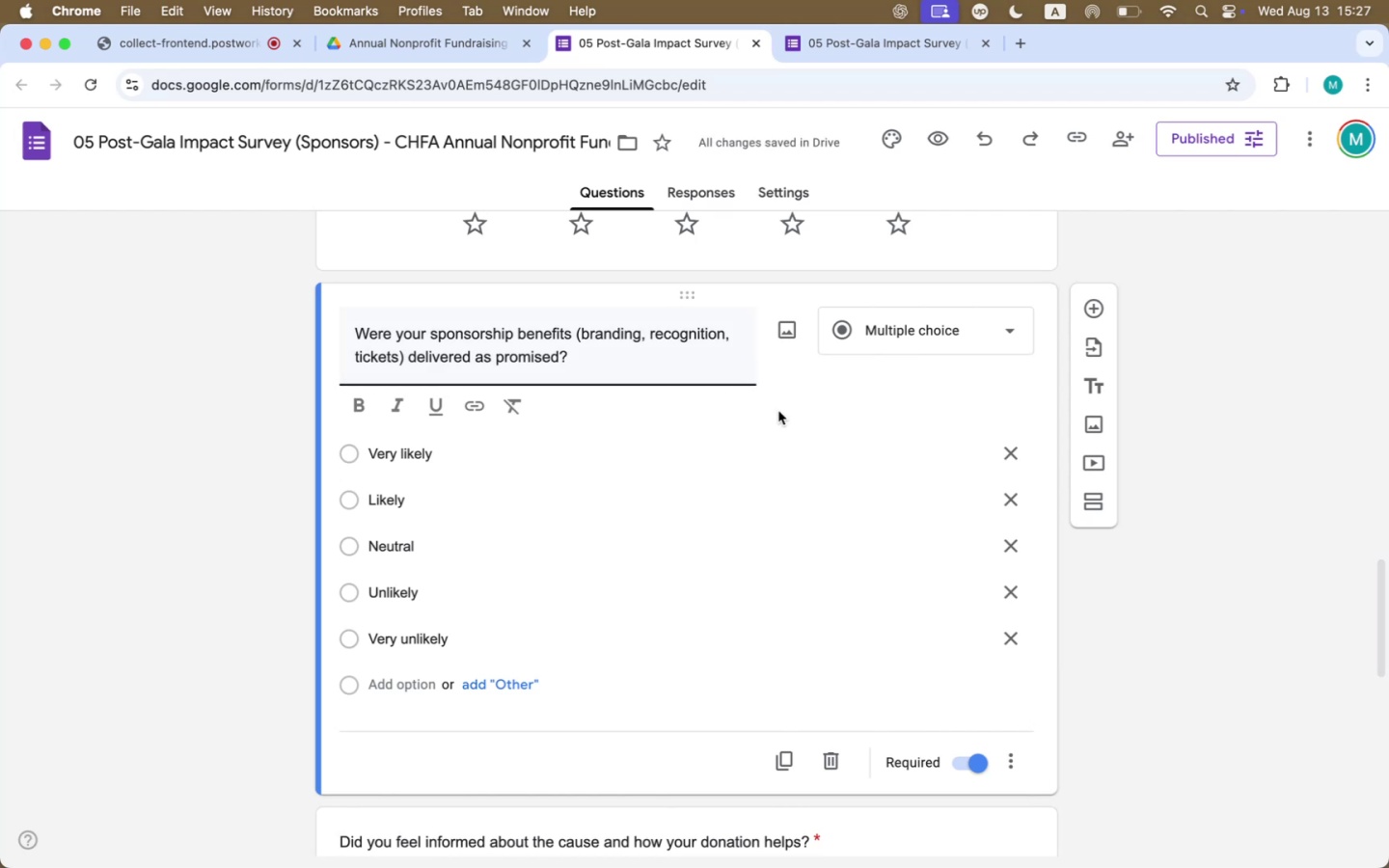 
left_click([825, 393])
 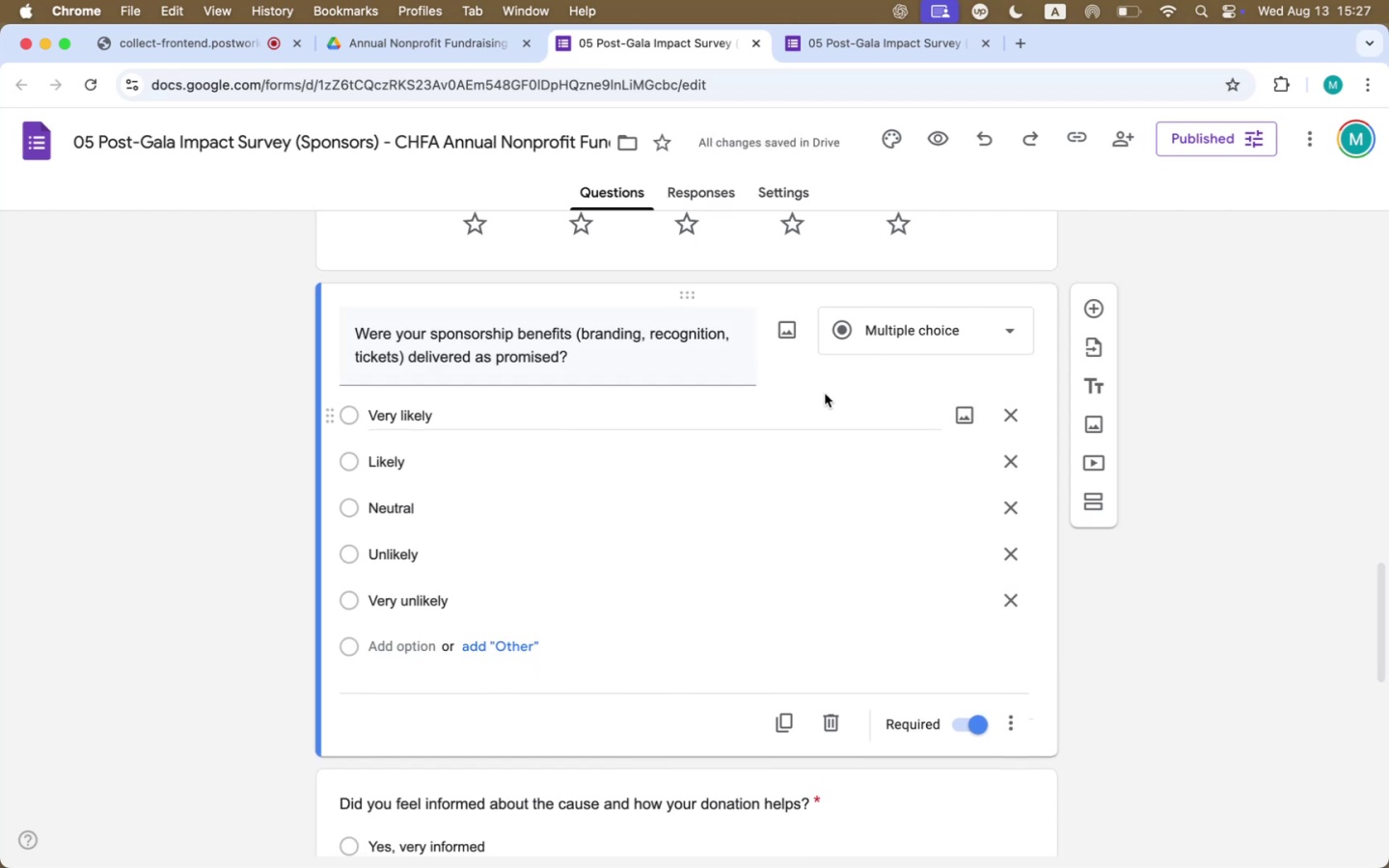 
key(Meta+CommandLeft)
 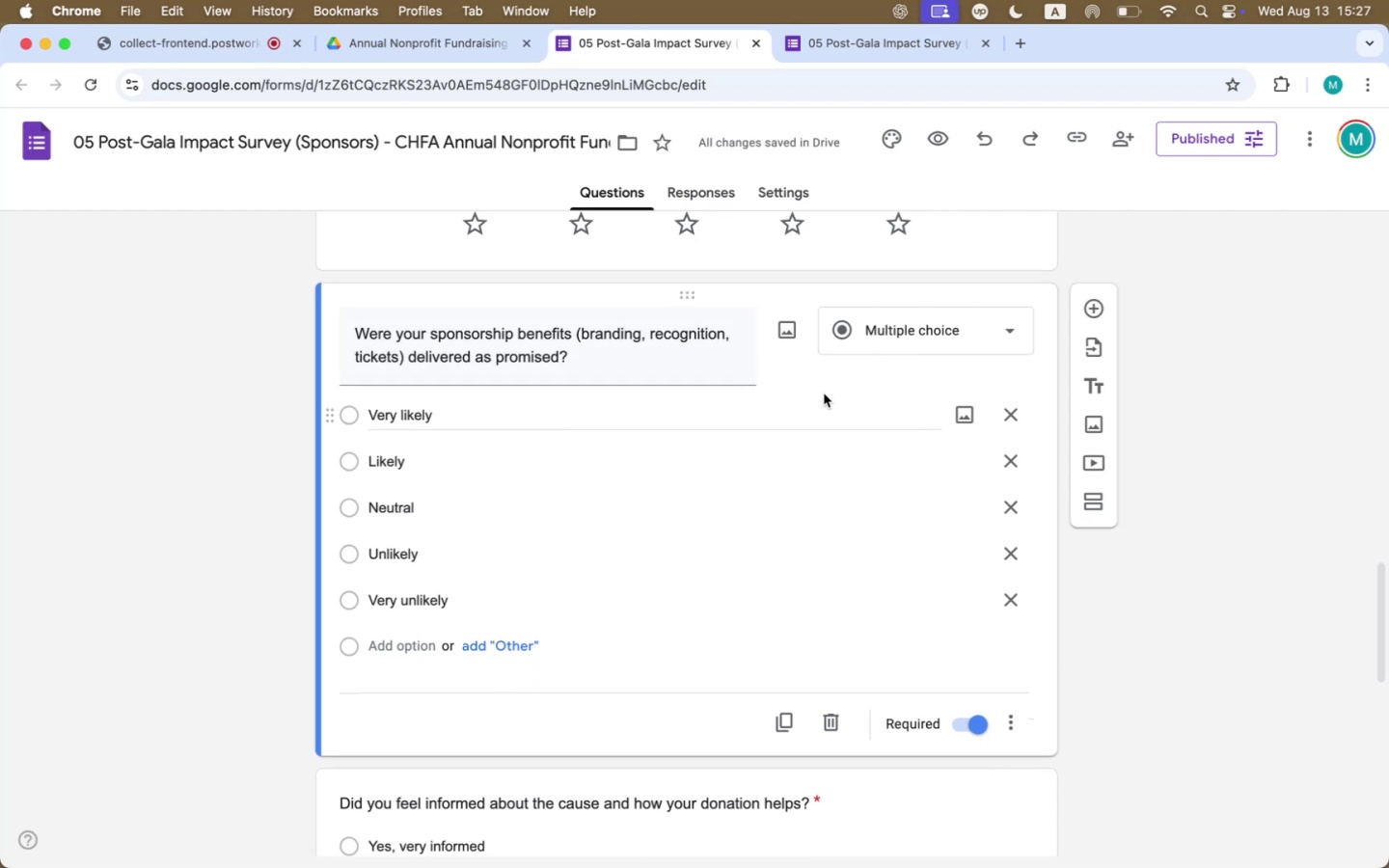 
key(Meta+Tab)
 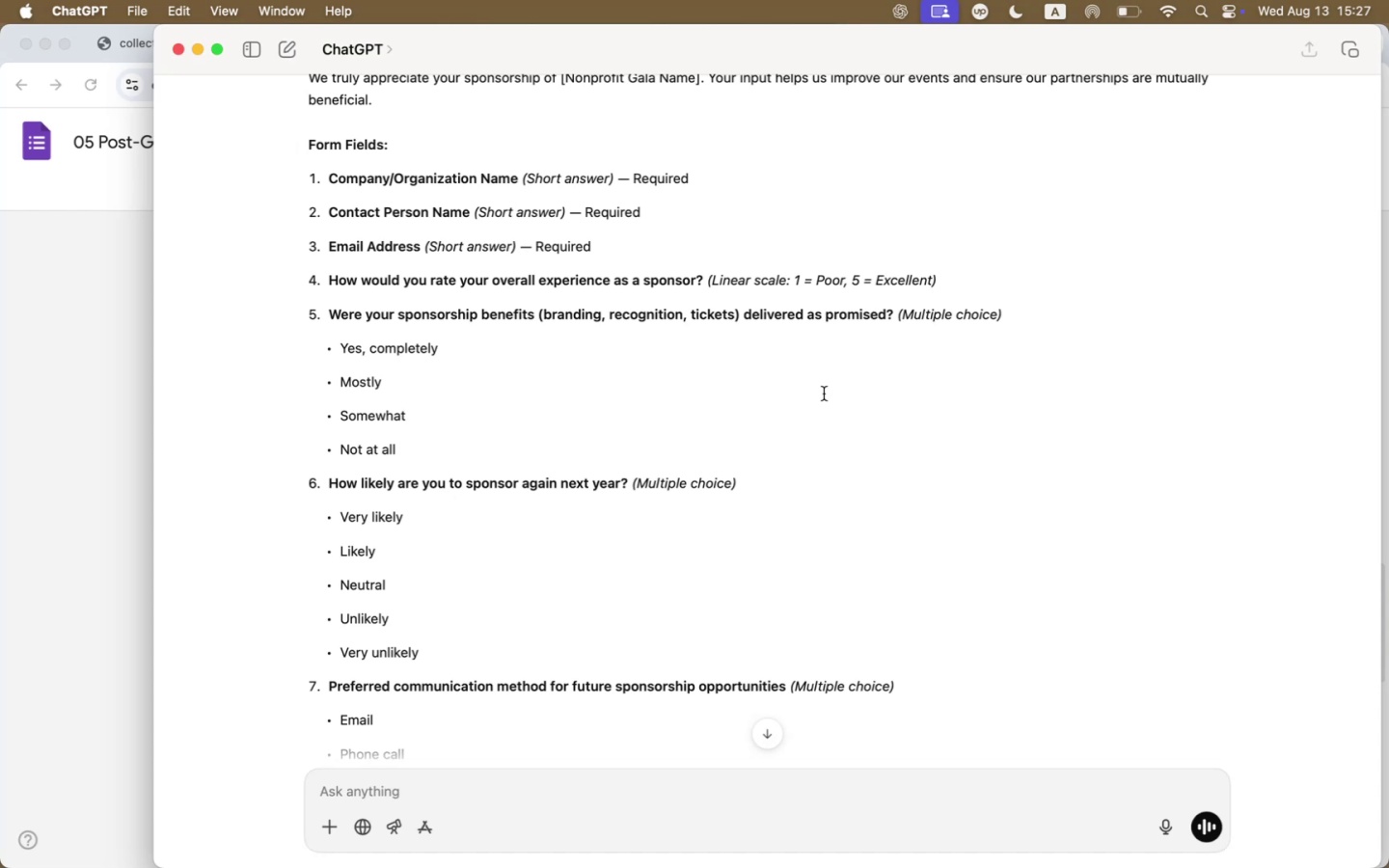 
key(Meta+Tab)
 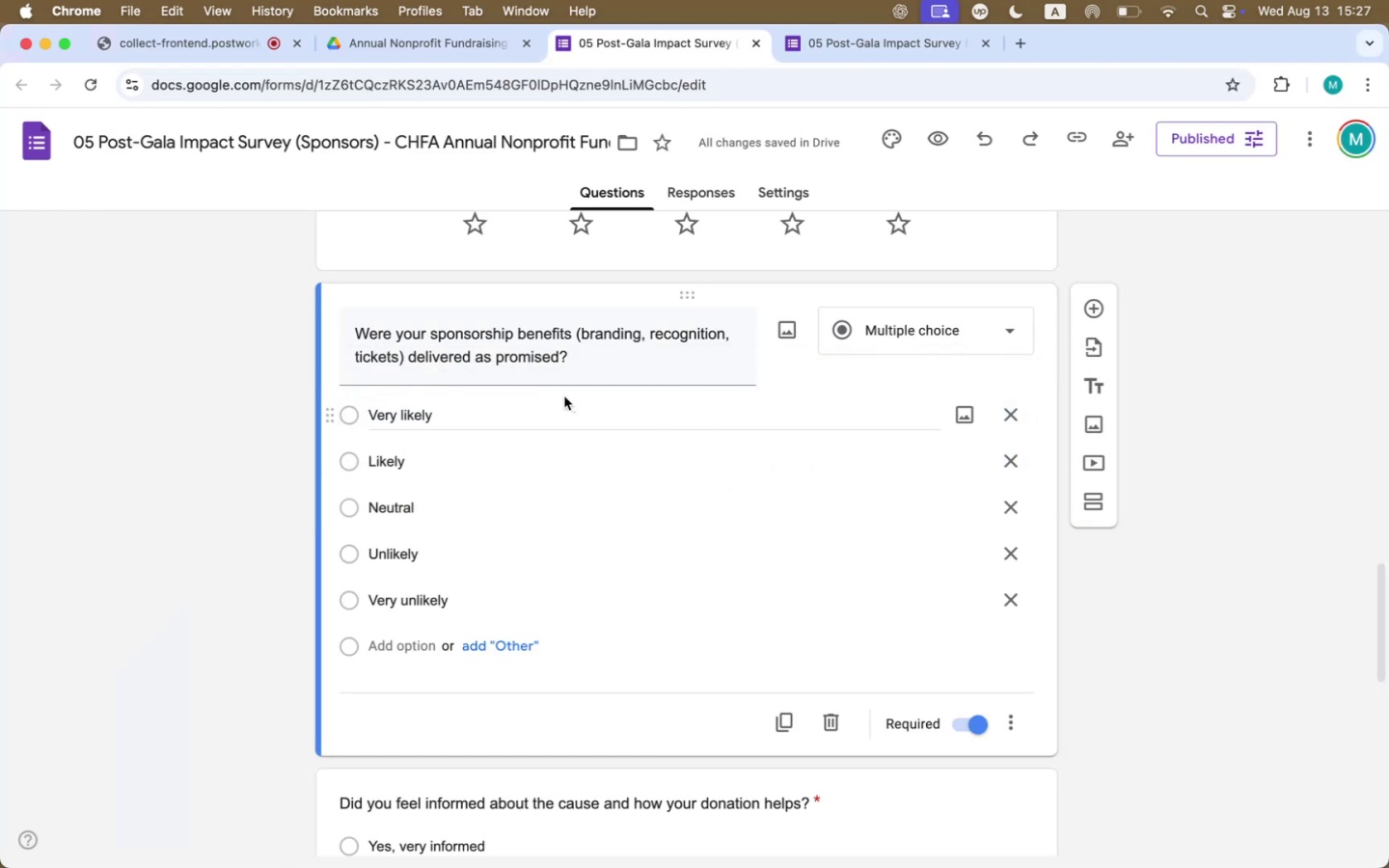 
double_click([554, 416])
 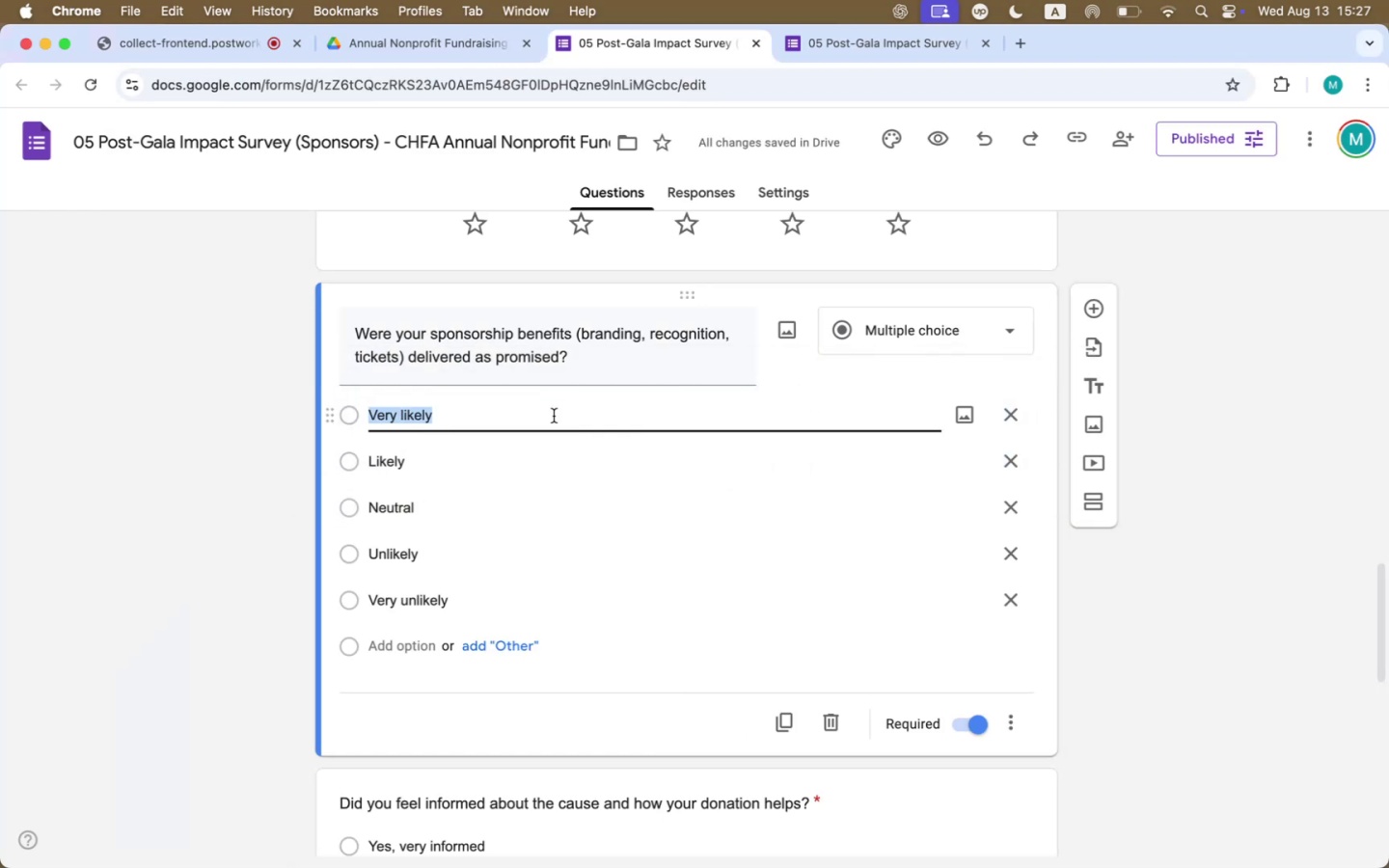 
type(Yes, )
 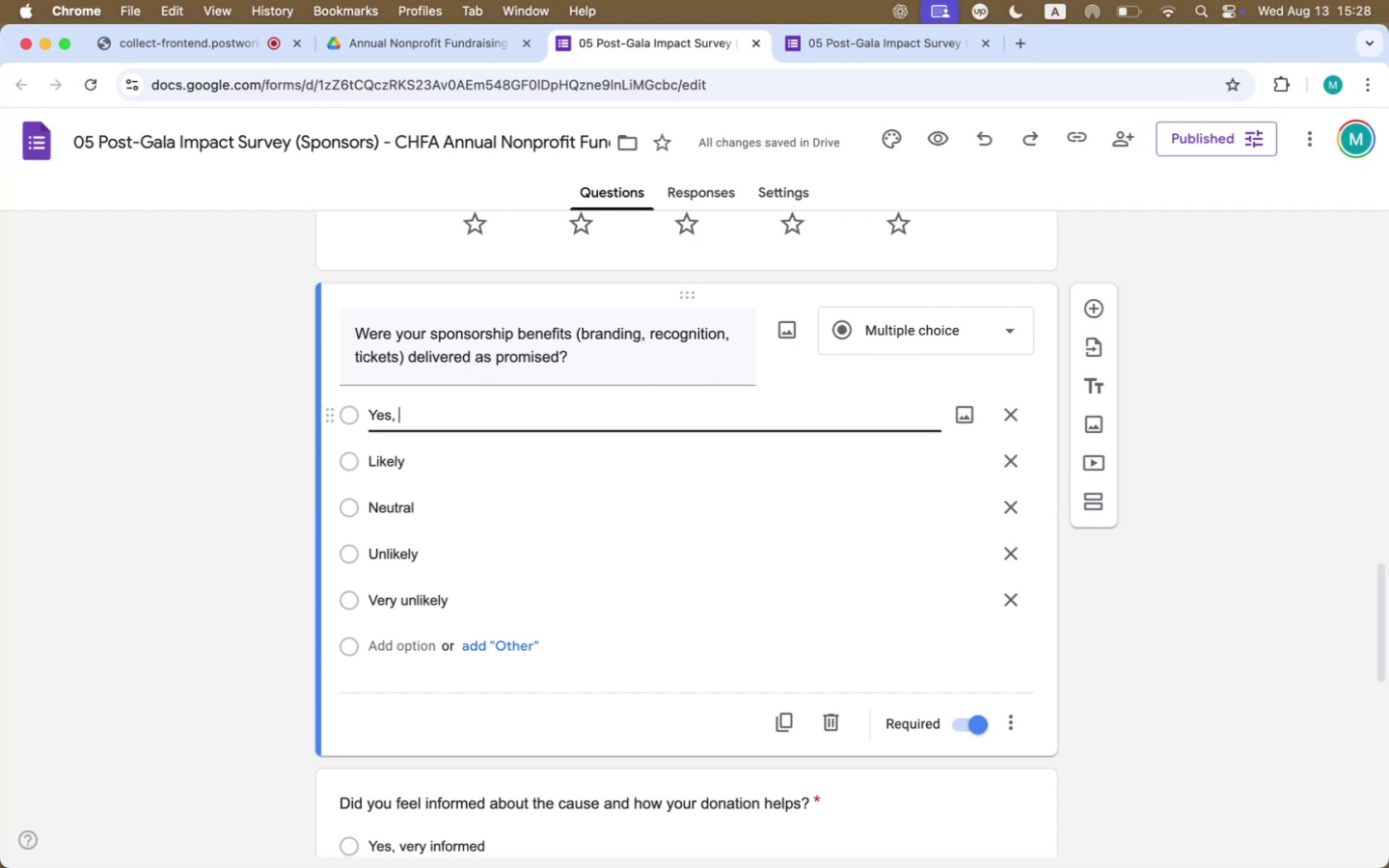 
wait(16.44)
 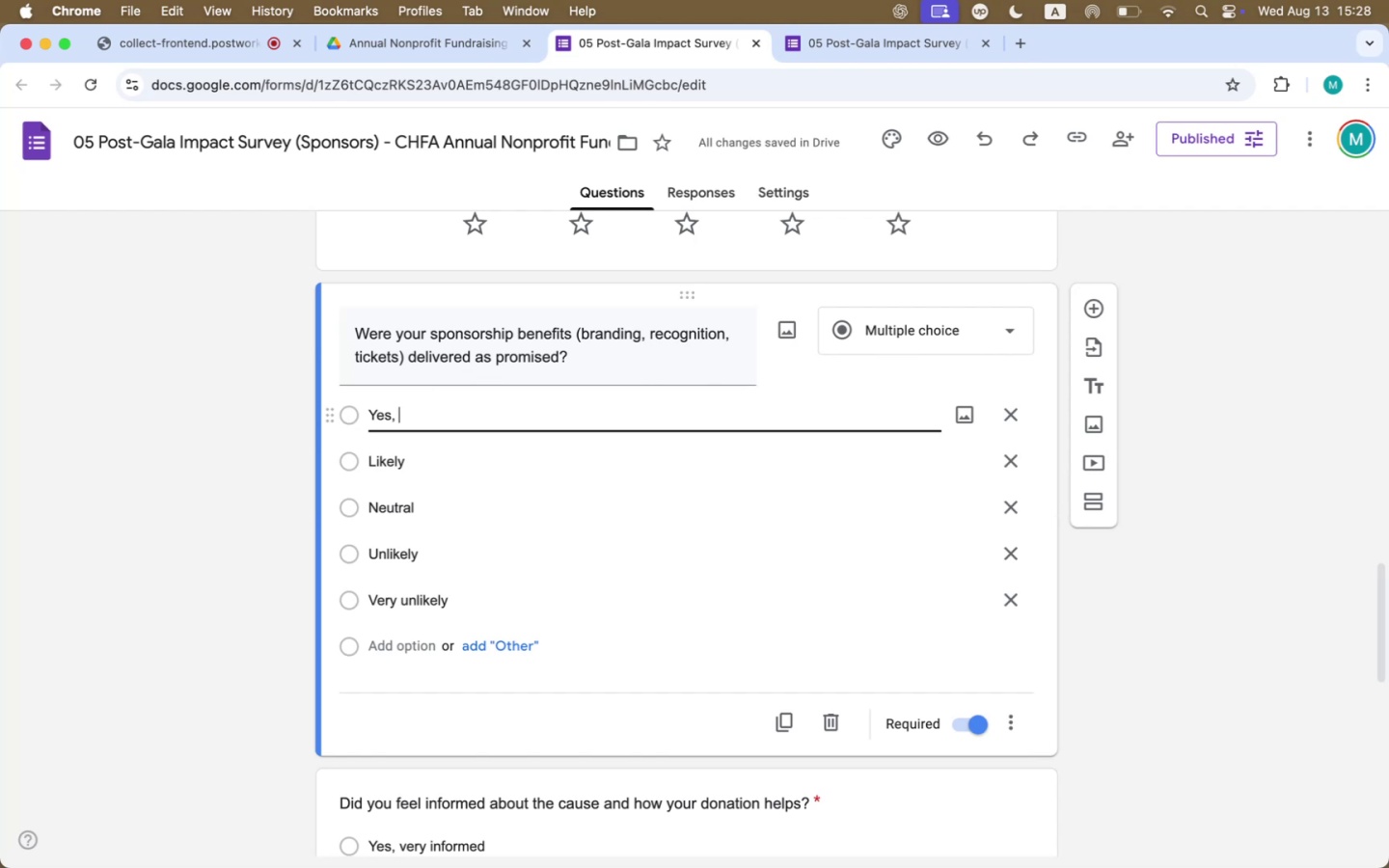 
type(completely)
 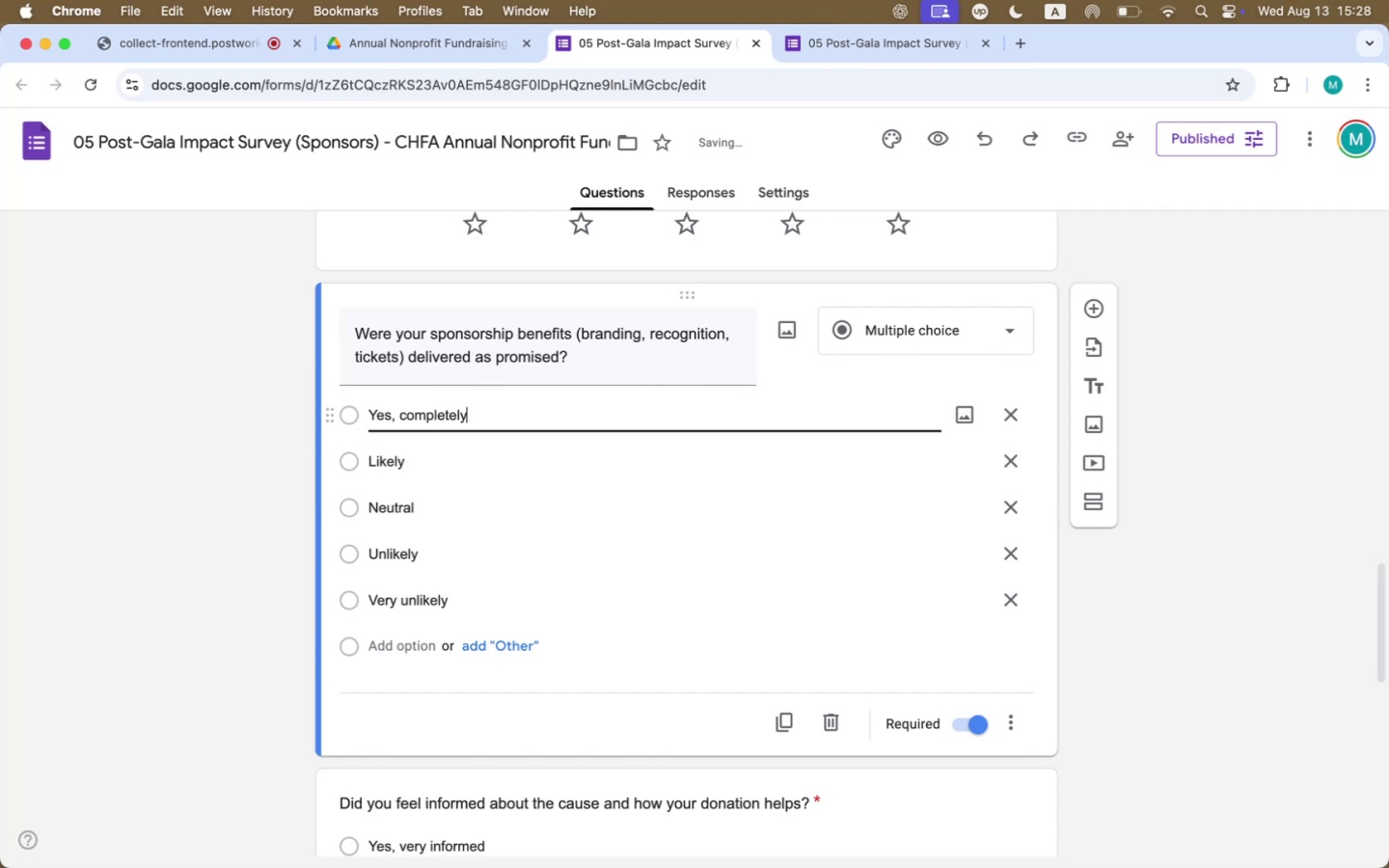 
left_click([488, 460])
 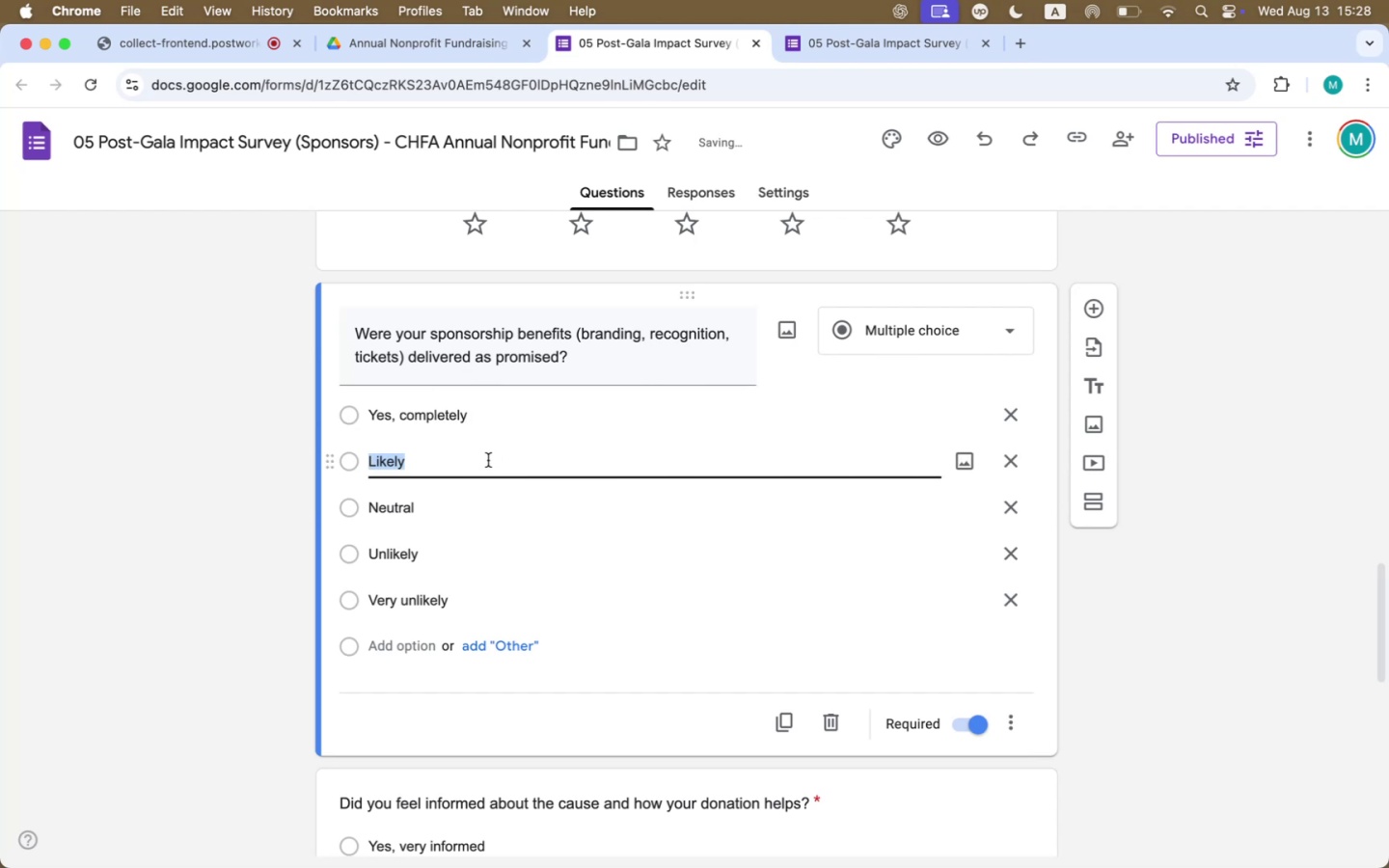 
type(Mostly)
 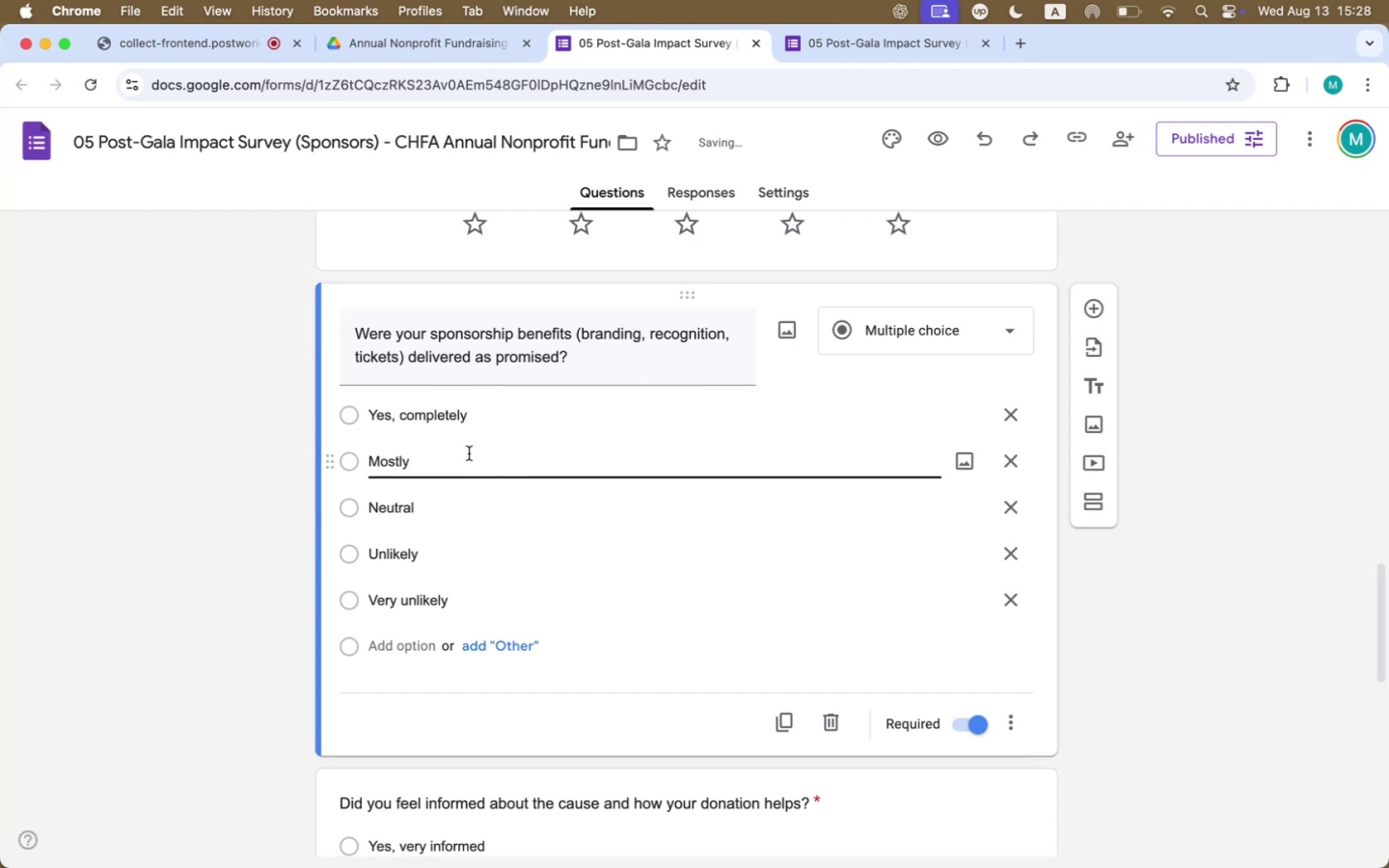 
left_click([487, 508])
 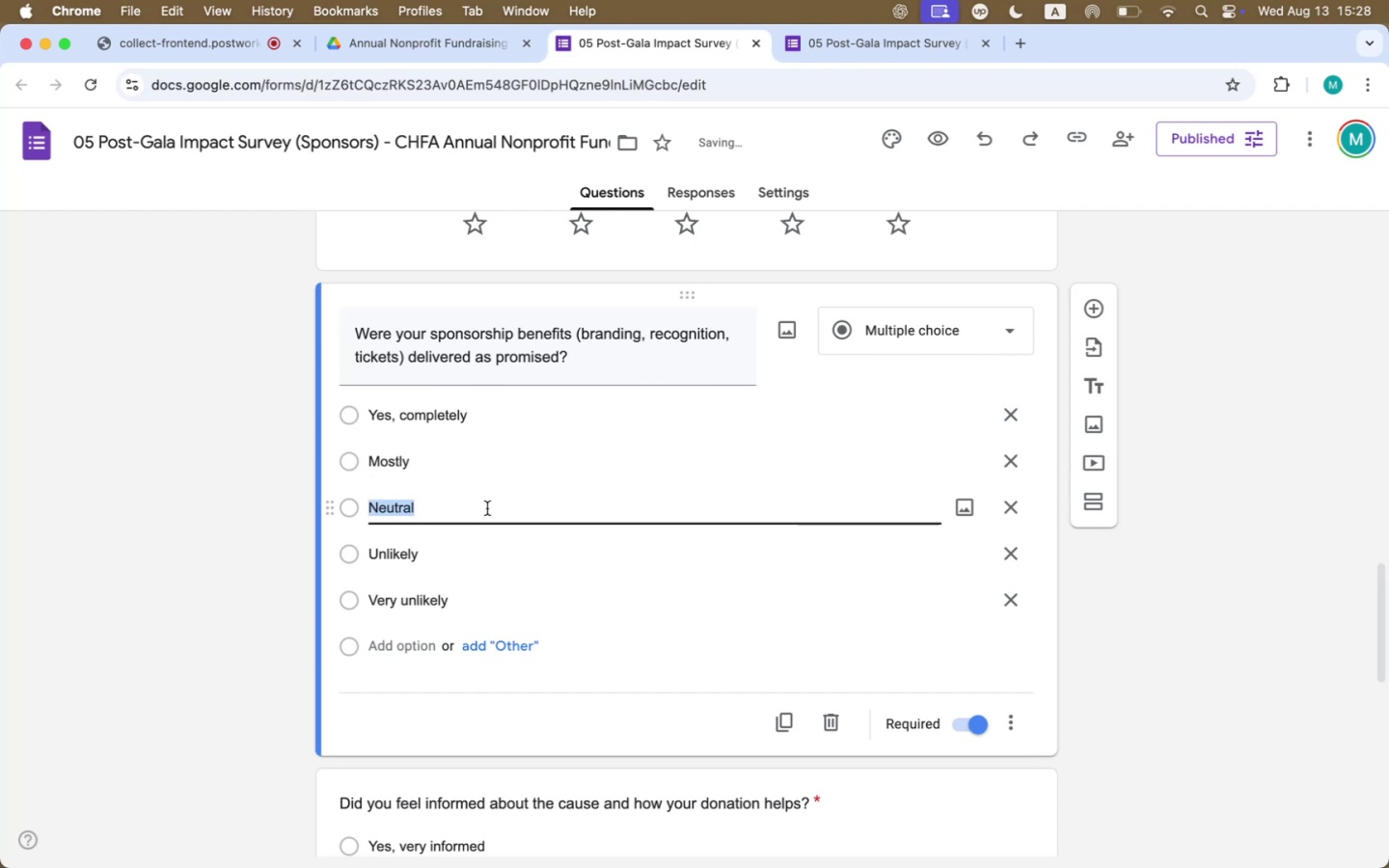 
key(Meta+CommandLeft)
 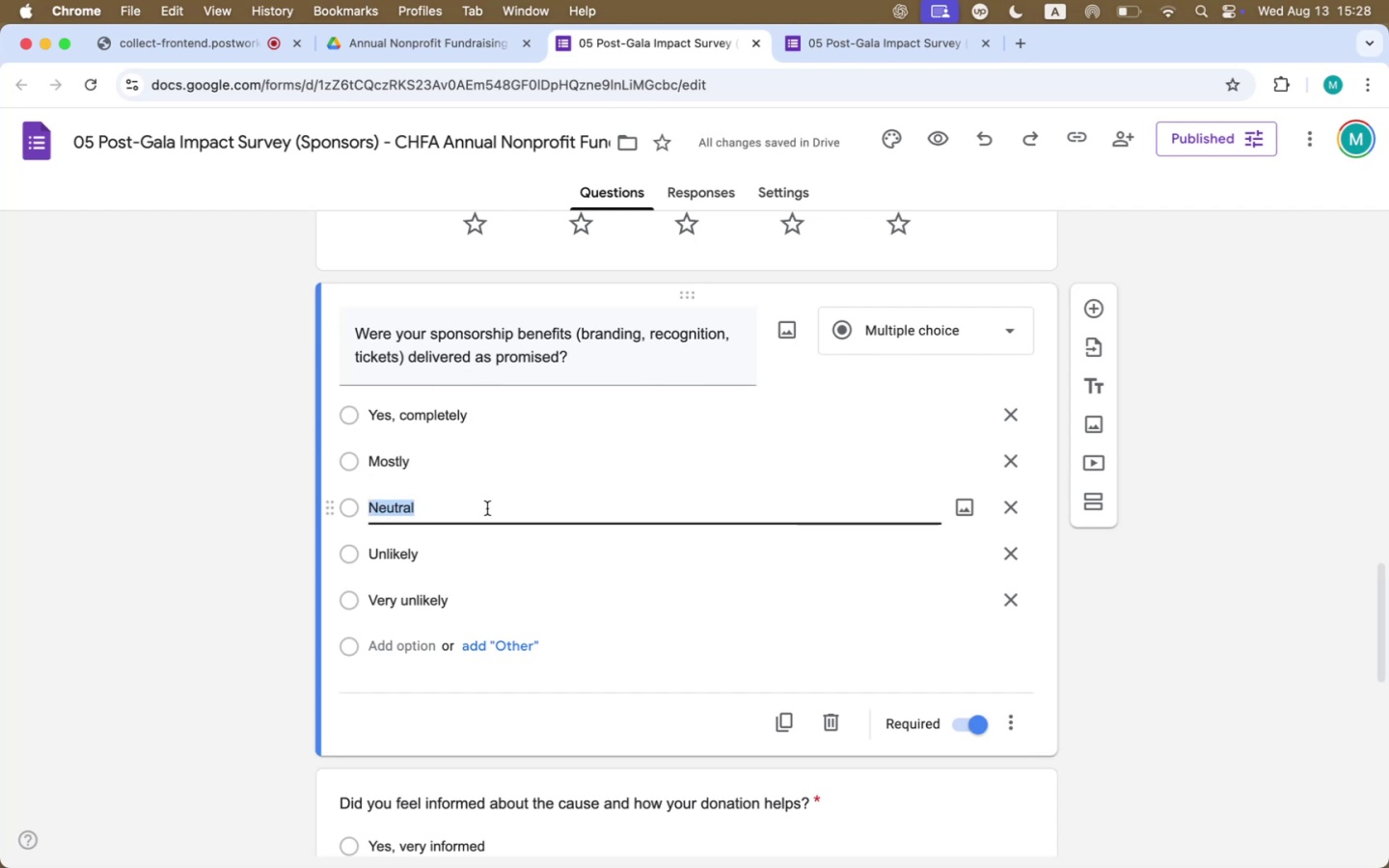 
key(Meta+Tab)
 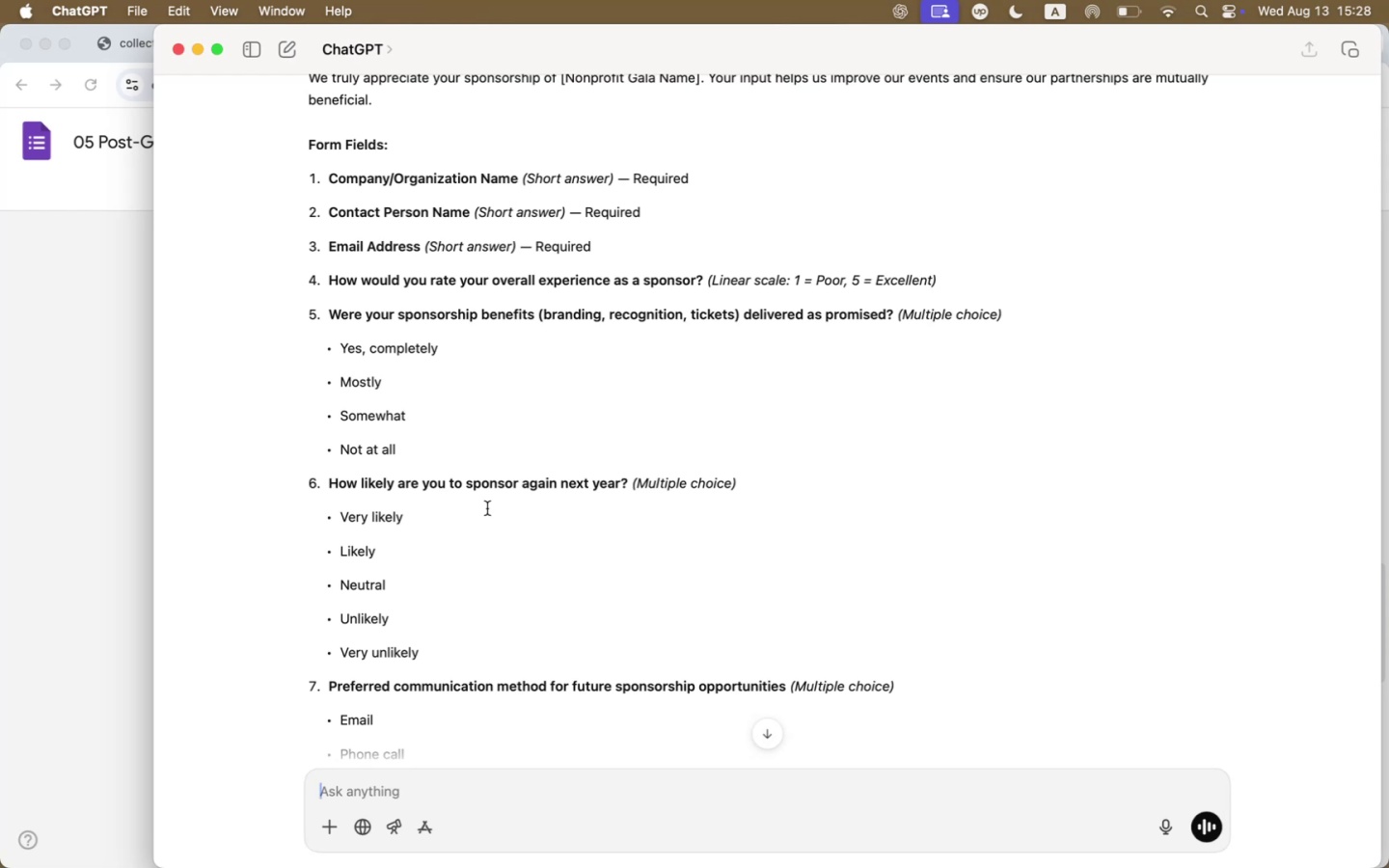 
key(Meta+CommandLeft)
 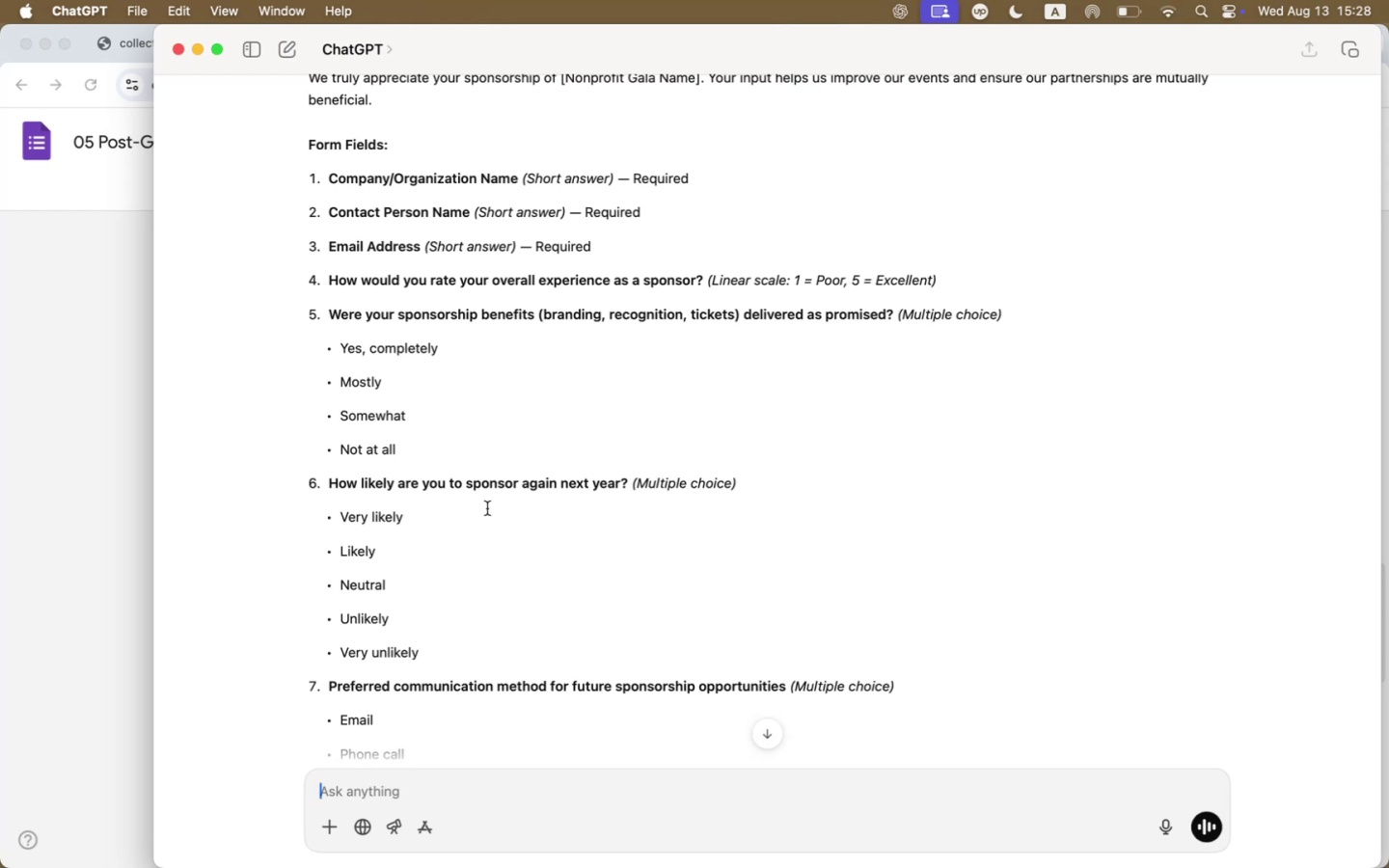 
key(Meta+Tab)
 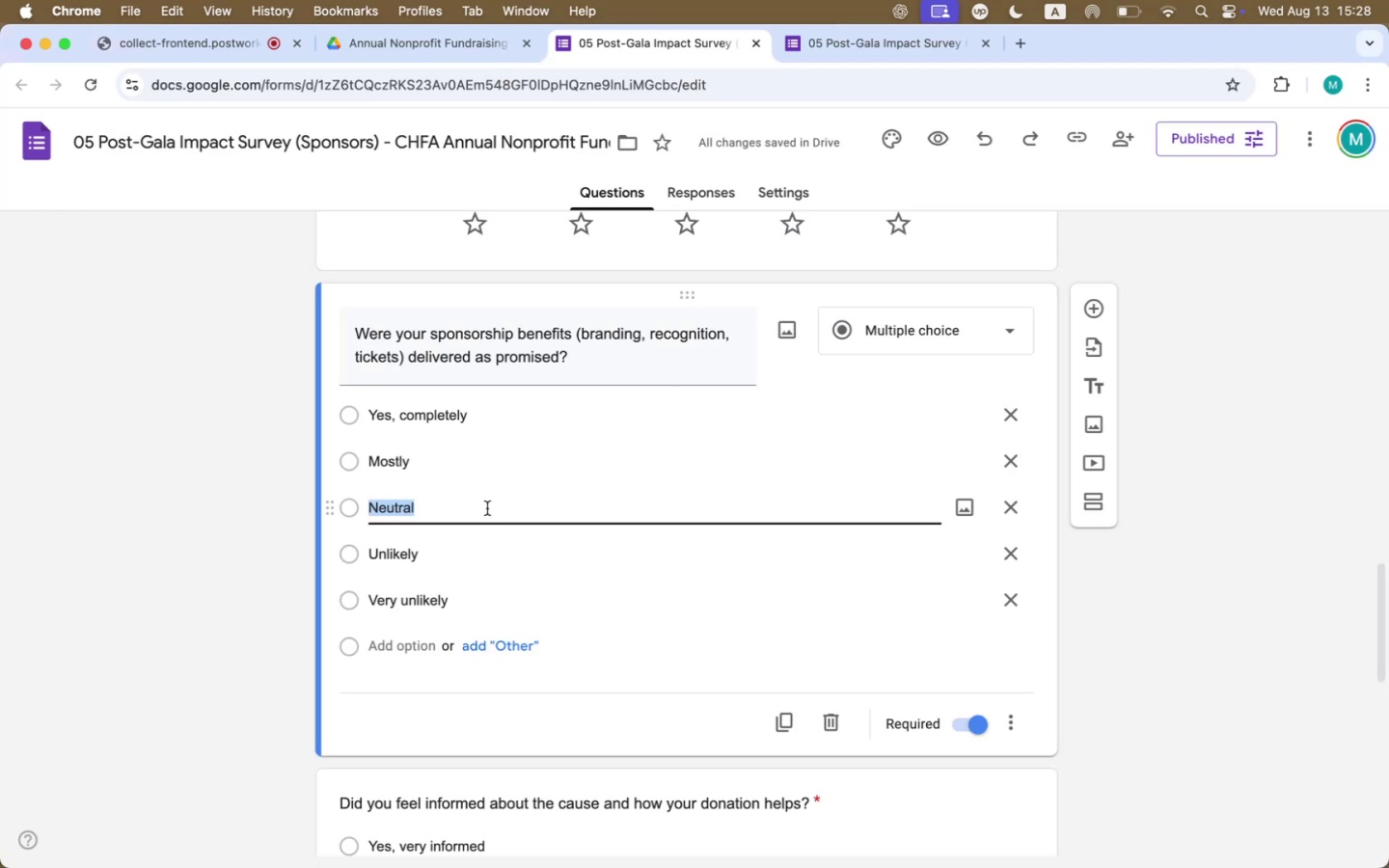 
type(Not at all)
 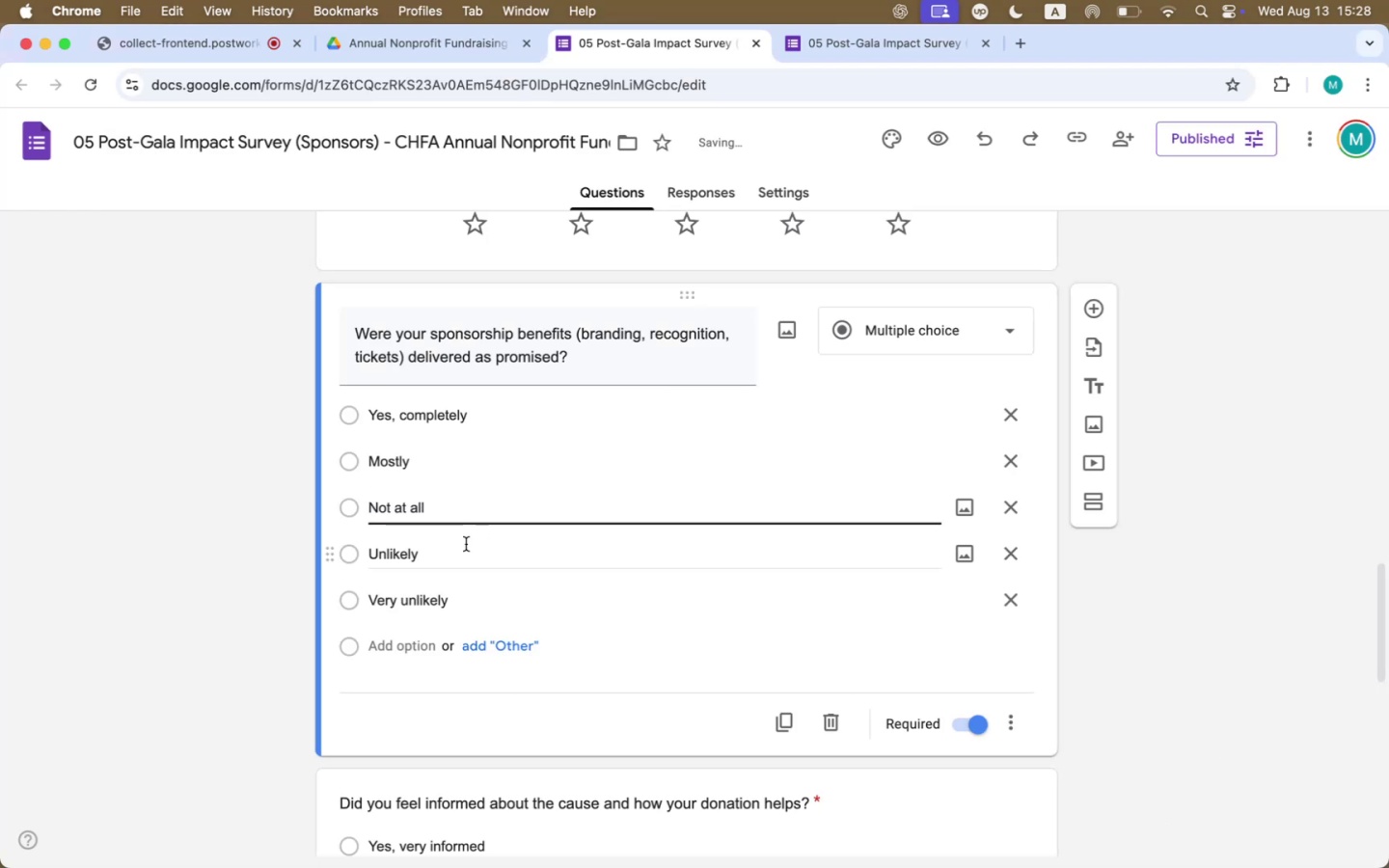 
double_click([463, 545])
 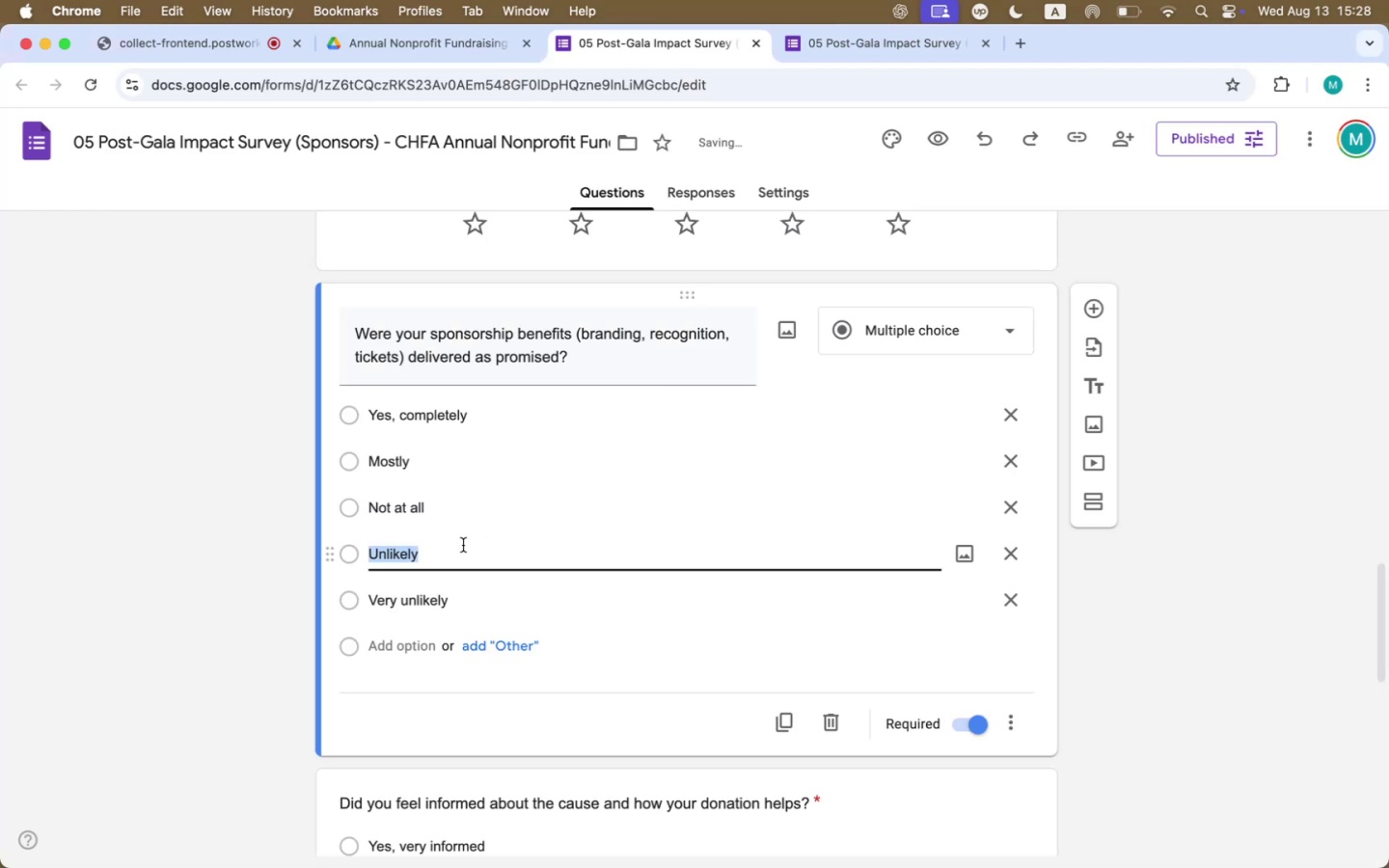 
type(Somewhat)
 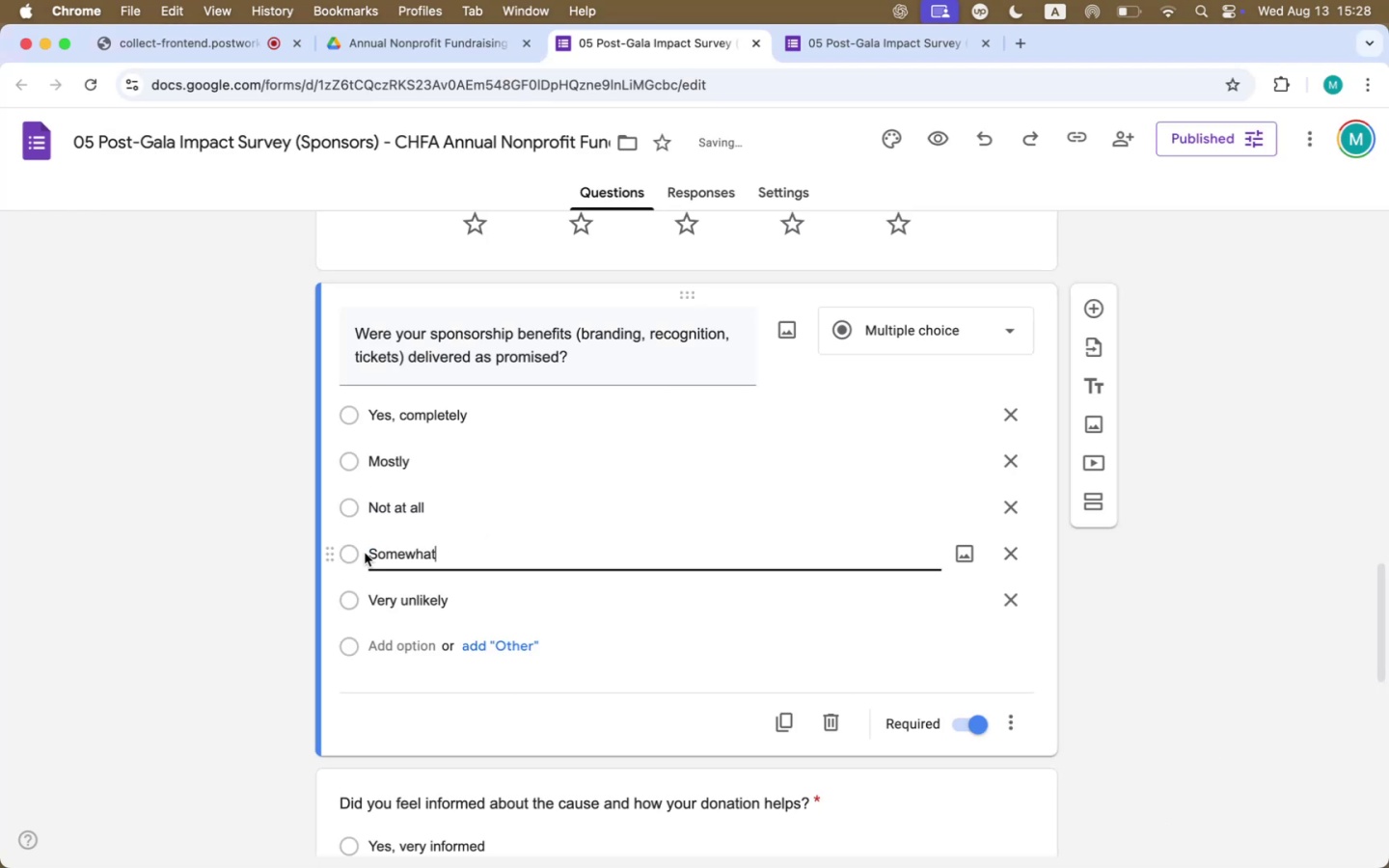 
left_click_drag(start_coordinate=[328, 554], to_coordinate=[330, 489])
 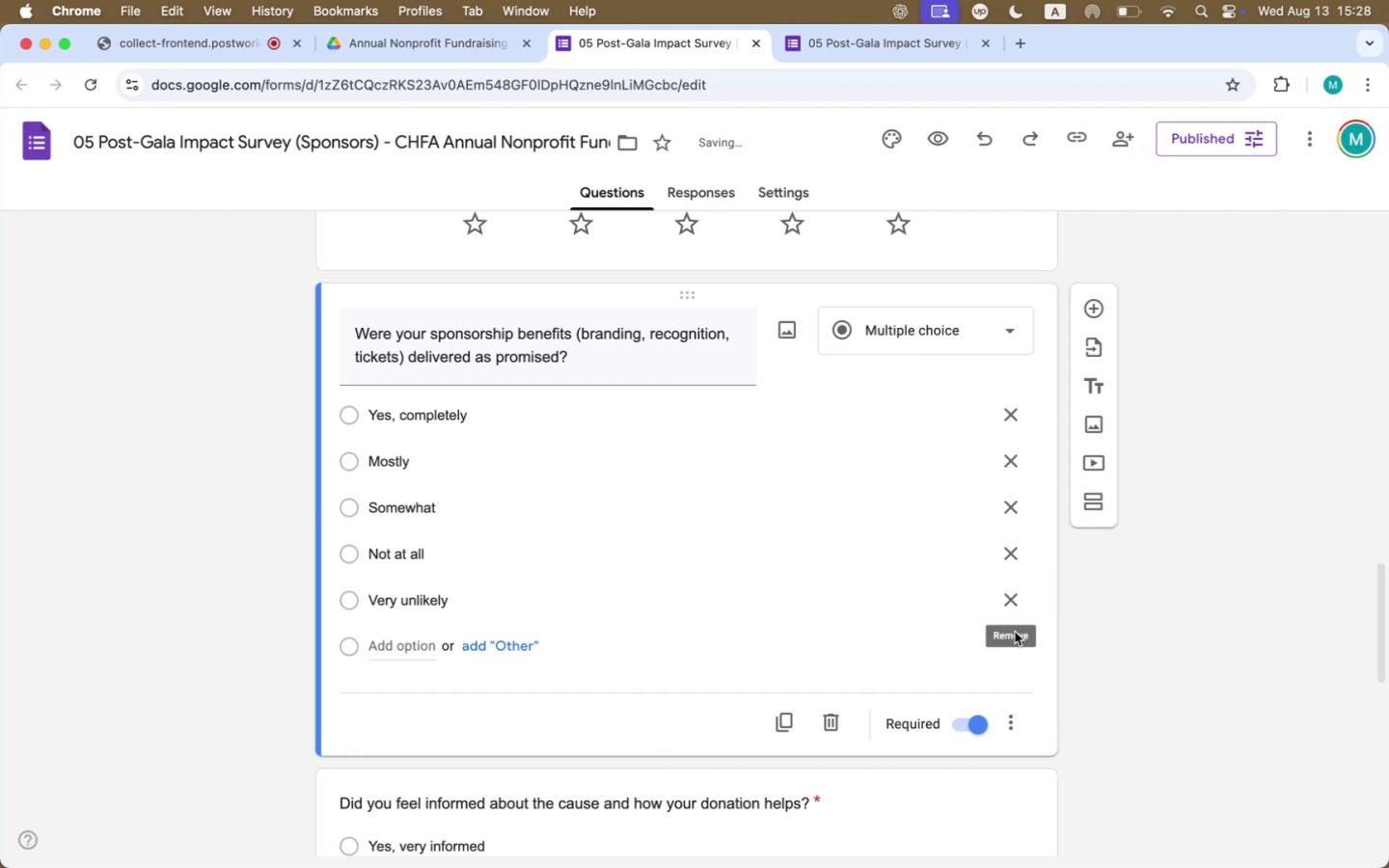 
left_click([1015, 605])
 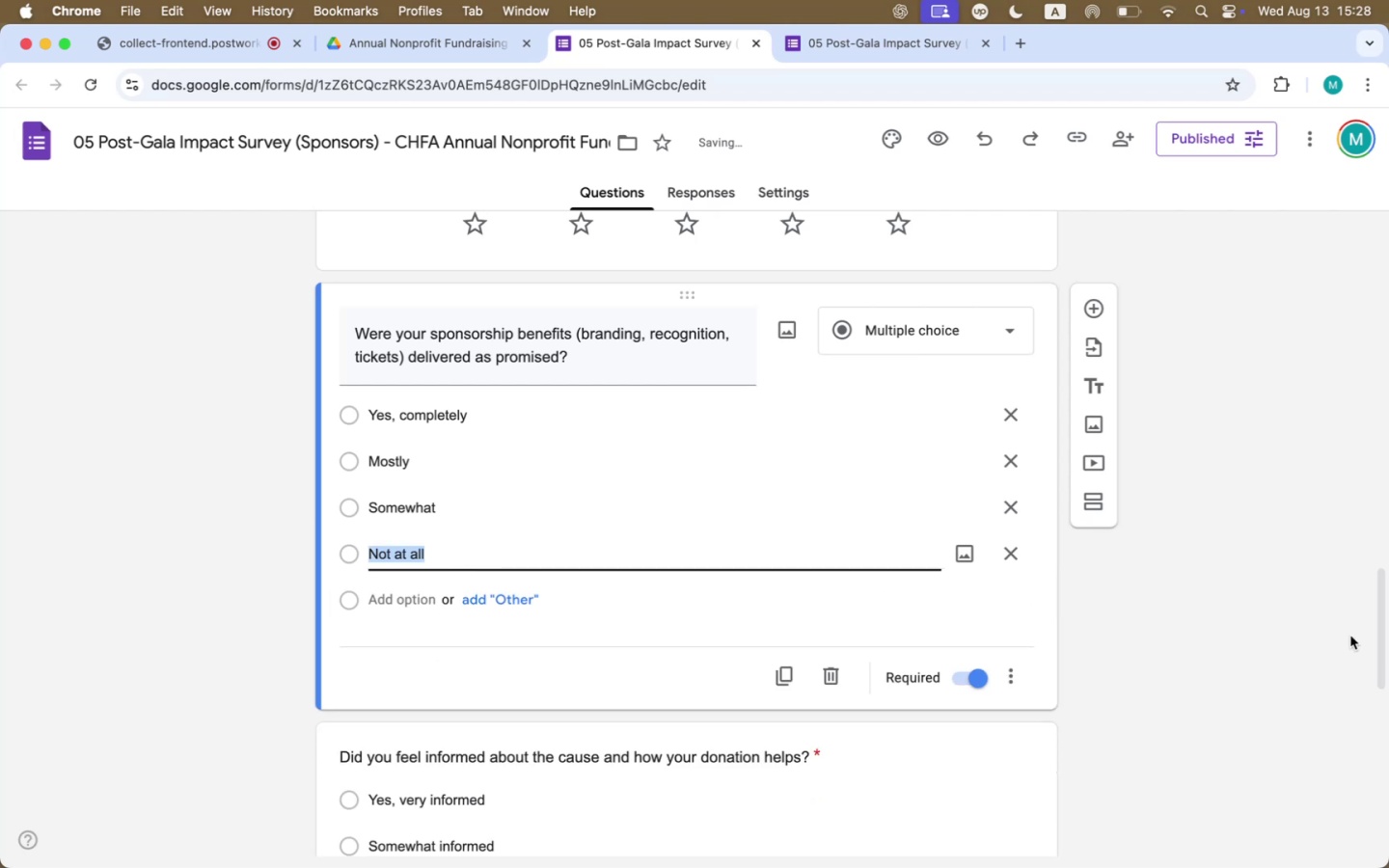 
left_click([1350, 636])
 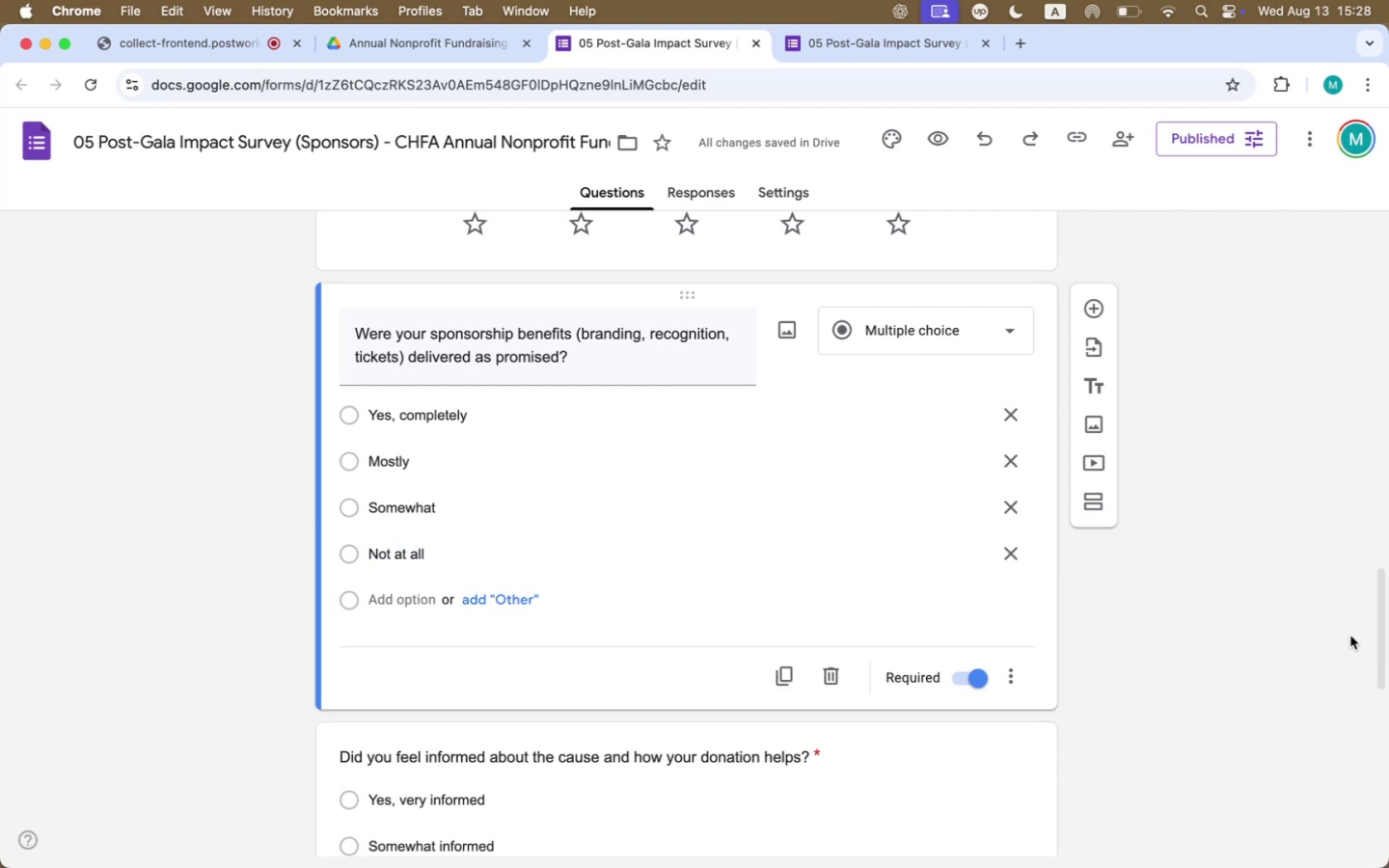 
scroll: coordinate [1350, 636], scroll_direction: down, amount: 32.0
 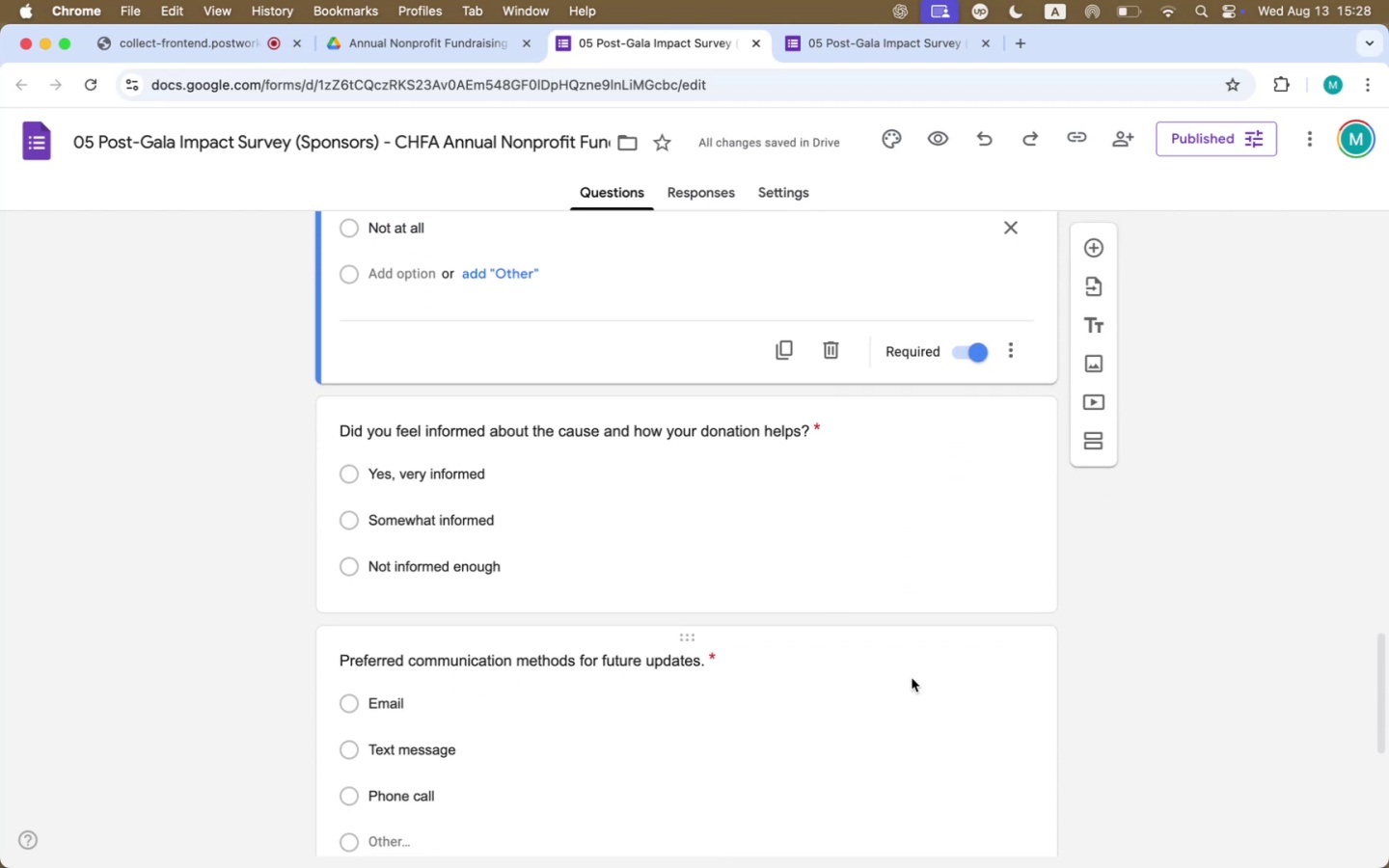 
key(Meta+CommandLeft)
 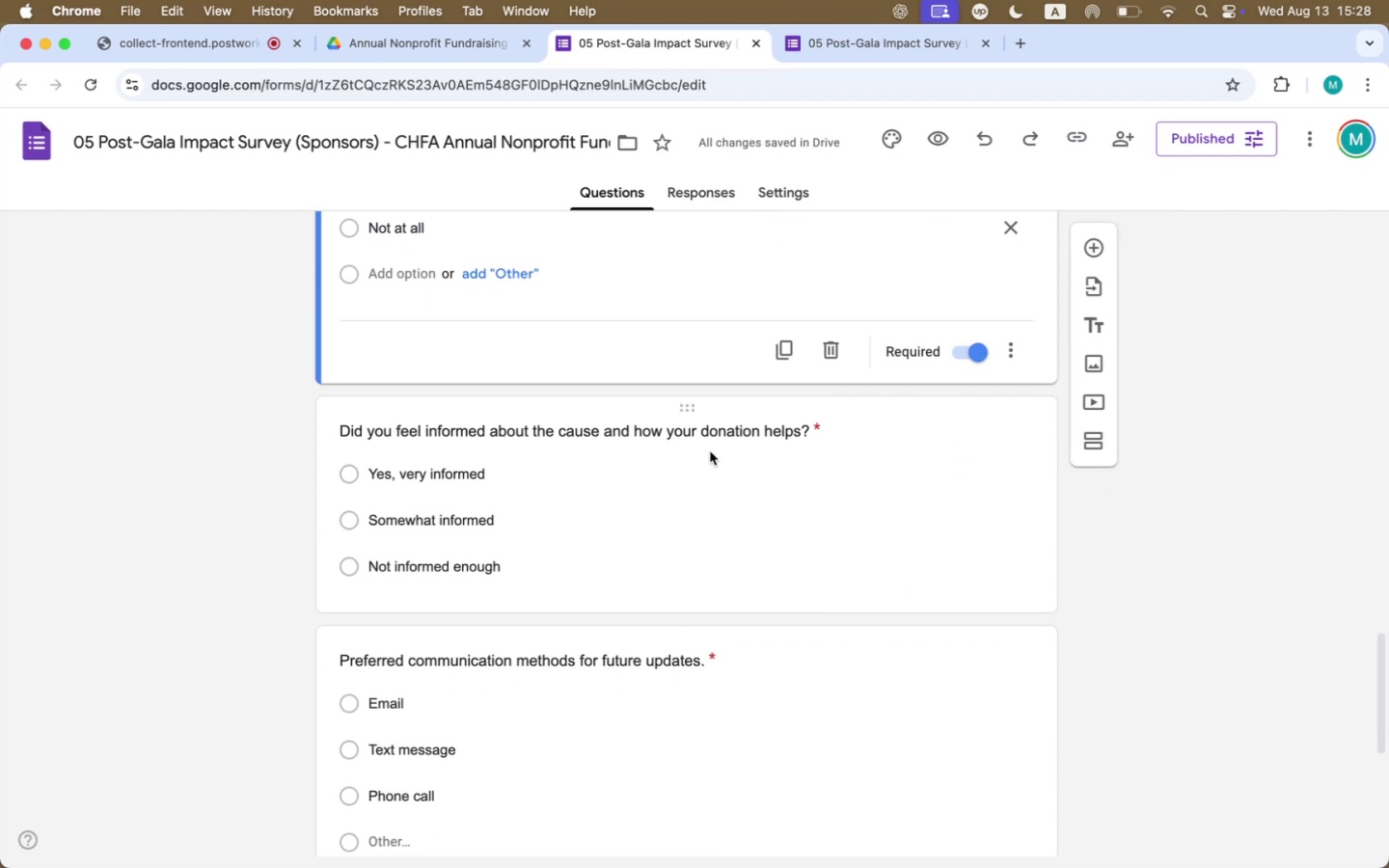 
key(Meta+Tab)
 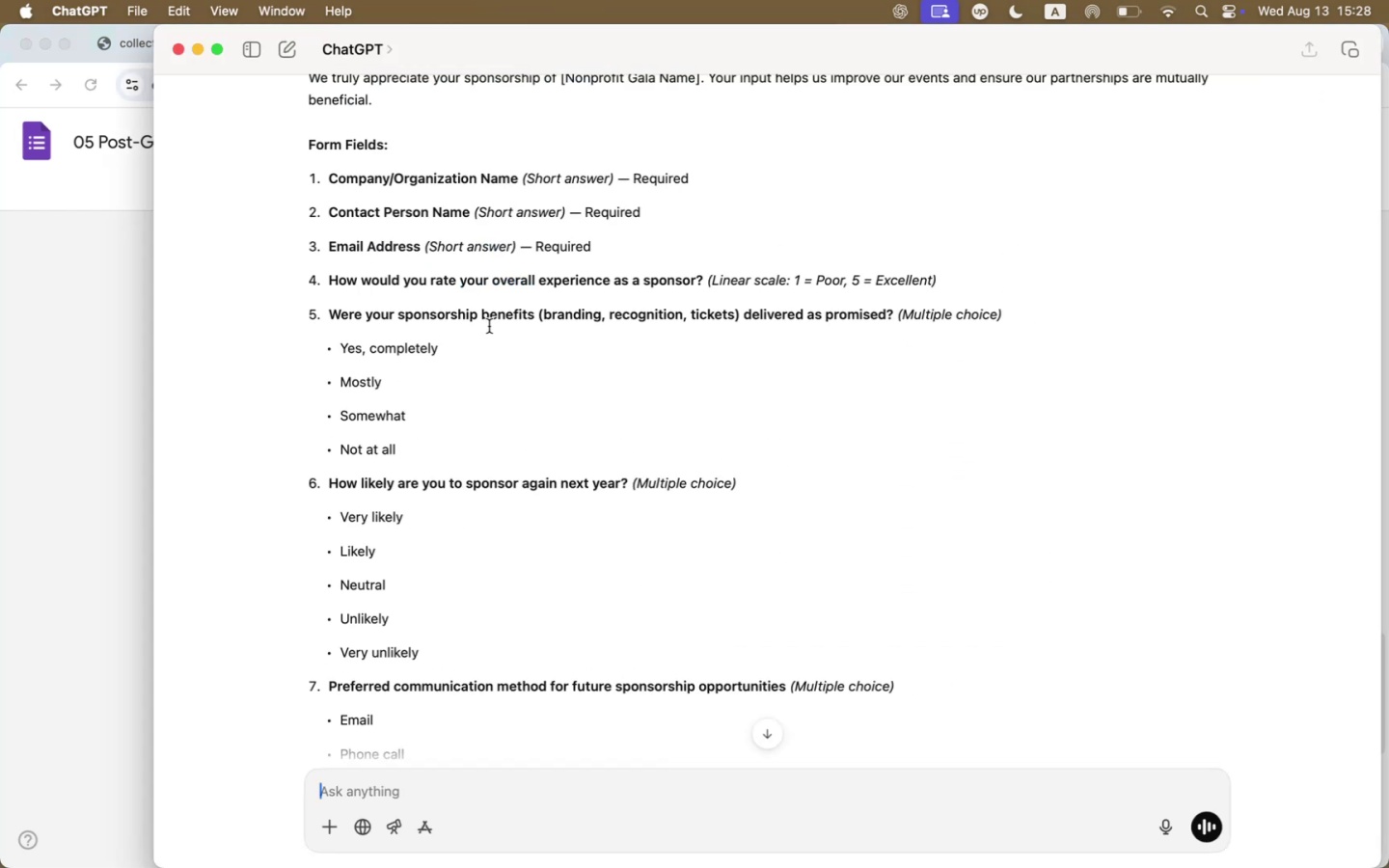 
scroll: coordinate [541, 526], scroll_direction: down, amount: 20.0
 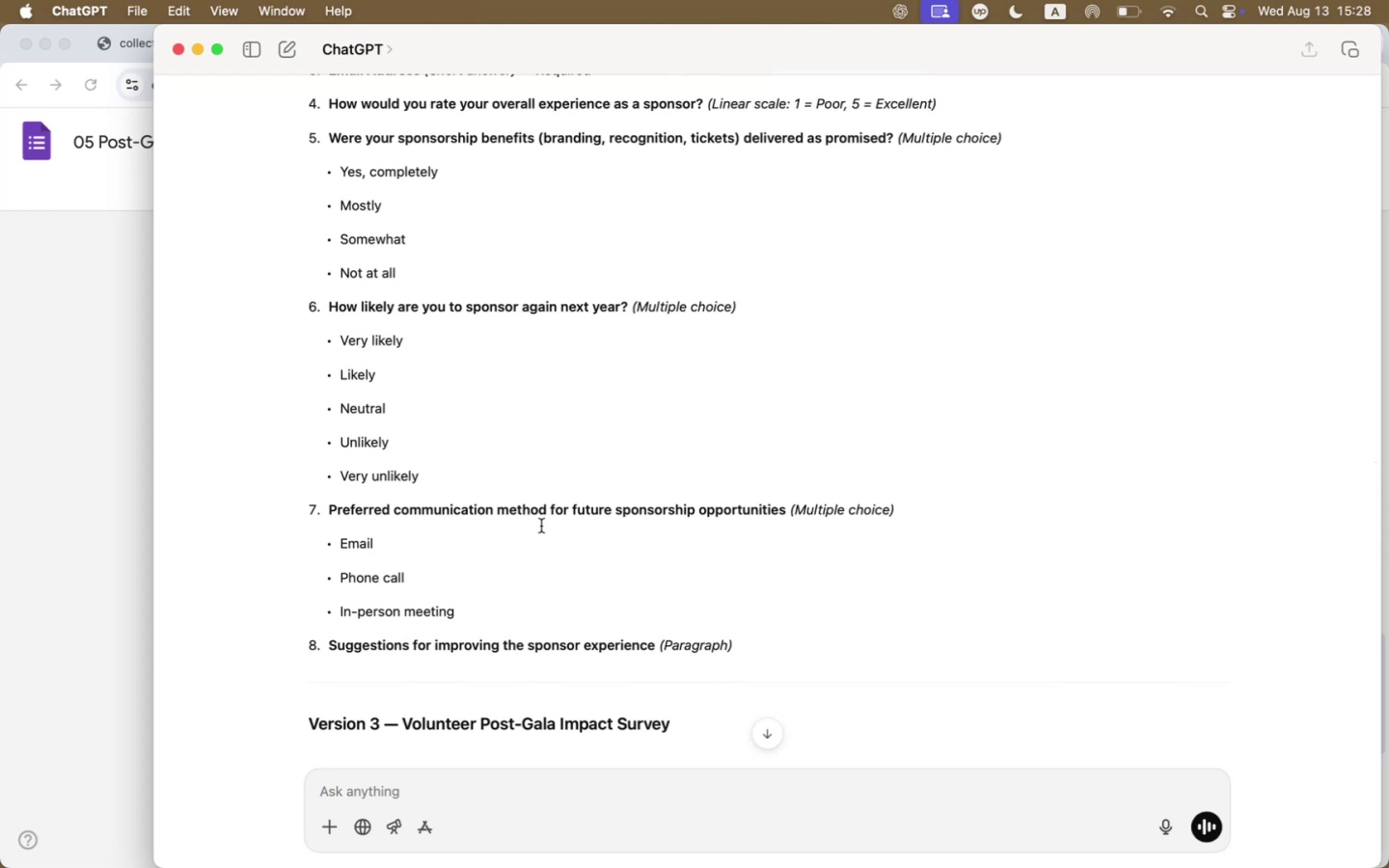 
key(Meta+Tab)
 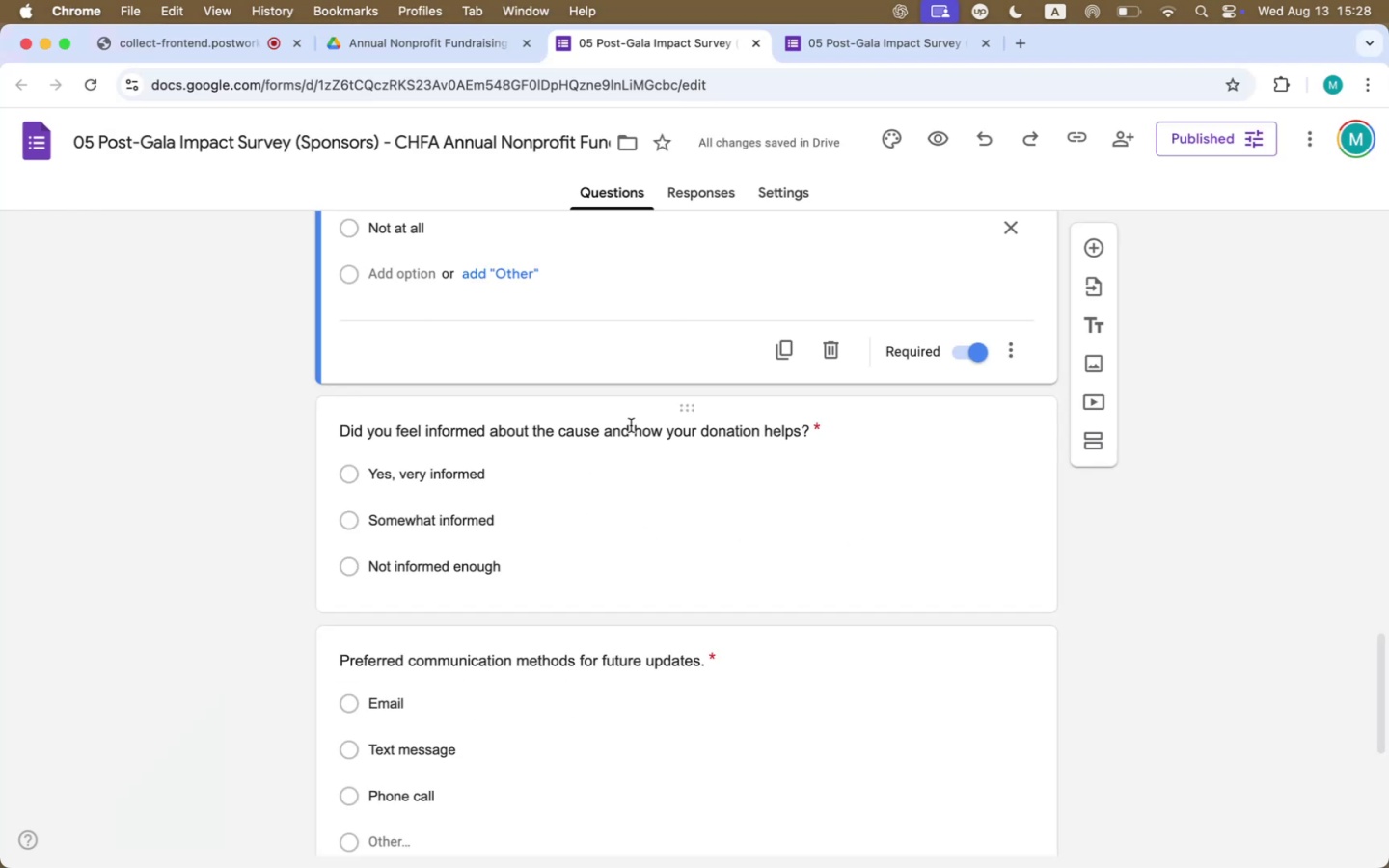 
left_click([782, 420])
 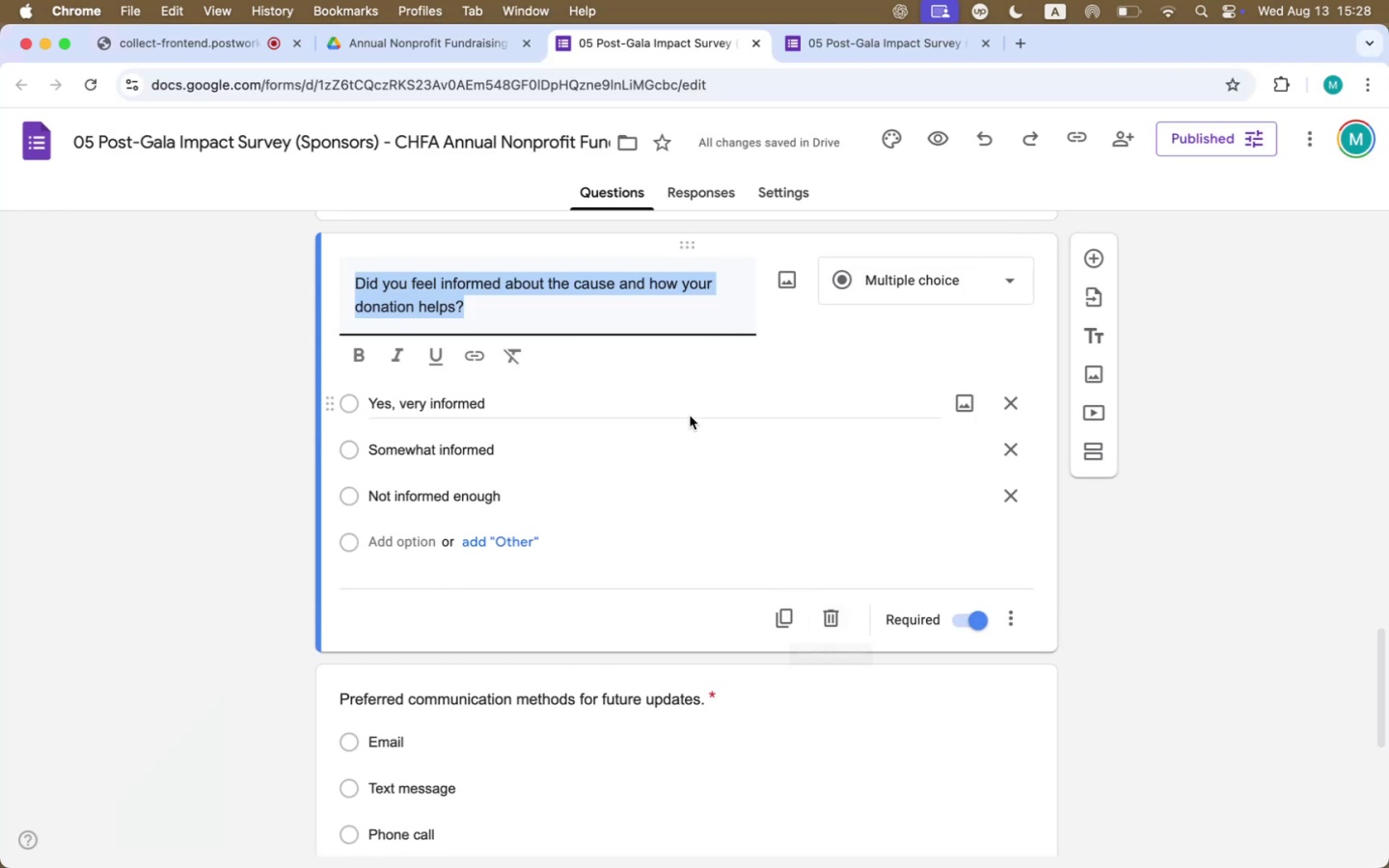 
scroll: coordinate [690, 420], scroll_direction: up, amount: 43.0
 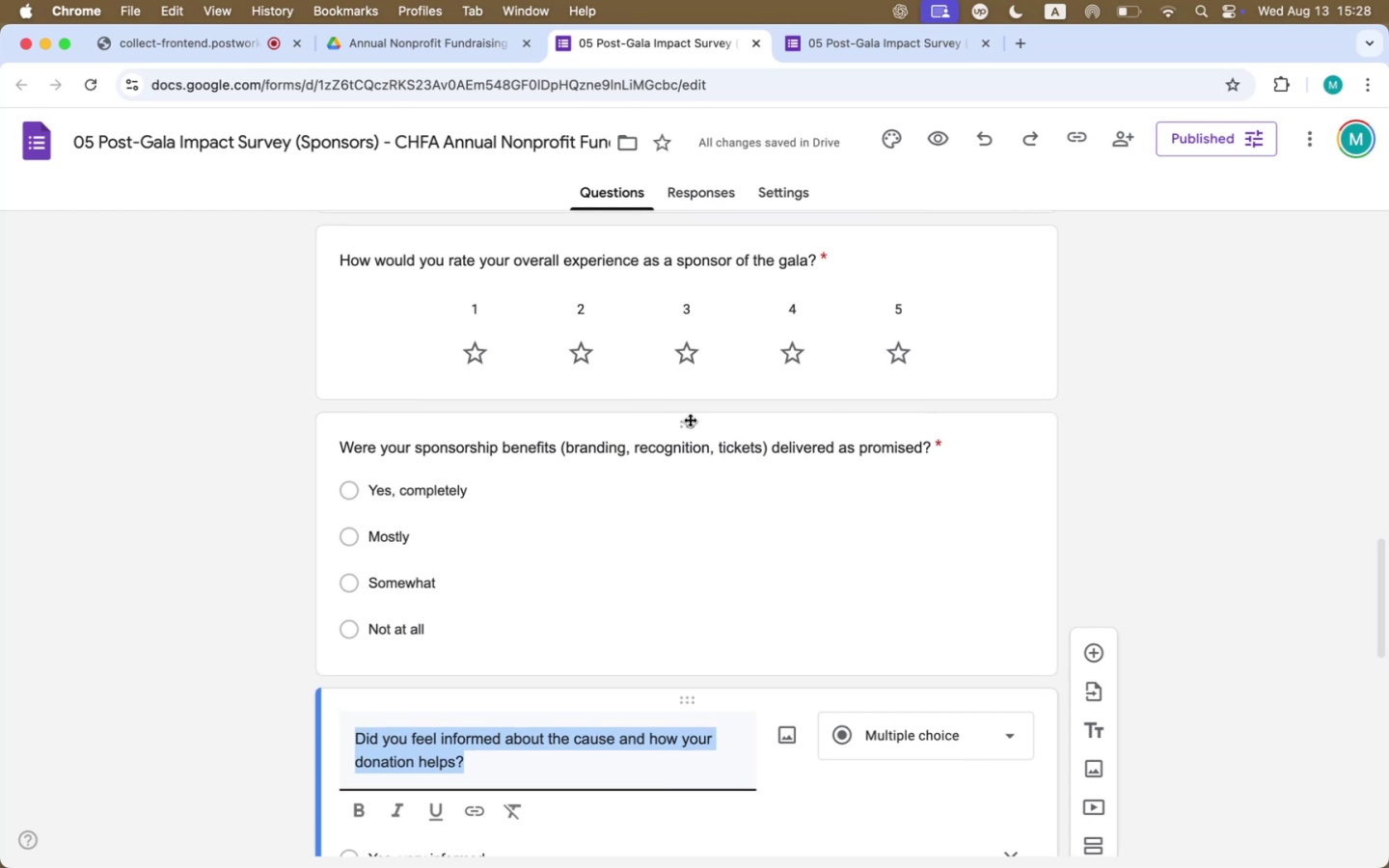 
scroll: coordinate [692, 421], scroll_direction: down, amount: 8.0
 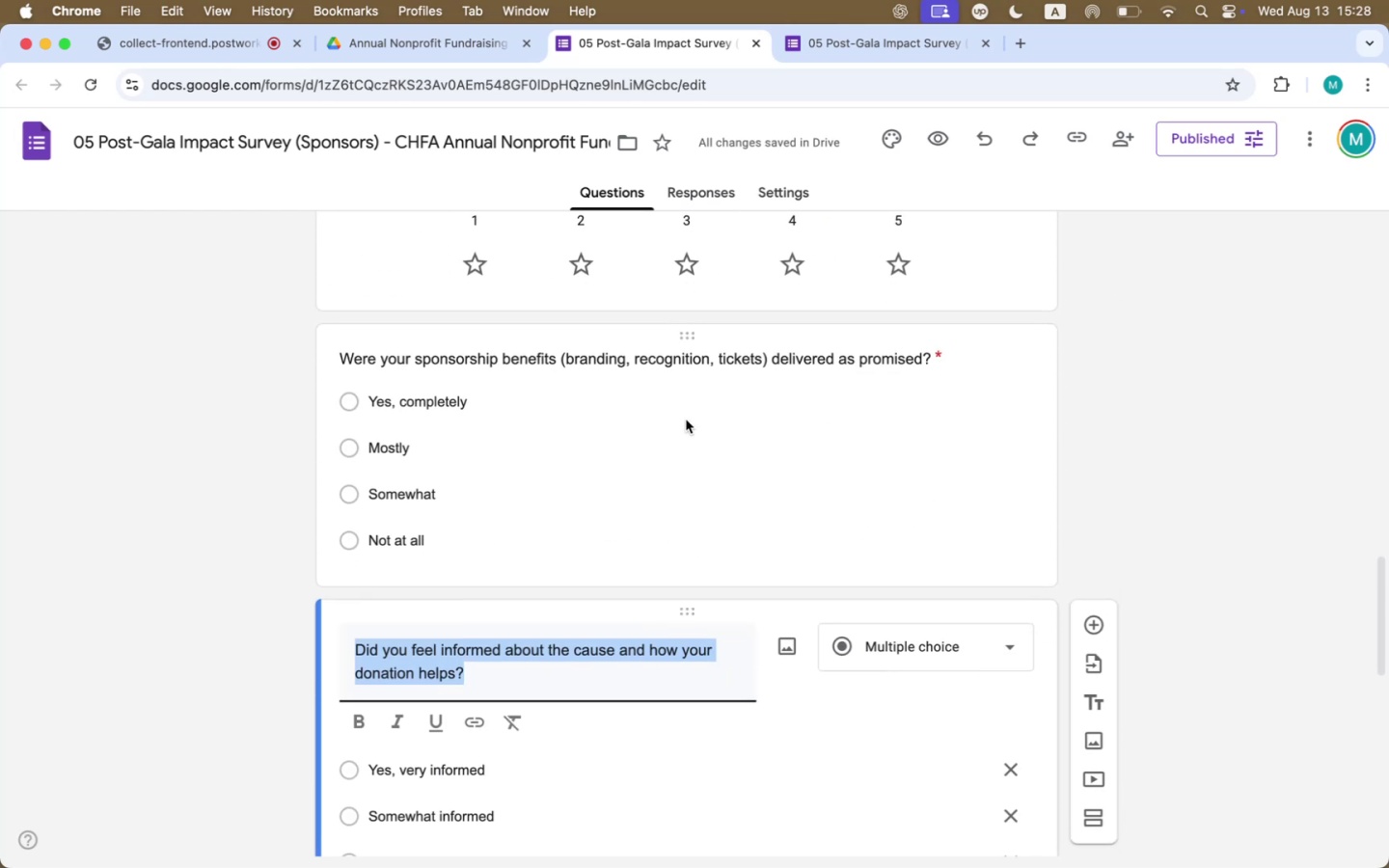 
type(How likely are you to sponsot )
key(Backspace)
key(Backspace)
type(r the gala again next year?)
 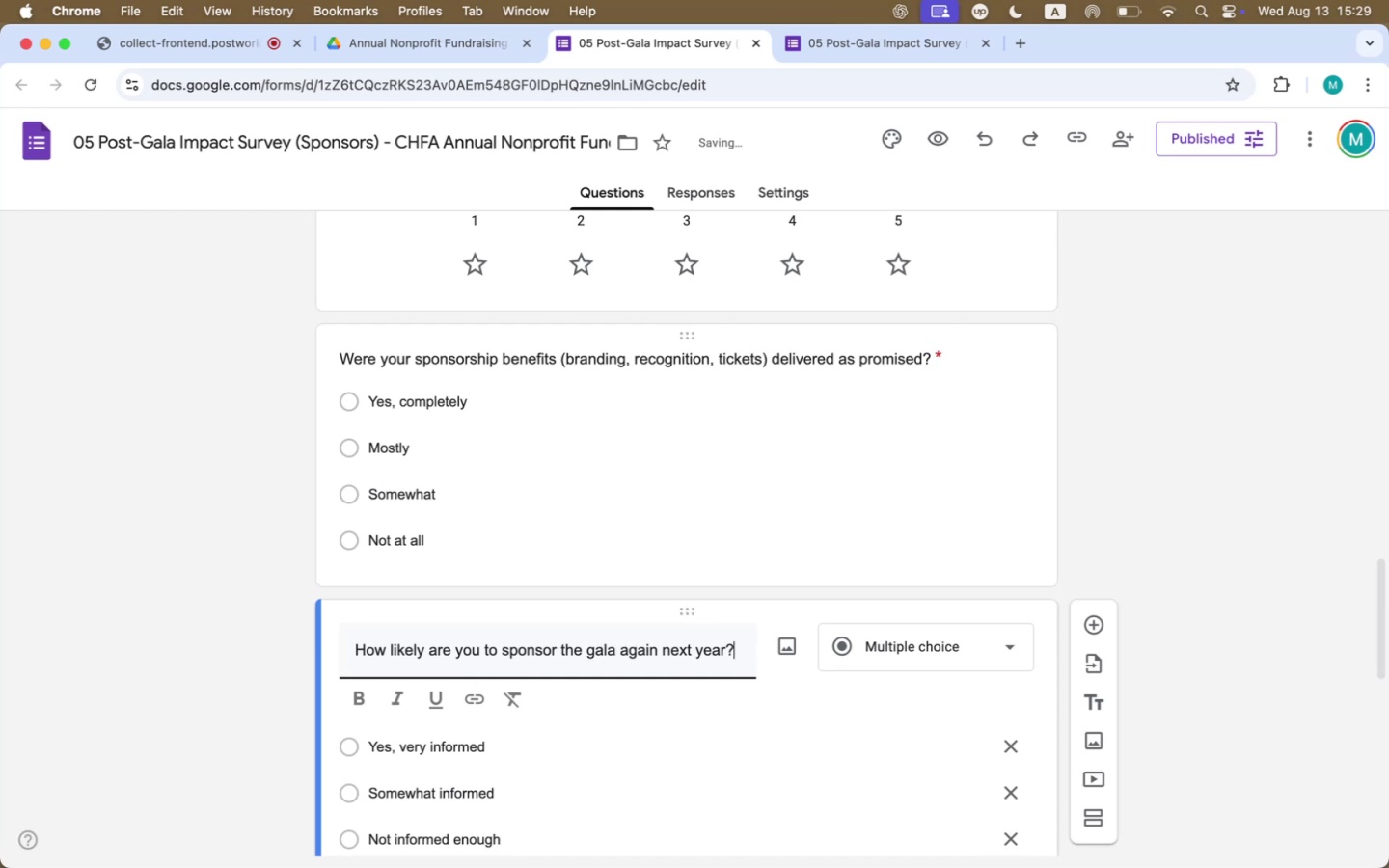 
scroll: coordinate [722, 658], scroll_direction: down, amount: 14.0
 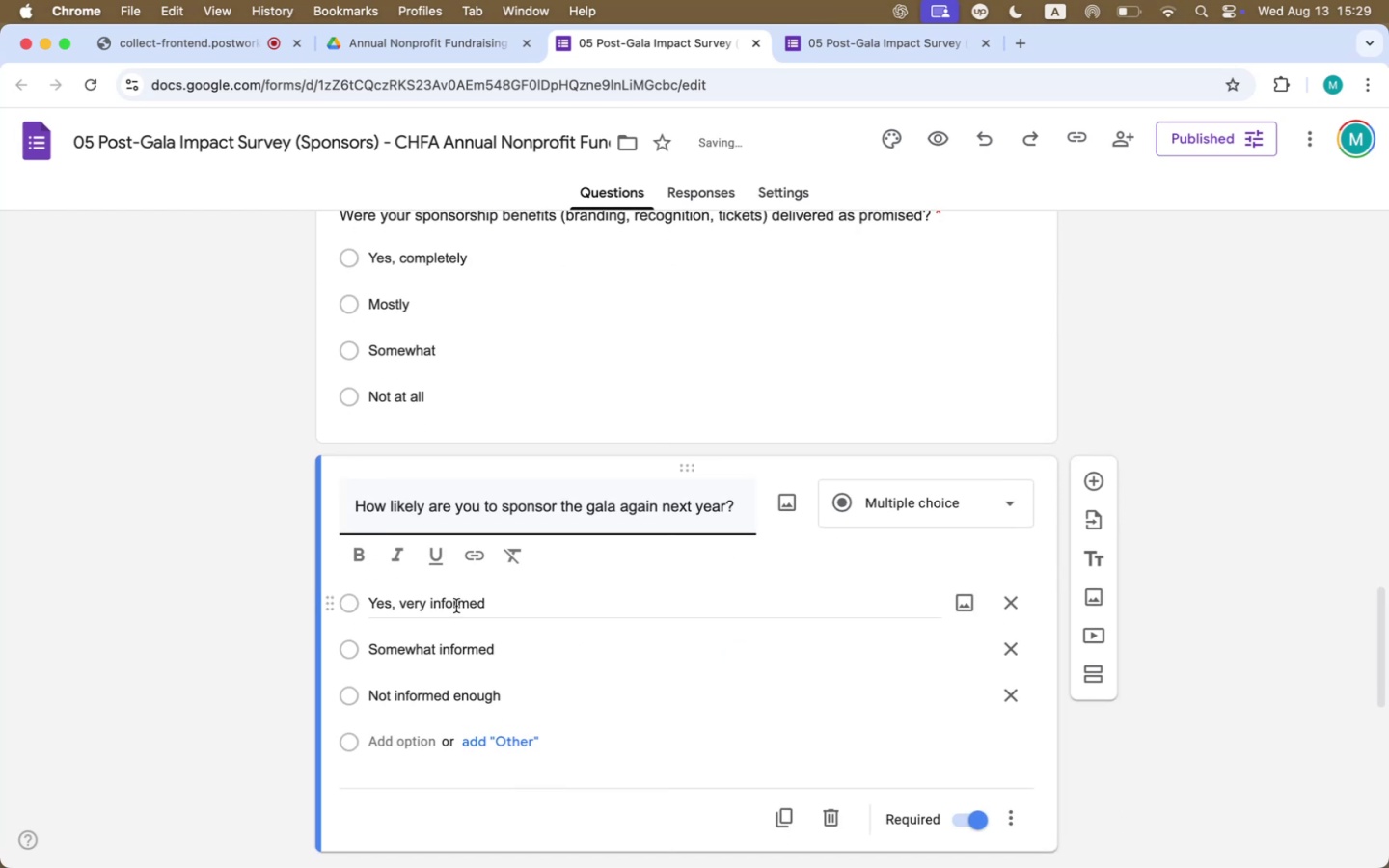 
type(Very likely)
 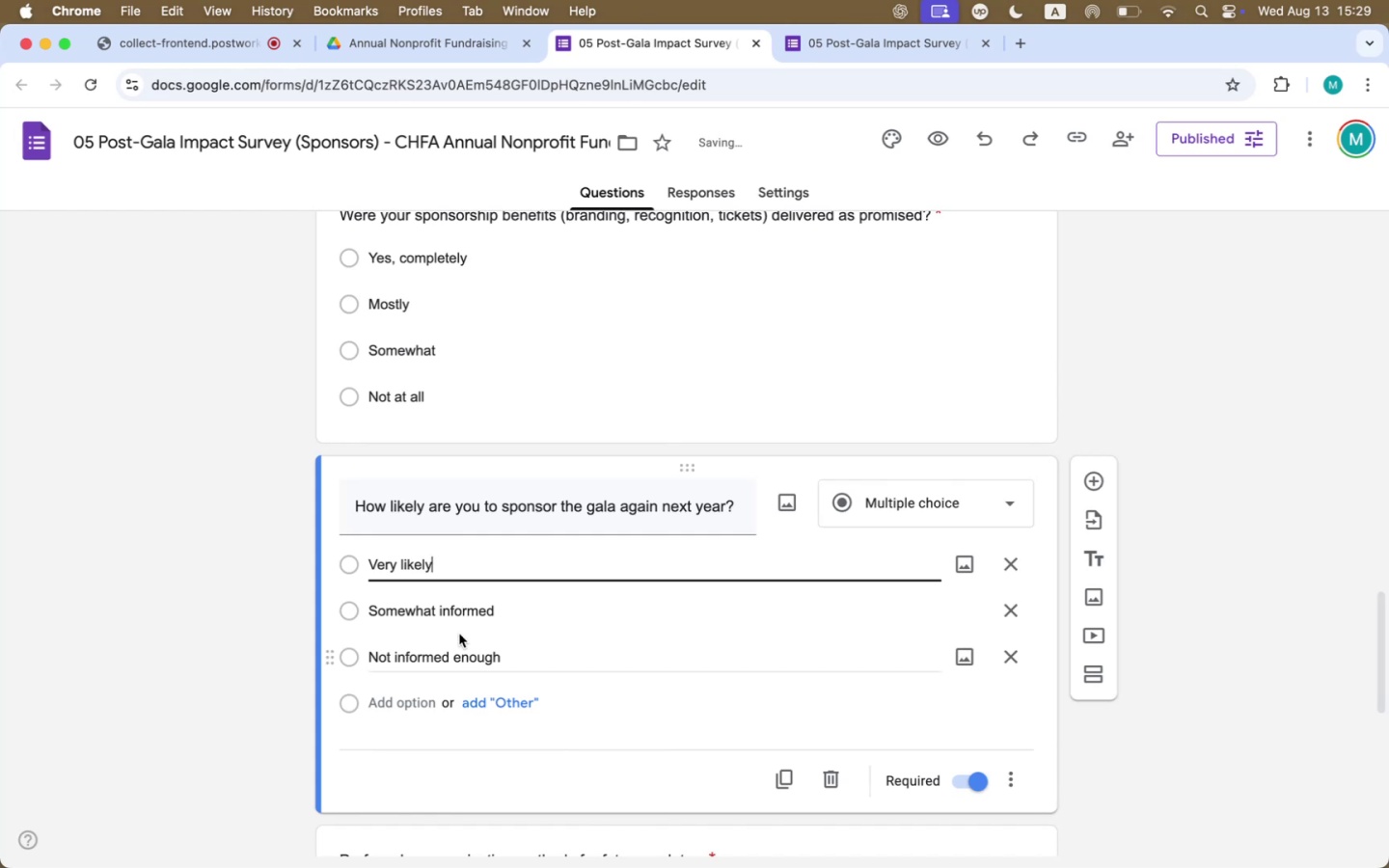 
double_click([471, 610])
 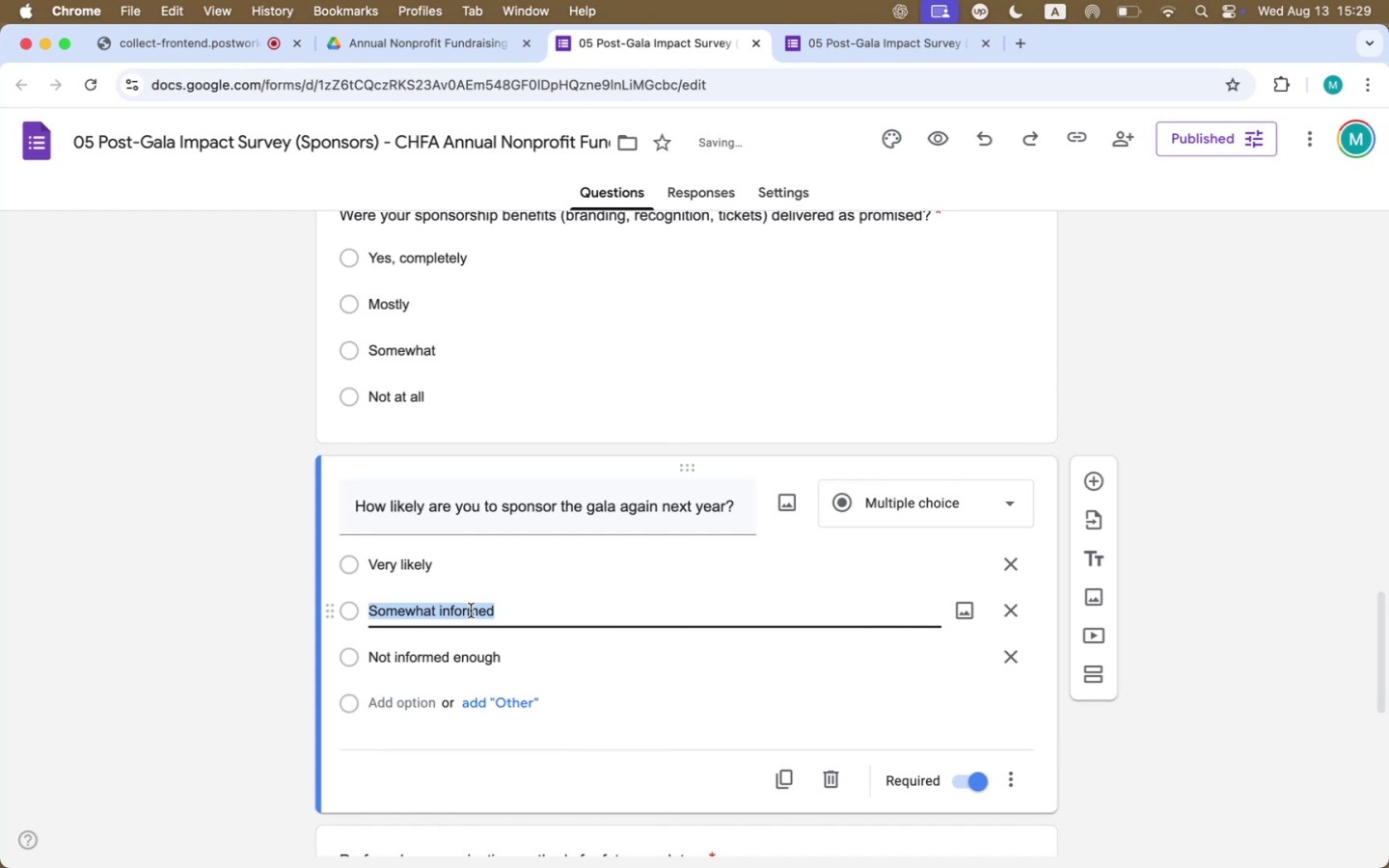 
type(Likley)
key(Backspace)
key(Backspace)
key(Backspace)
type(elu)
key(Backspace)
type(y)
 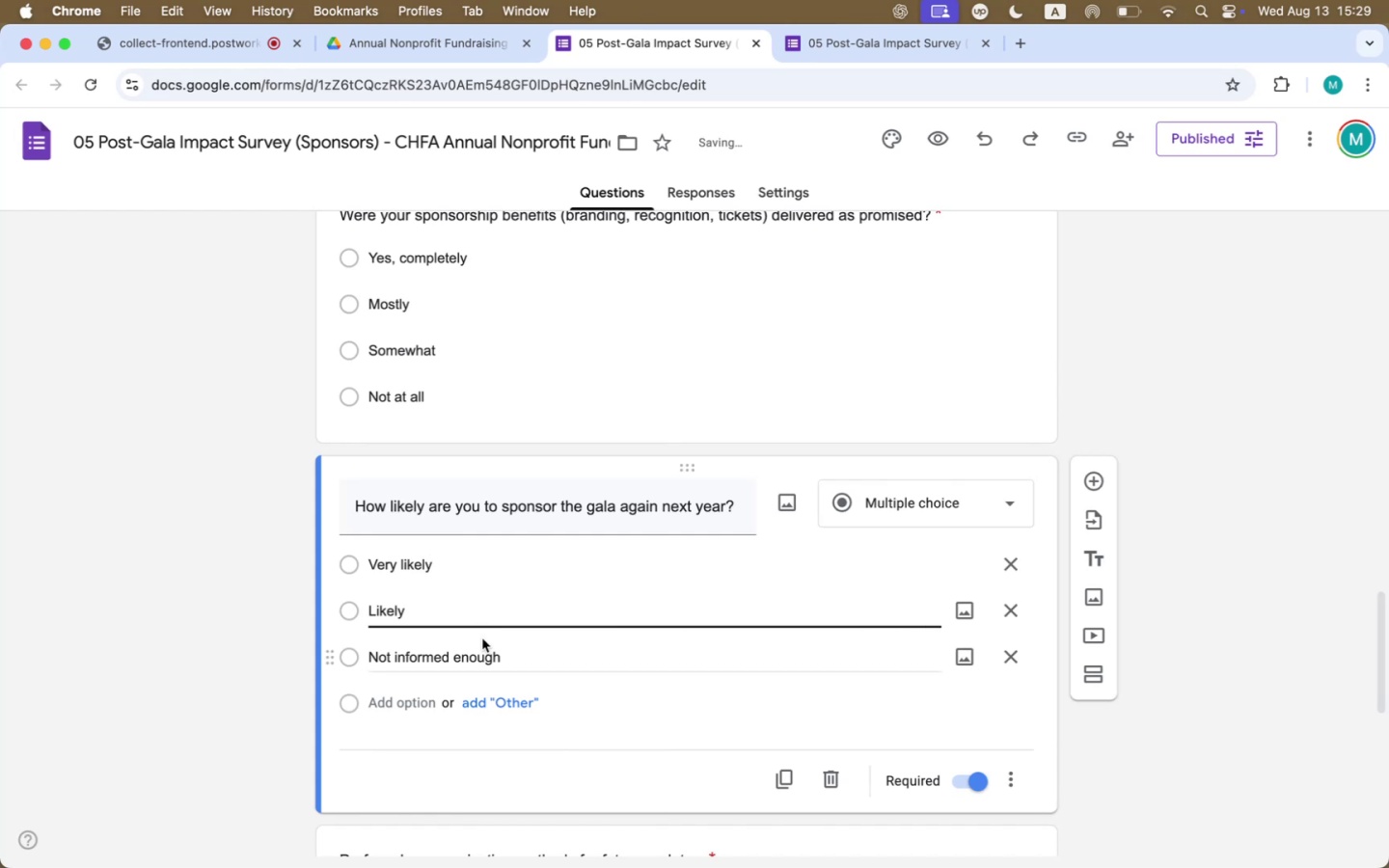 
double_click([481, 643])
 